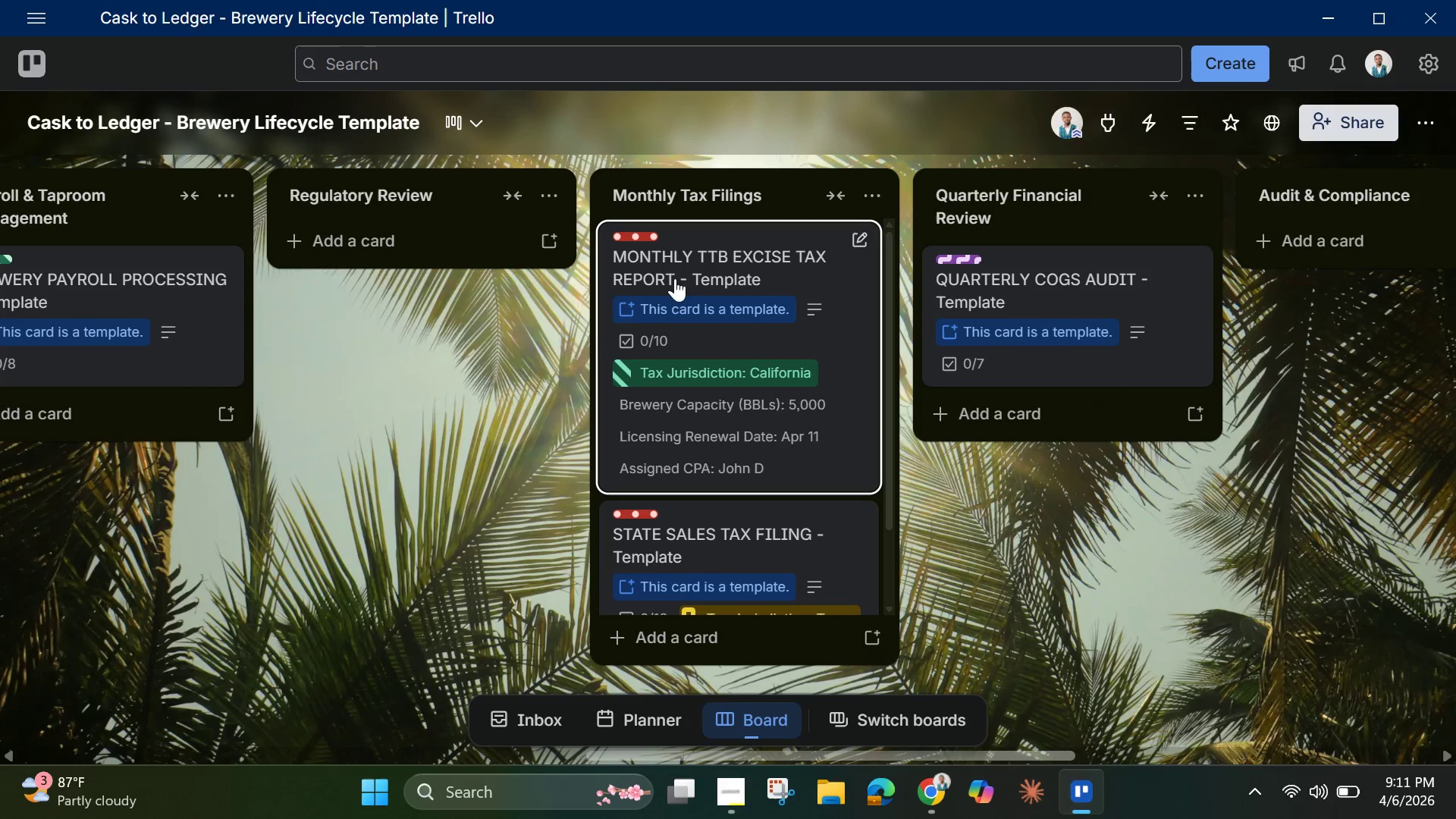 
left_click([675, 271])
 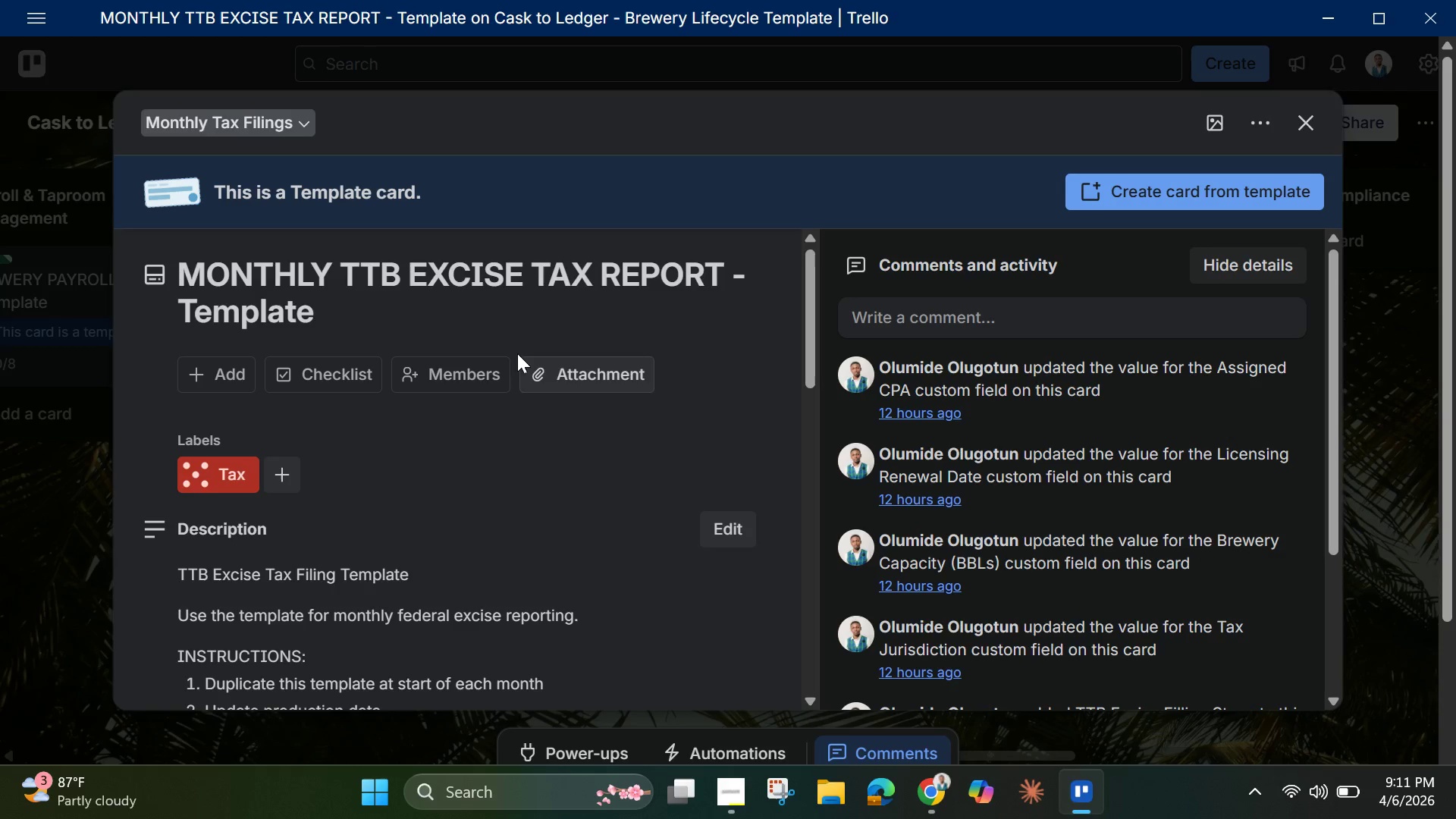 
left_click([532, 295])
 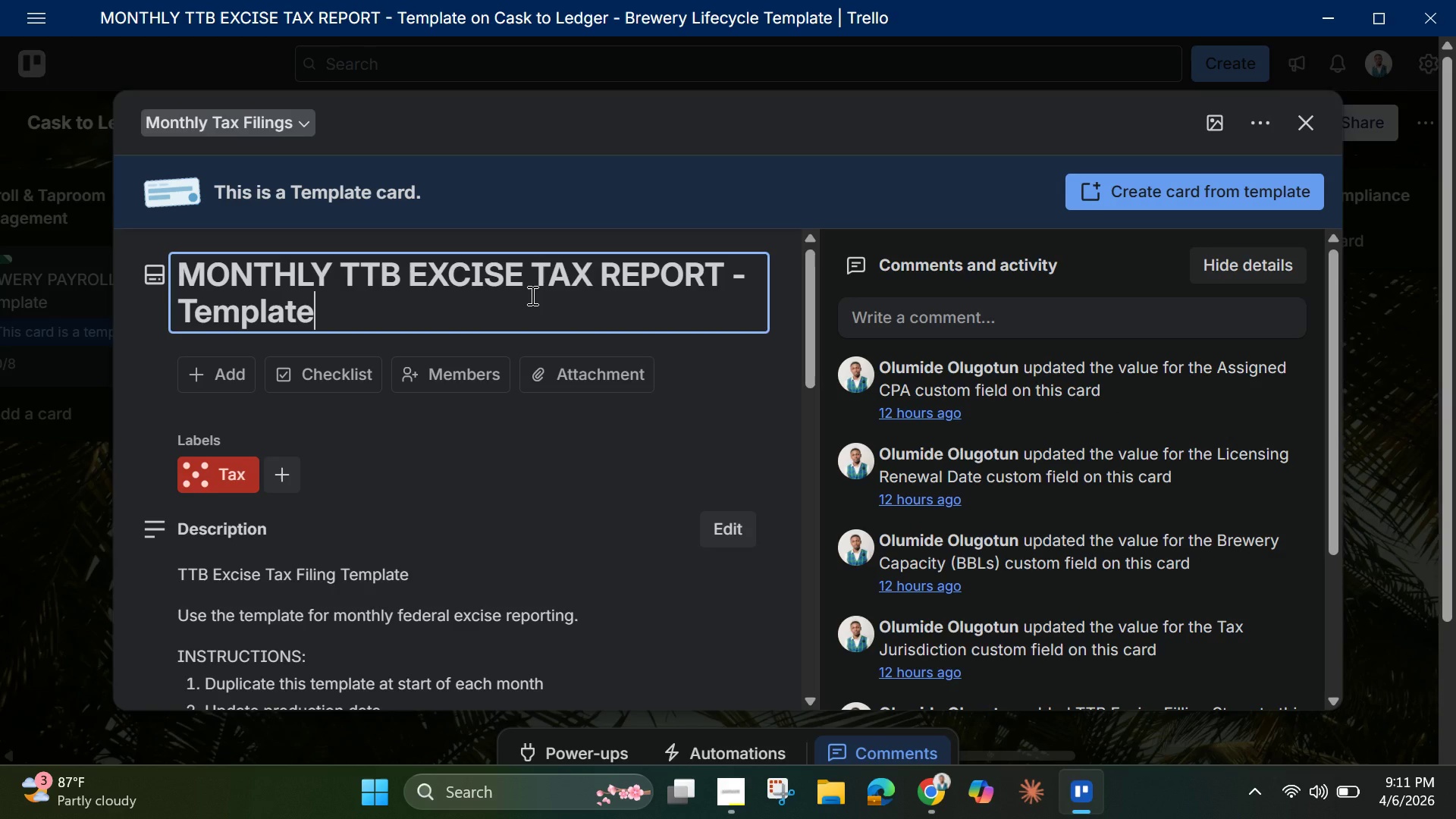 
key(Control+A)
 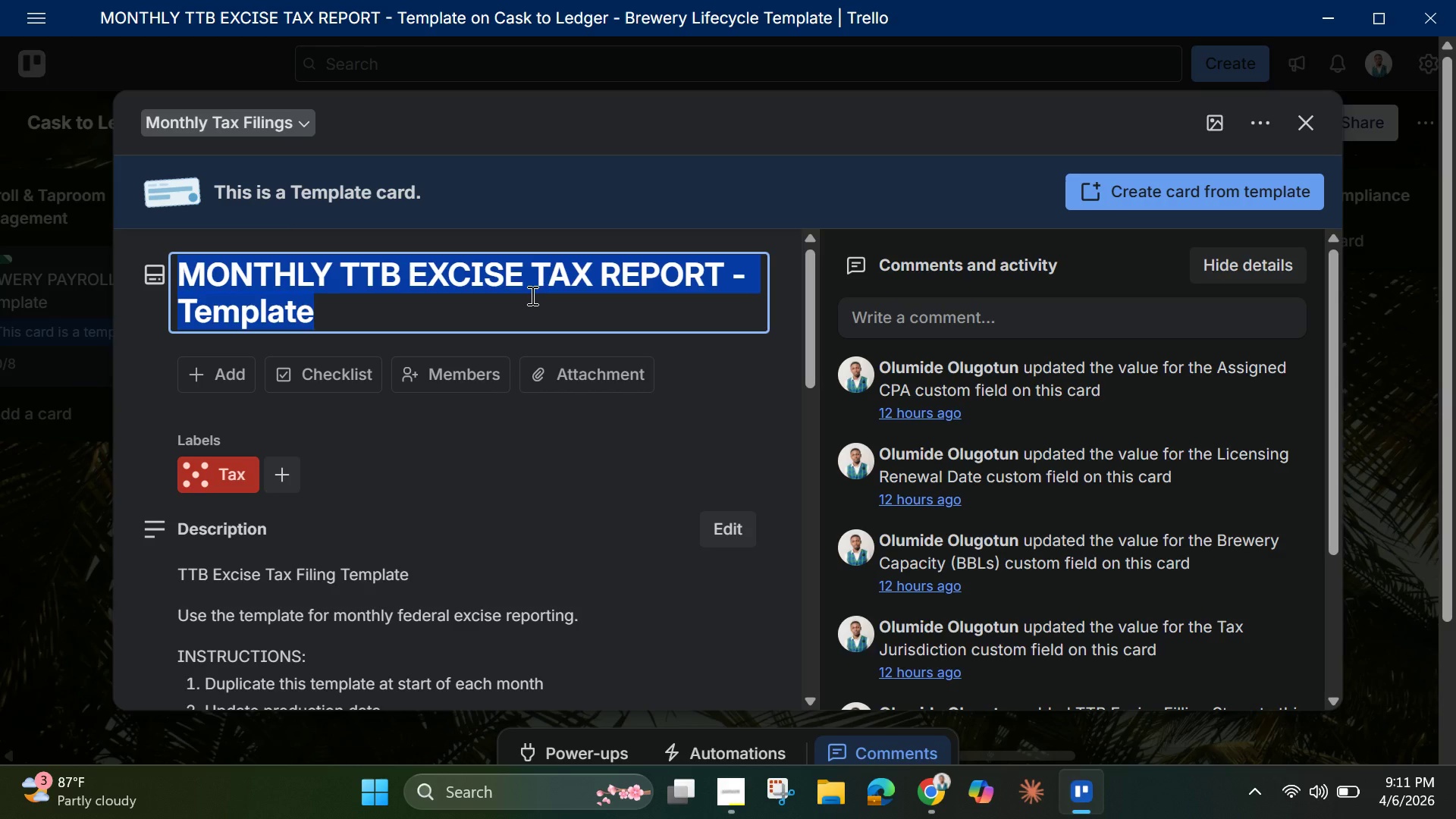 
key(Control+C)
 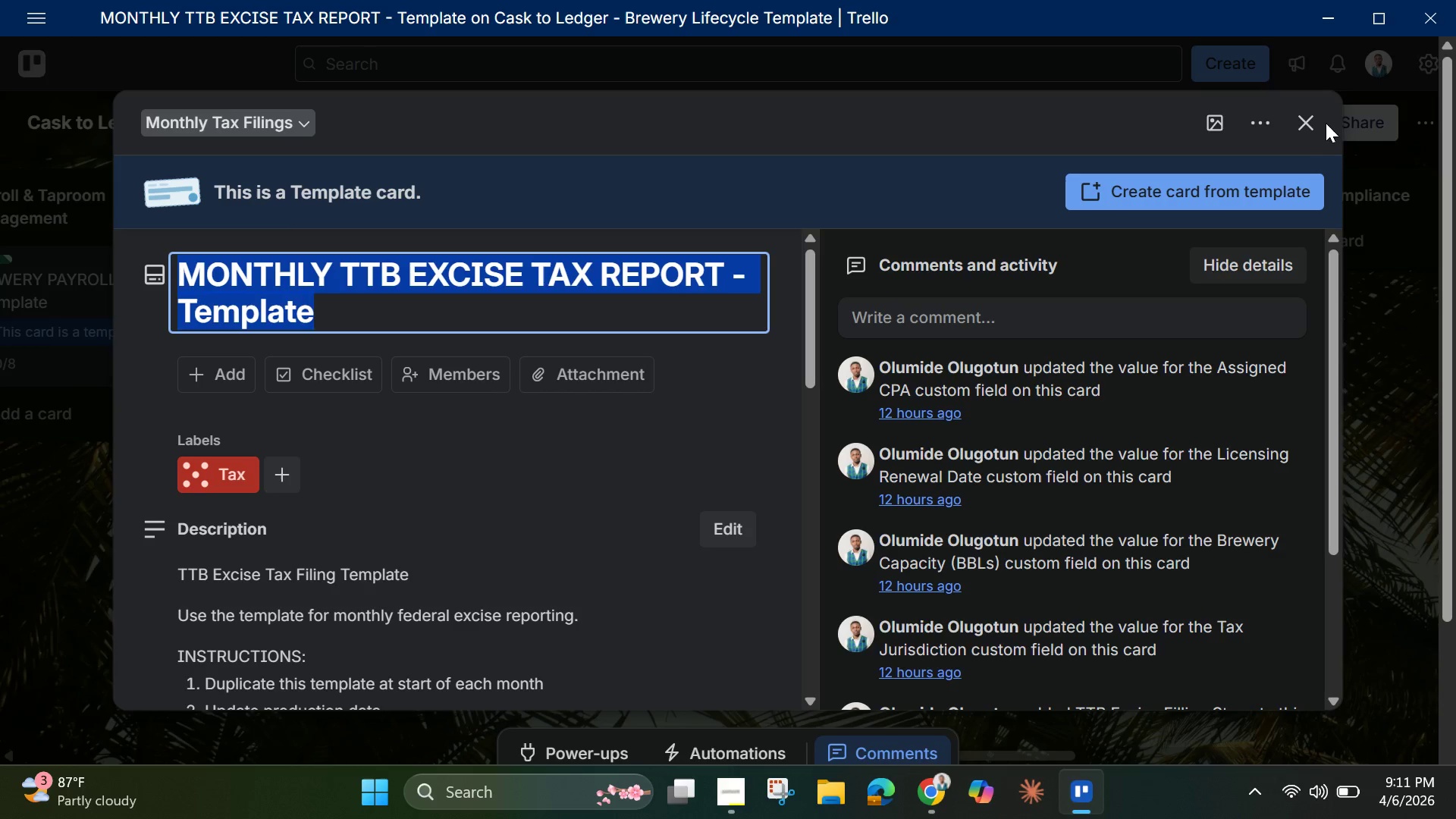 
left_click([1302, 125])
 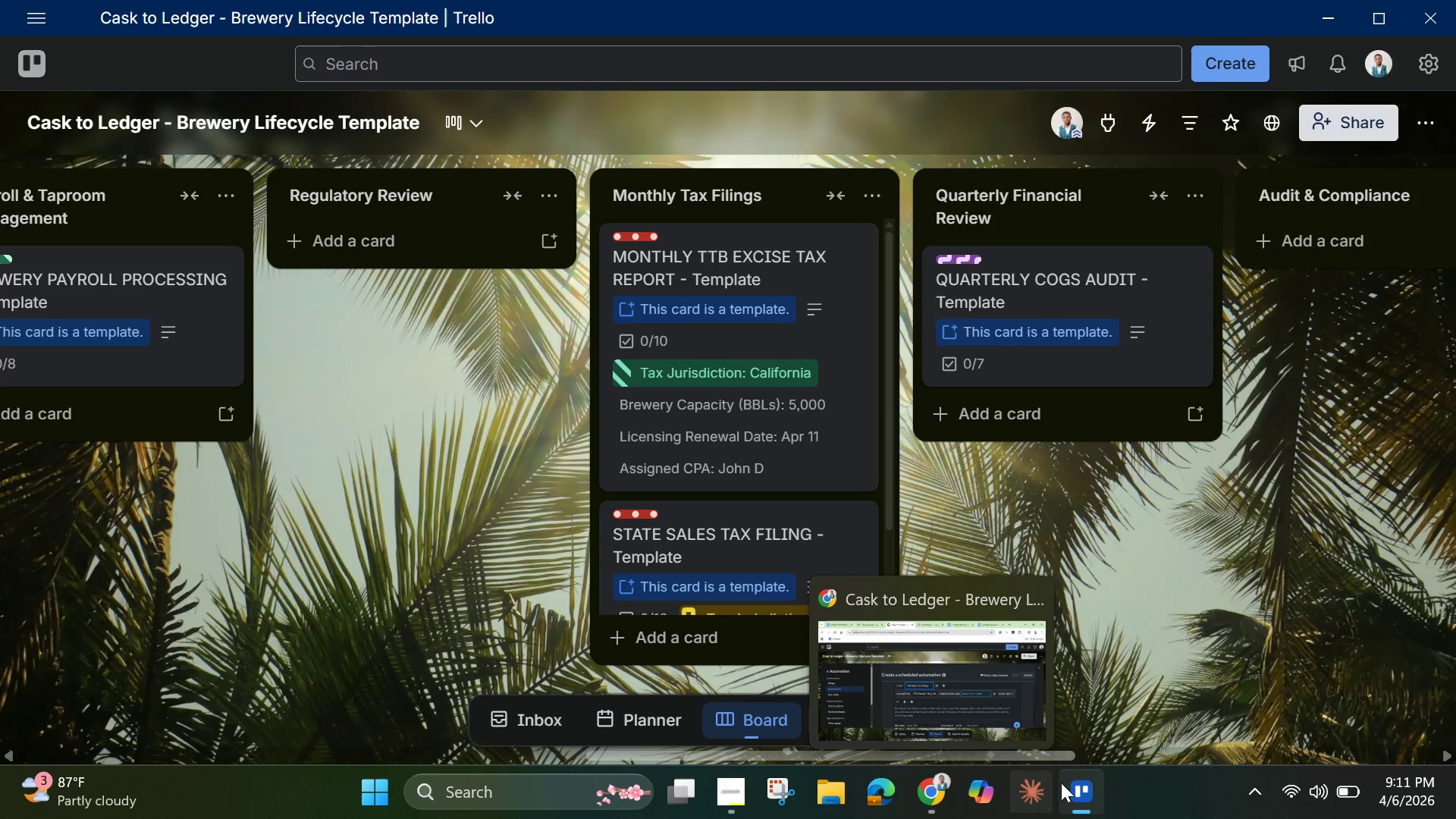 
wait(5.53)
 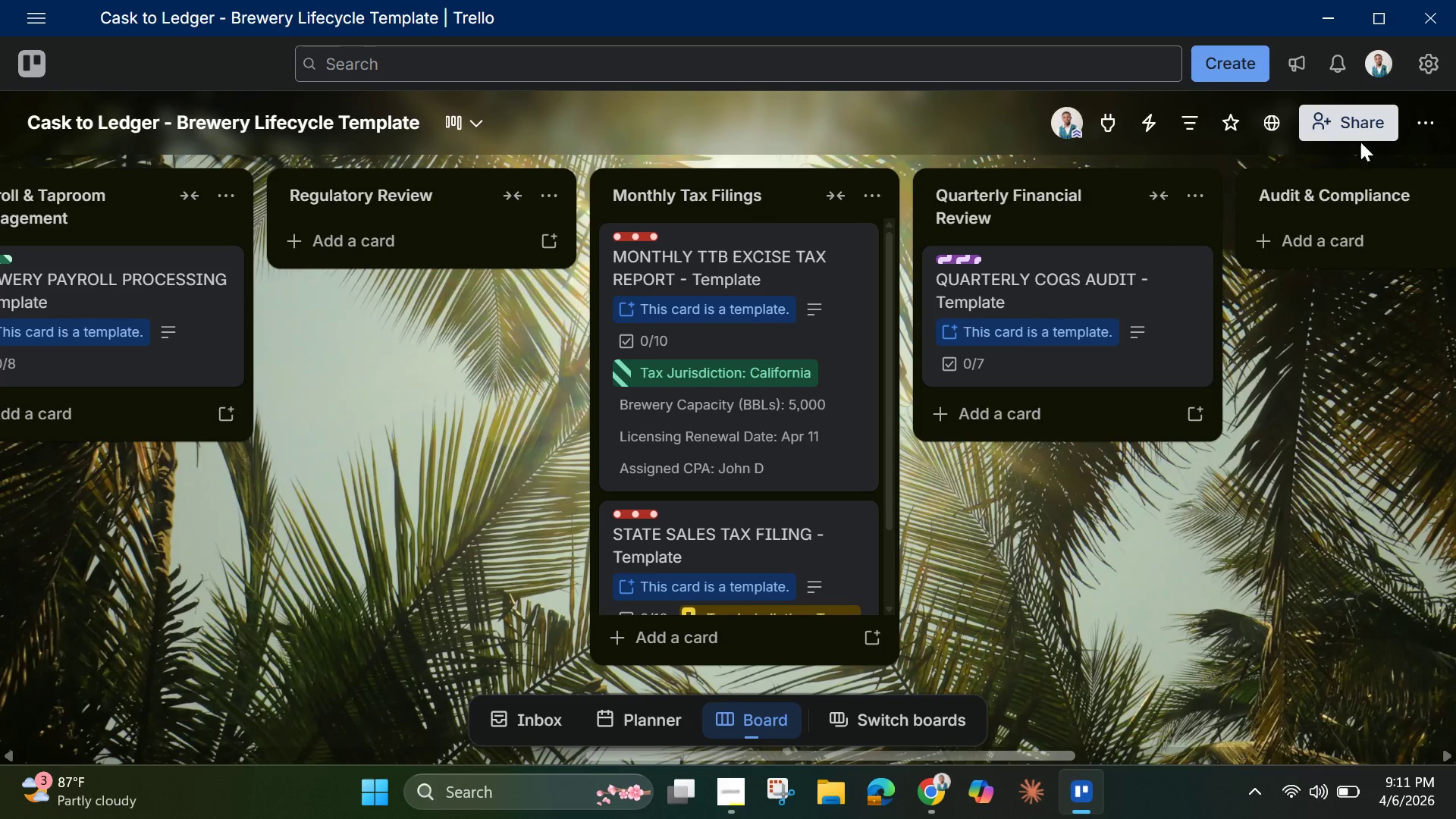 
left_click([934, 783])
 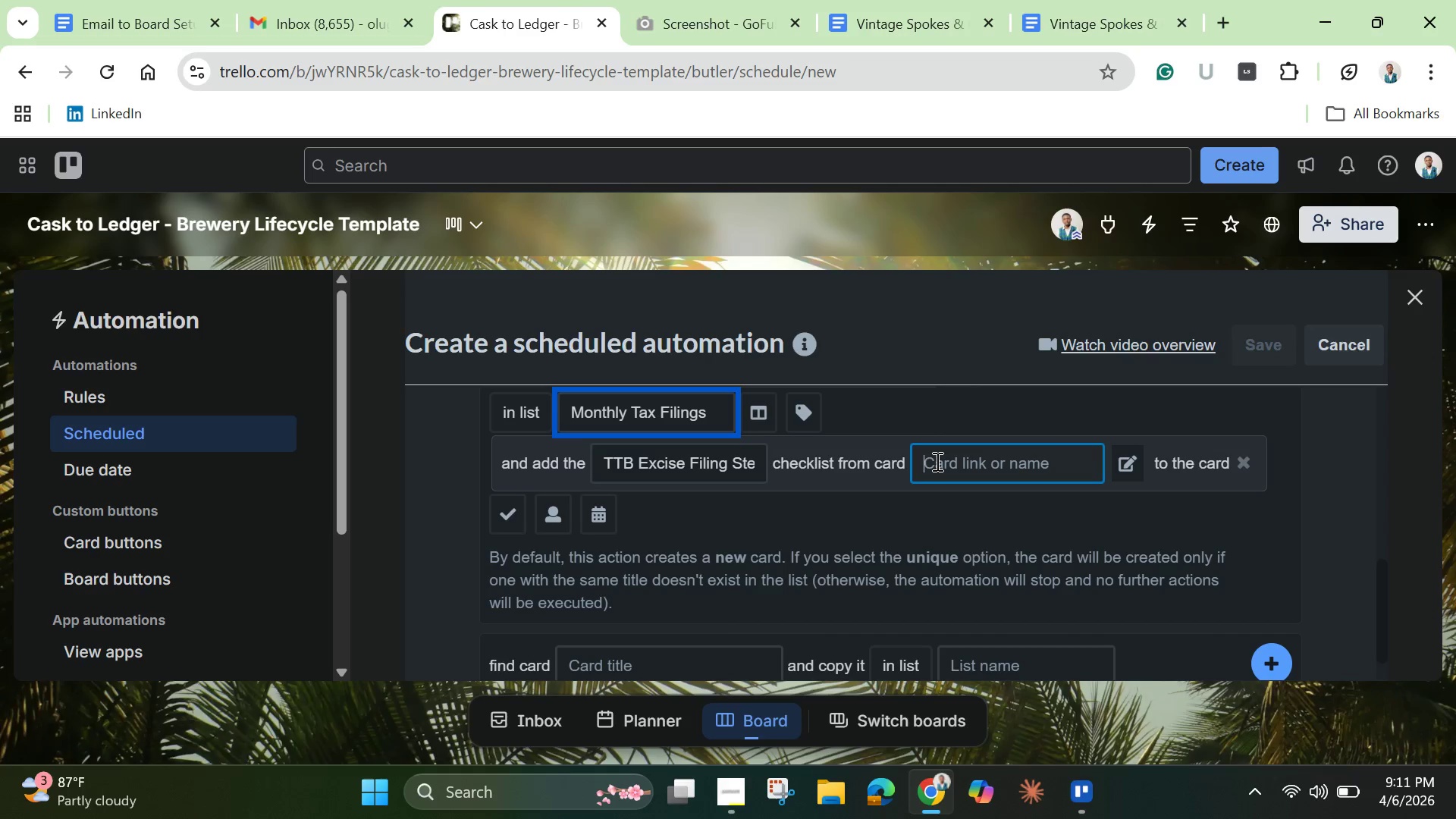 
key(Control+V)
 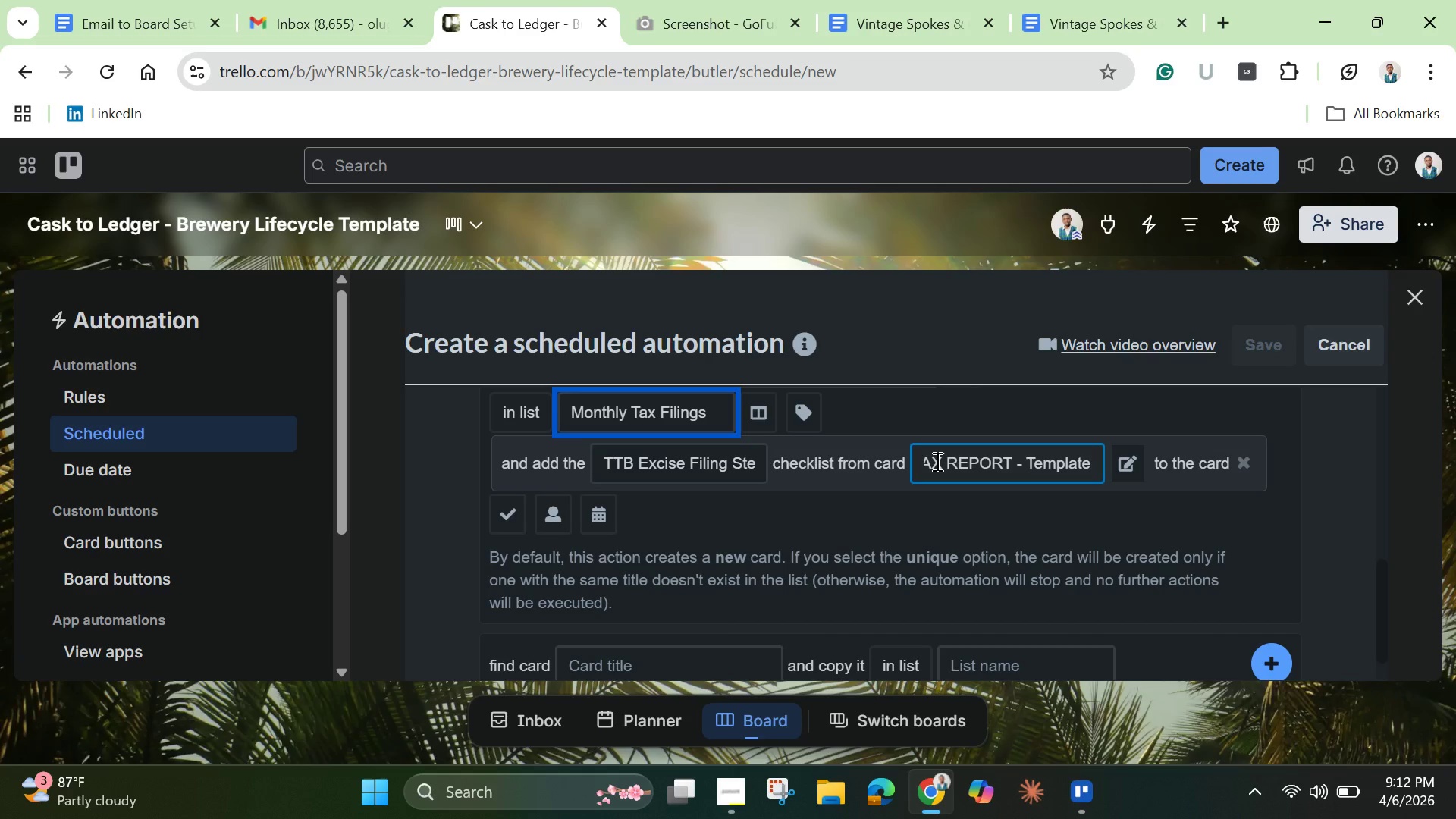 
wait(15.25)
 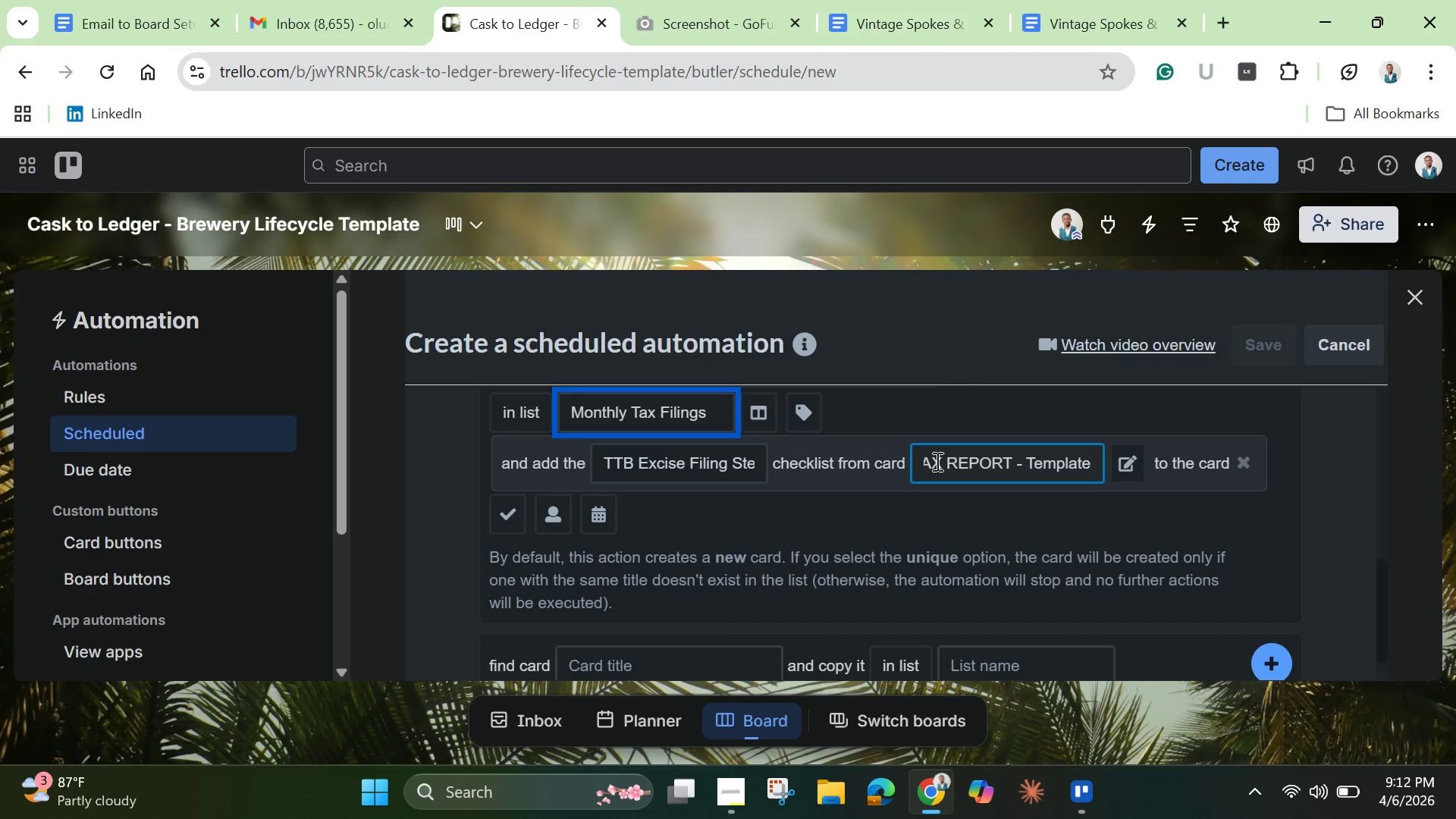 
scroll: coordinate [1156, 535], scroll_direction: up, amount: 2.0
 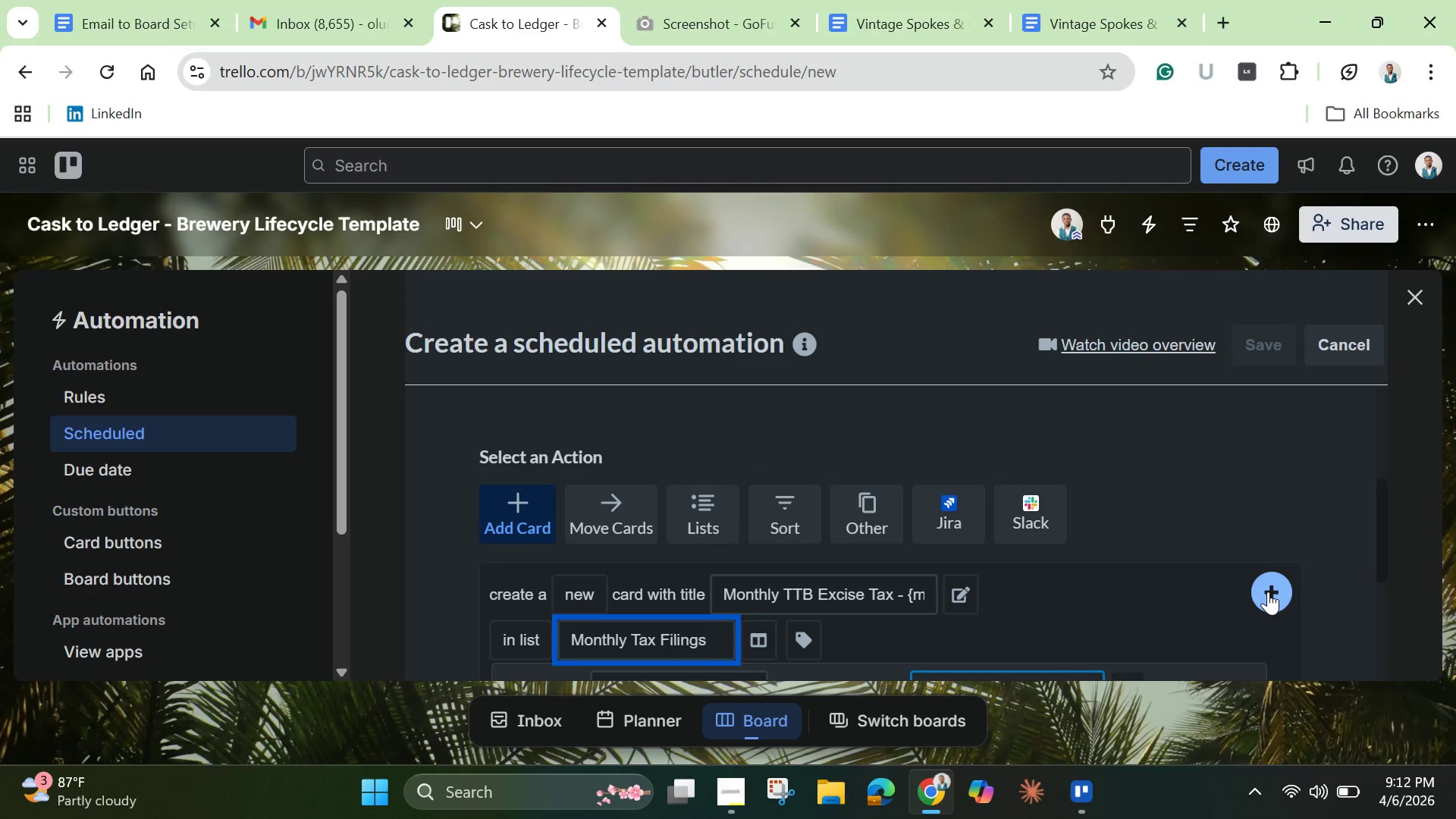 
left_click([1268, 592])
 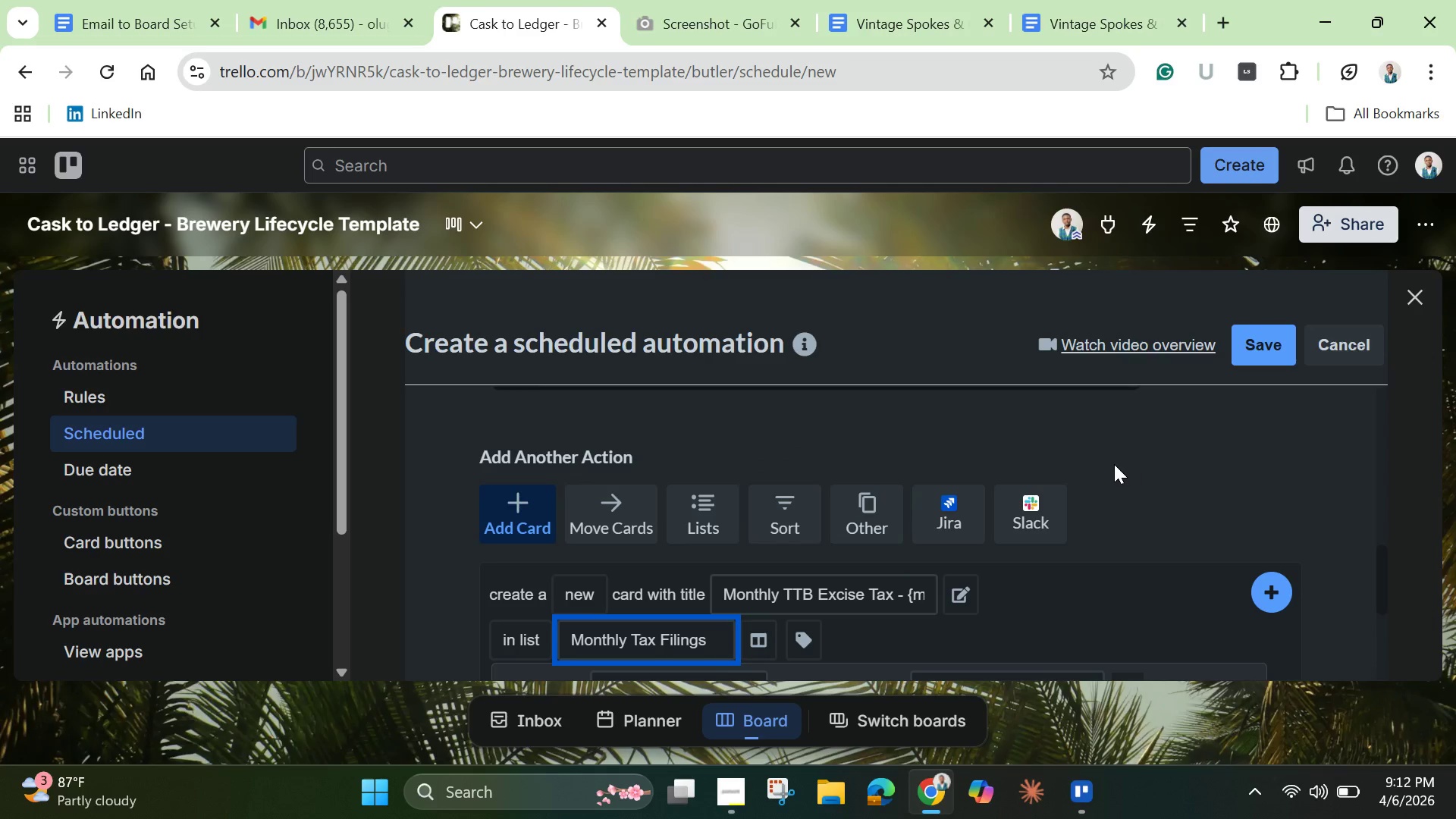 
scroll: coordinate [1114, 457], scroll_direction: up, amount: 3.0
 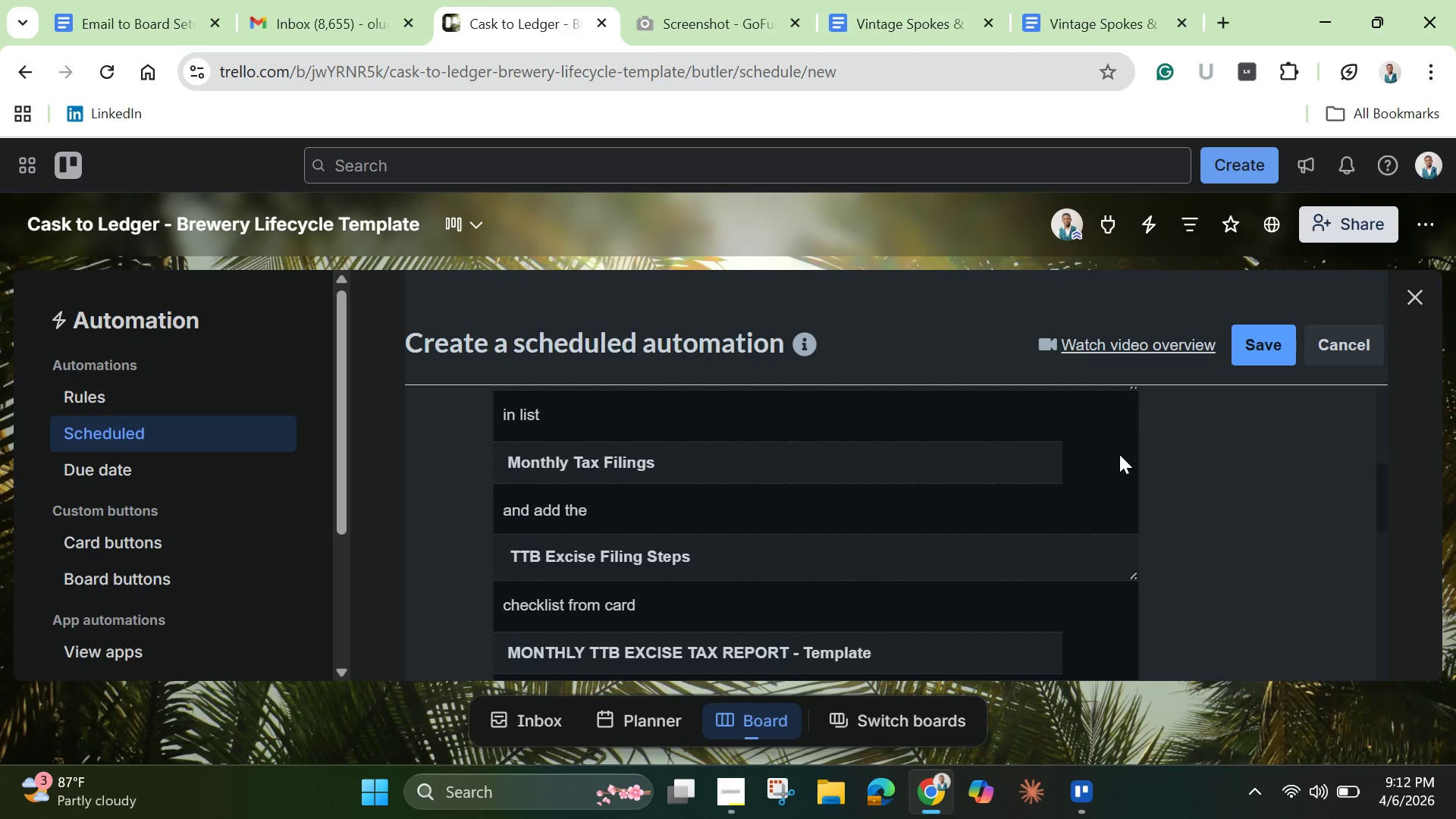 
scroll: coordinate [1122, 456], scroll_direction: down, amount: 1.0
 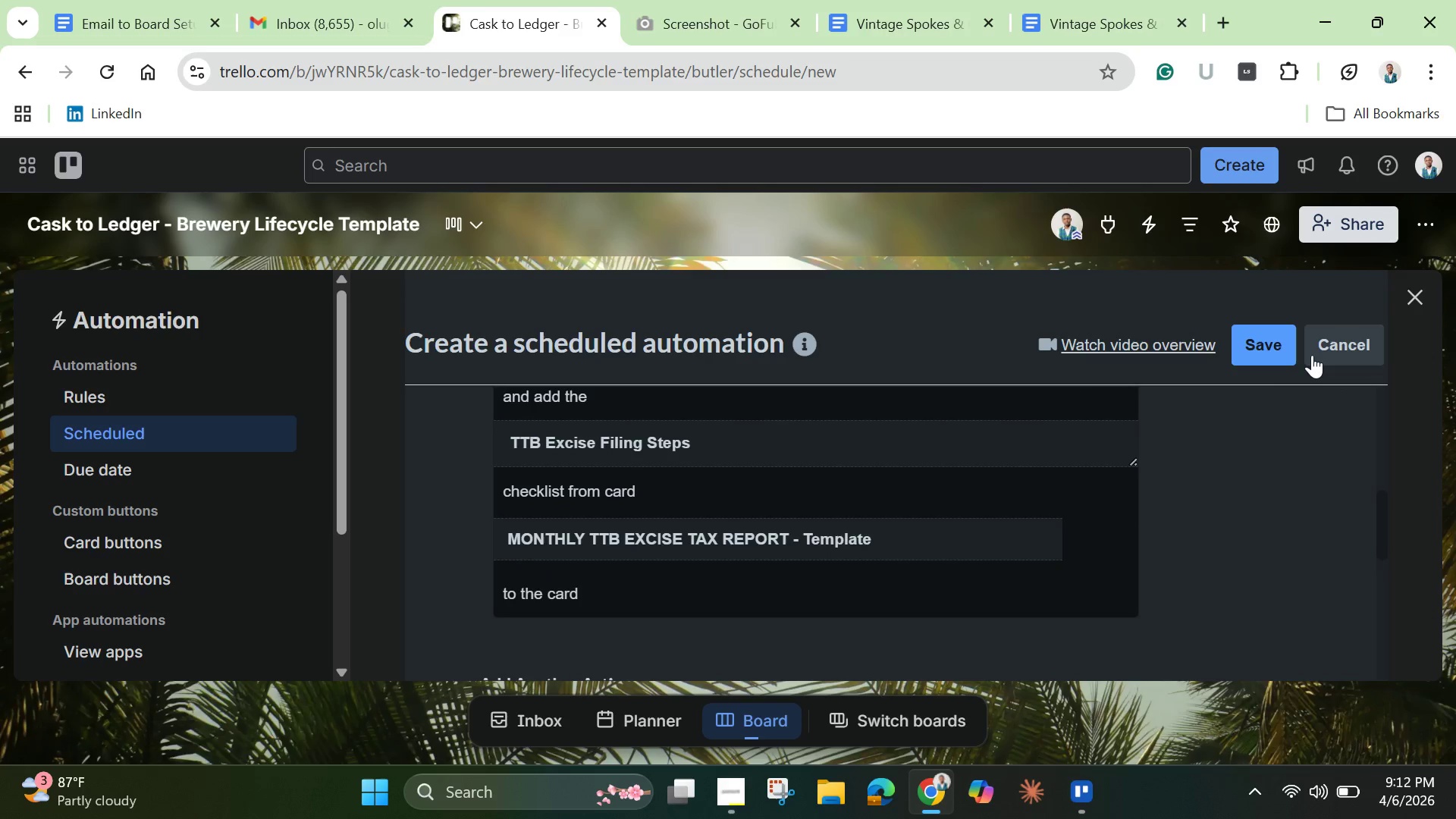 
left_click([1266, 340])
 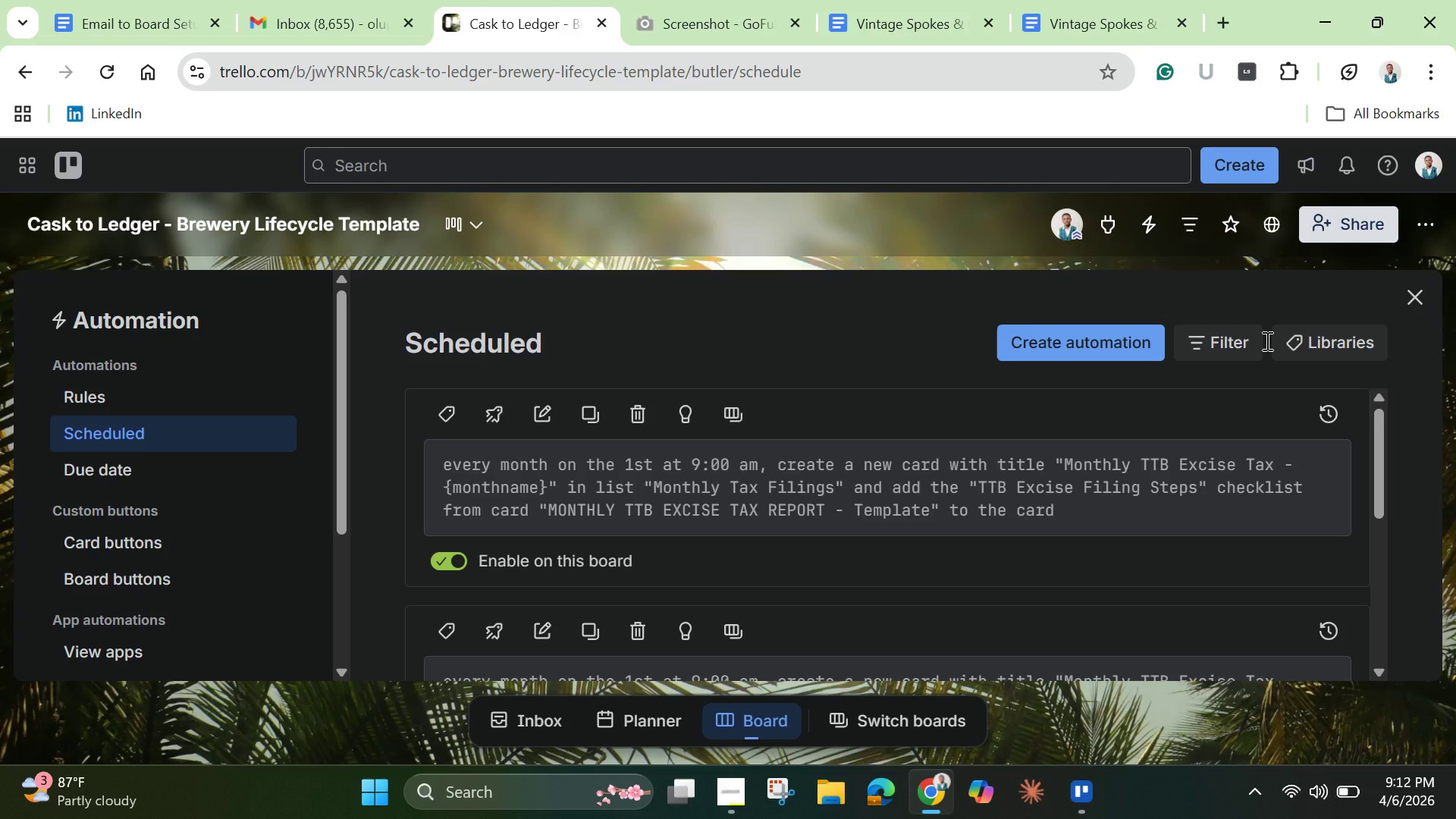 
wait(33.3)
 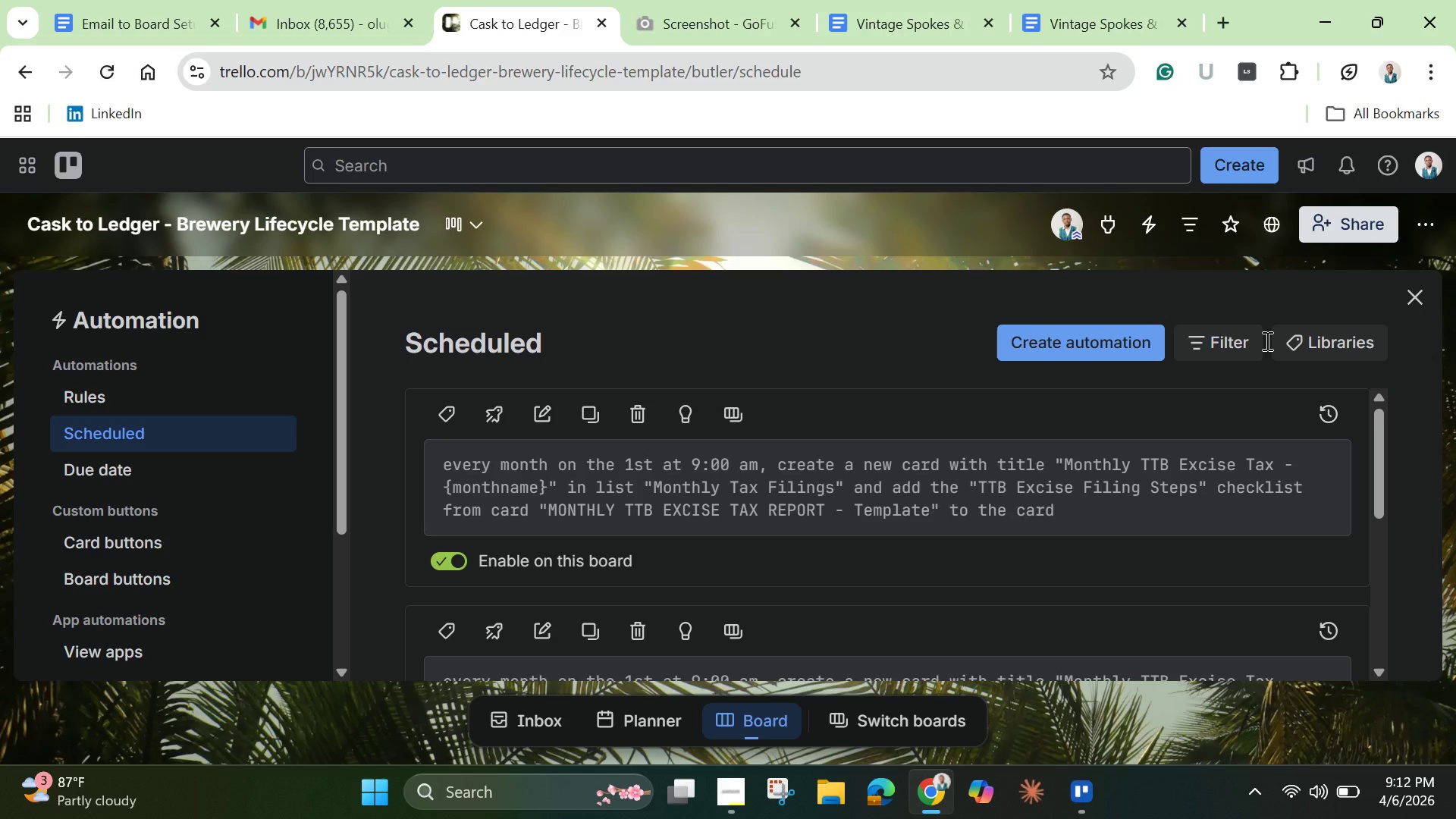 
scroll: coordinate [905, 560], scroll_direction: none, amount: 0.0
 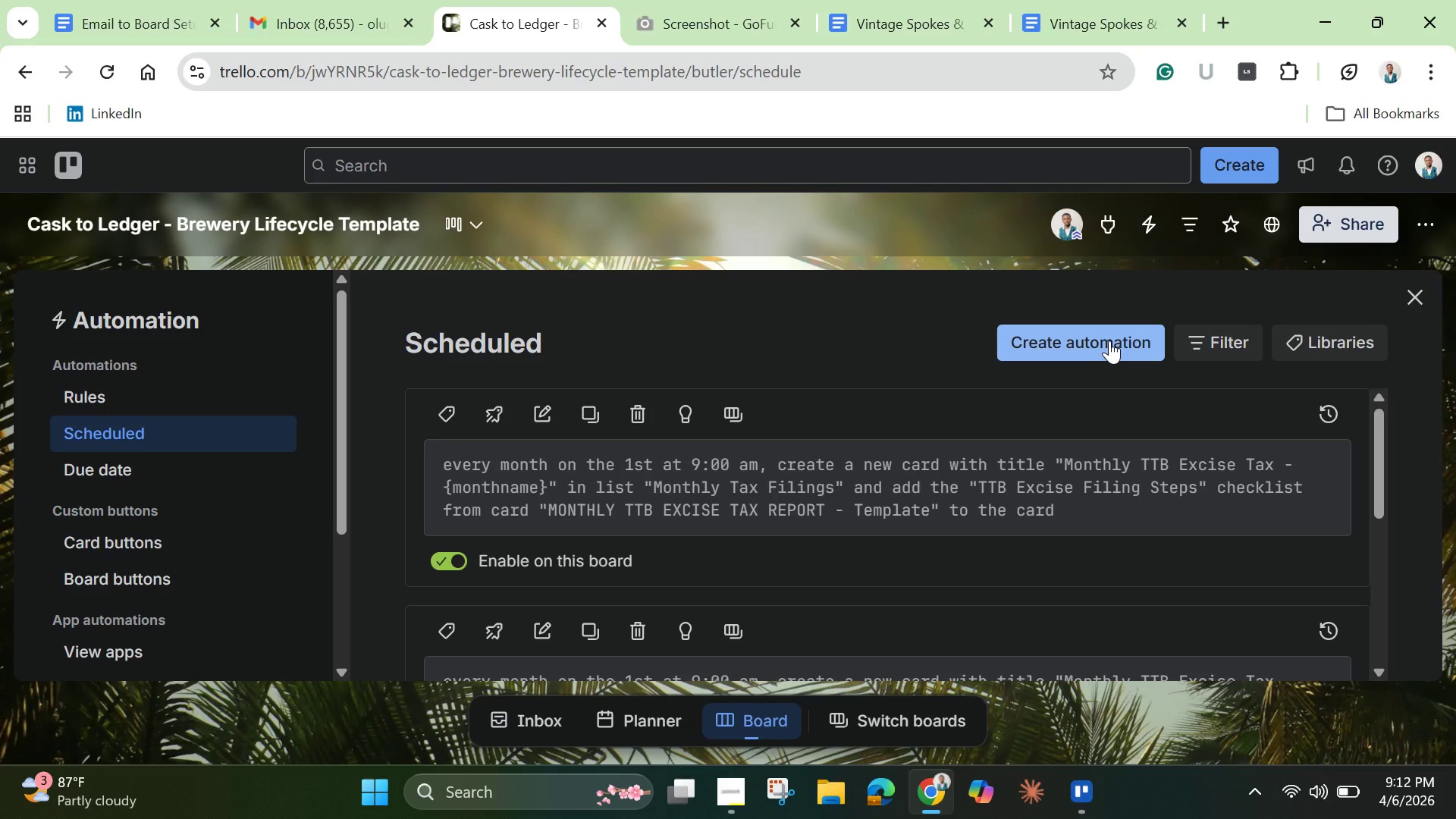 
wait(10.84)
 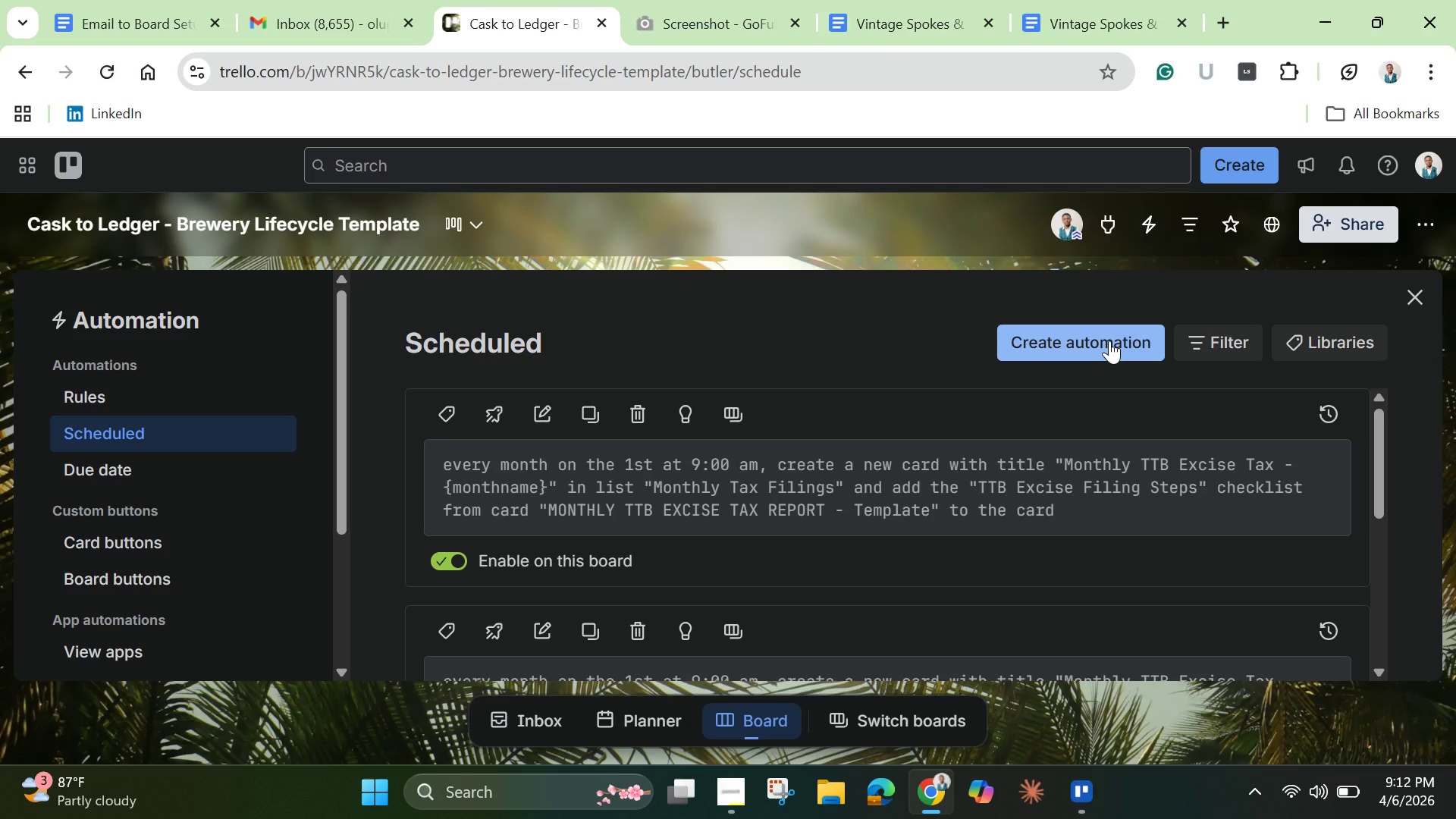 
left_click([1109, 340])
 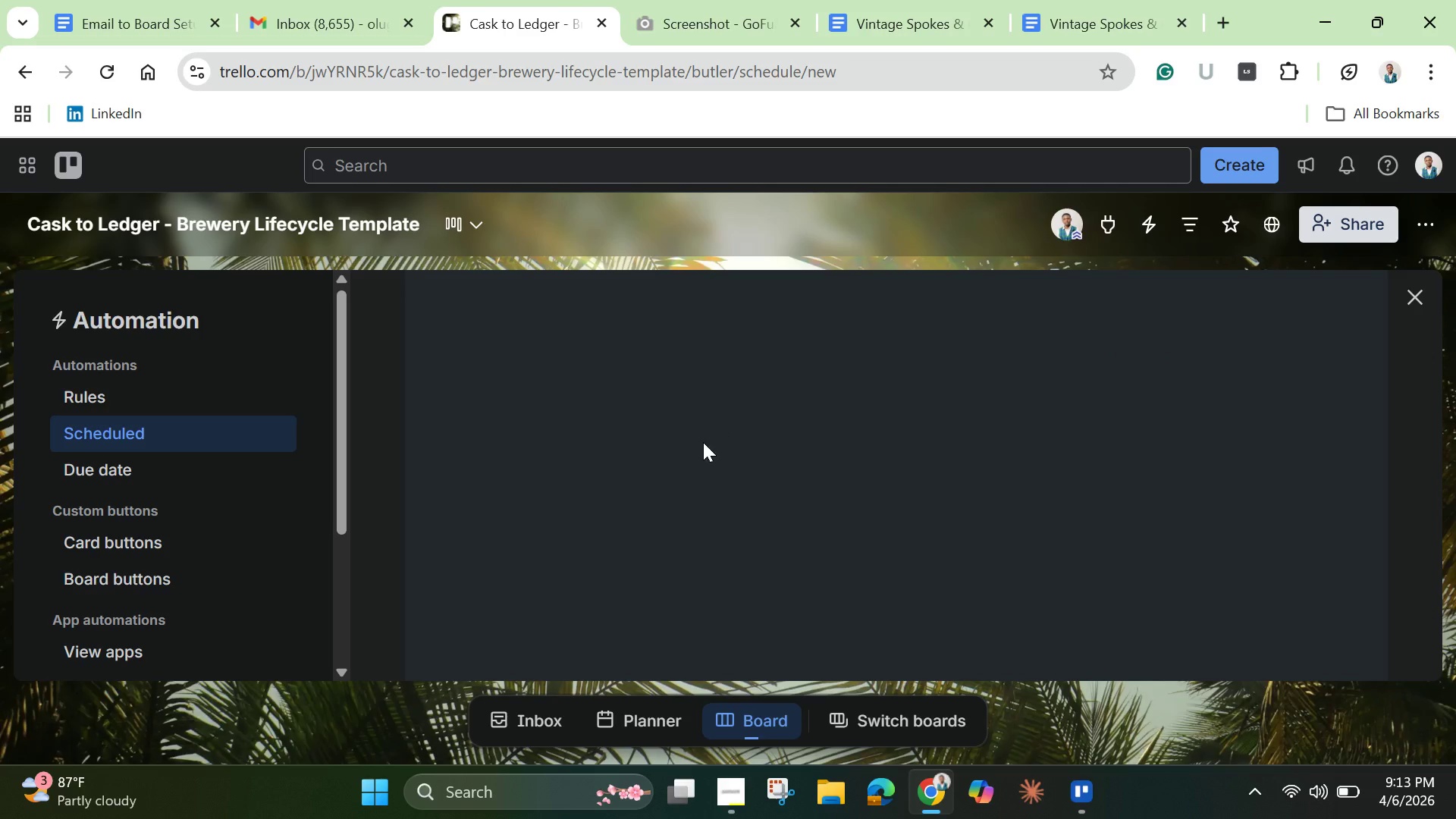 
wait(5.09)
 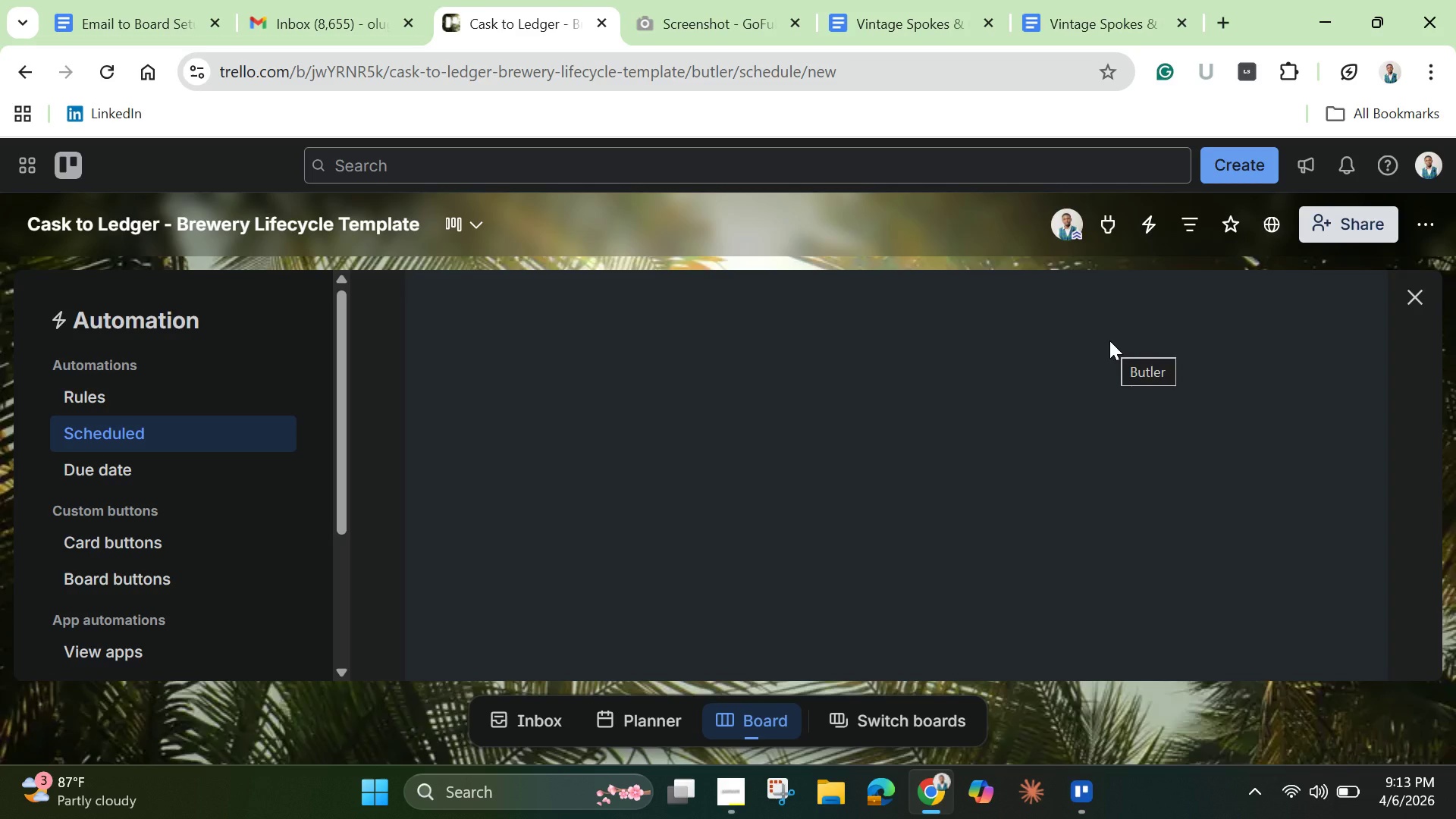 
left_click([792, 556])
 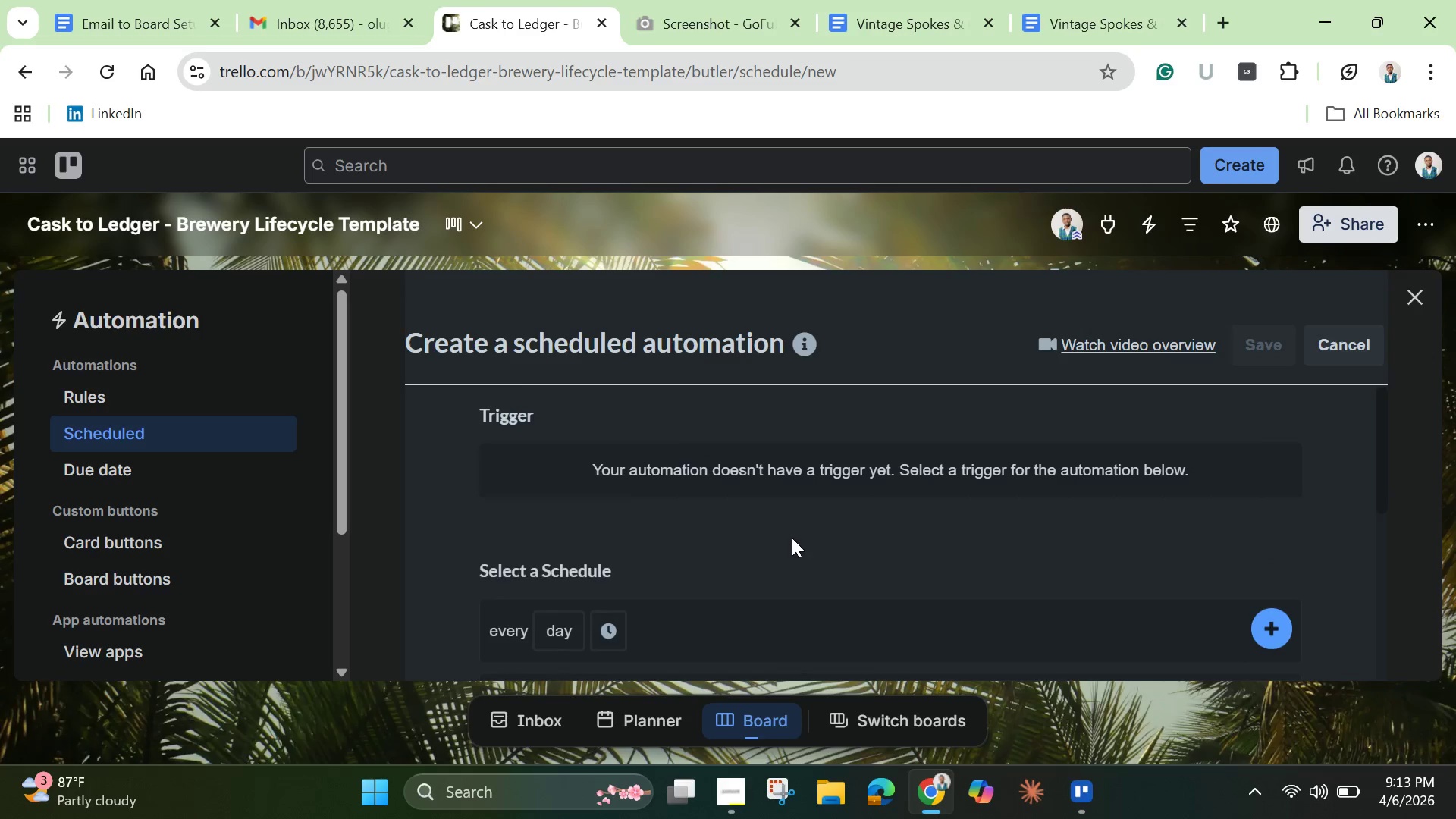 
scroll: coordinate [792, 537], scroll_direction: down, amount: 1.0
 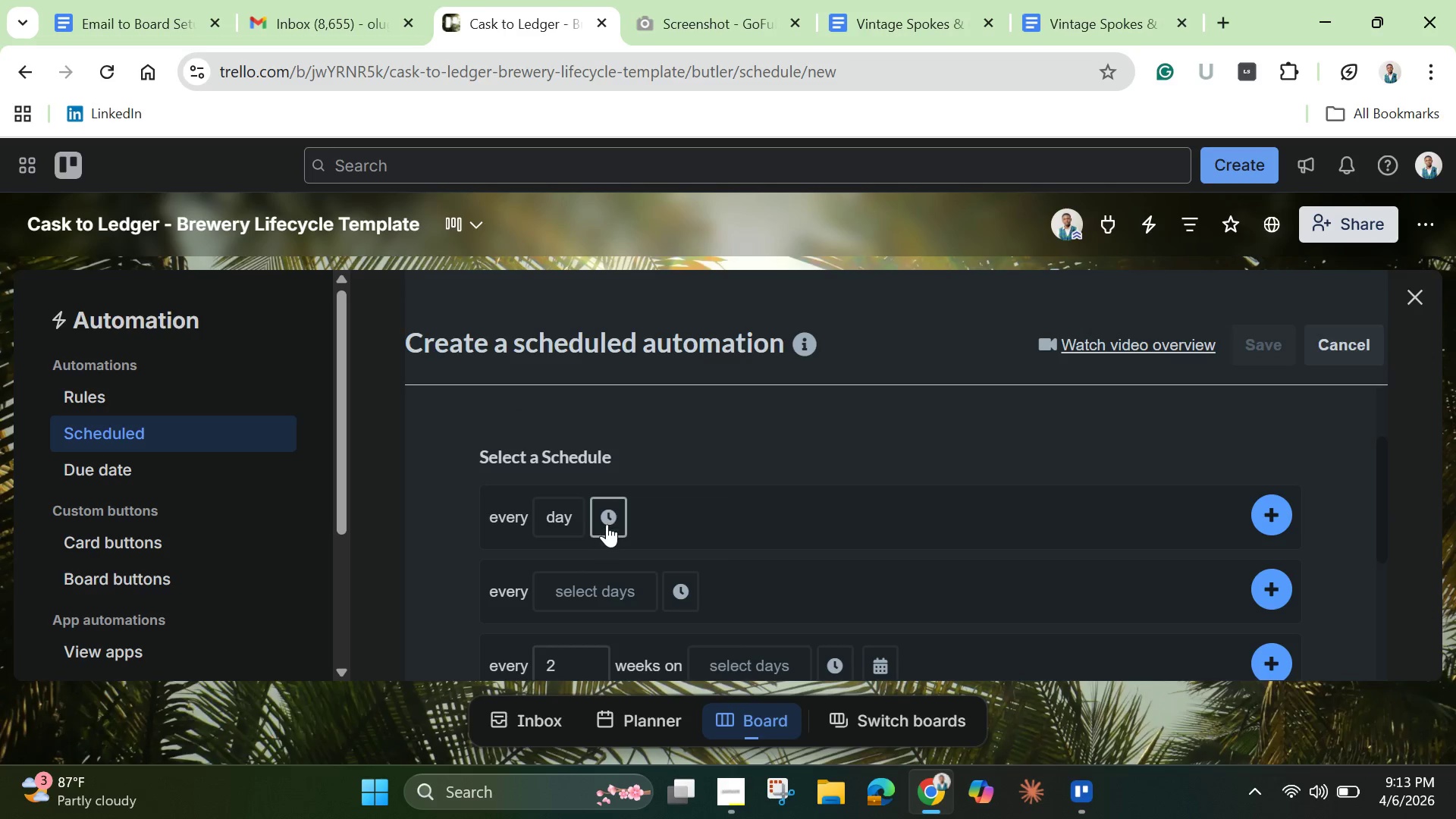 
left_click([610, 516])
 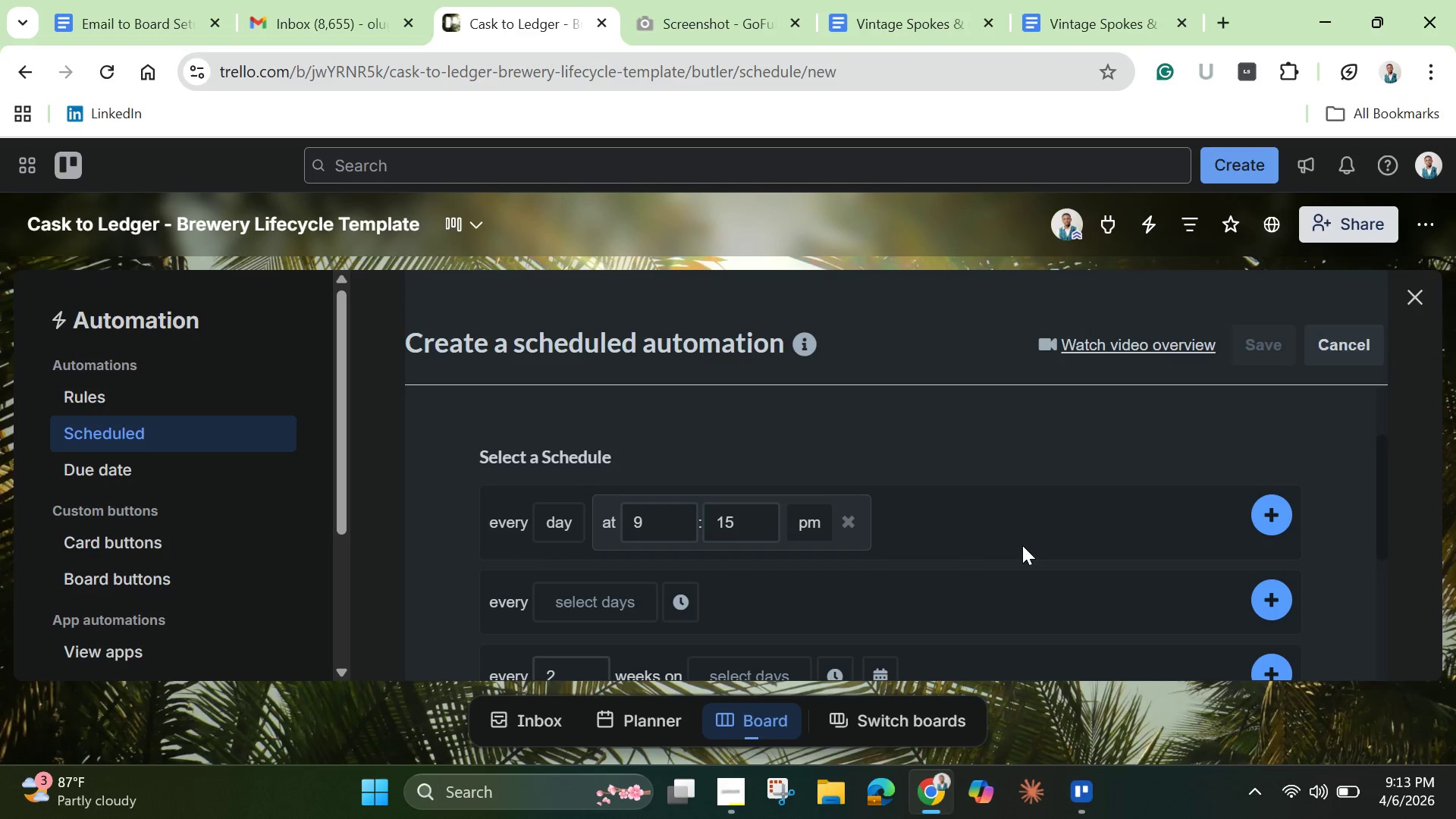 
left_click([1280, 513])
 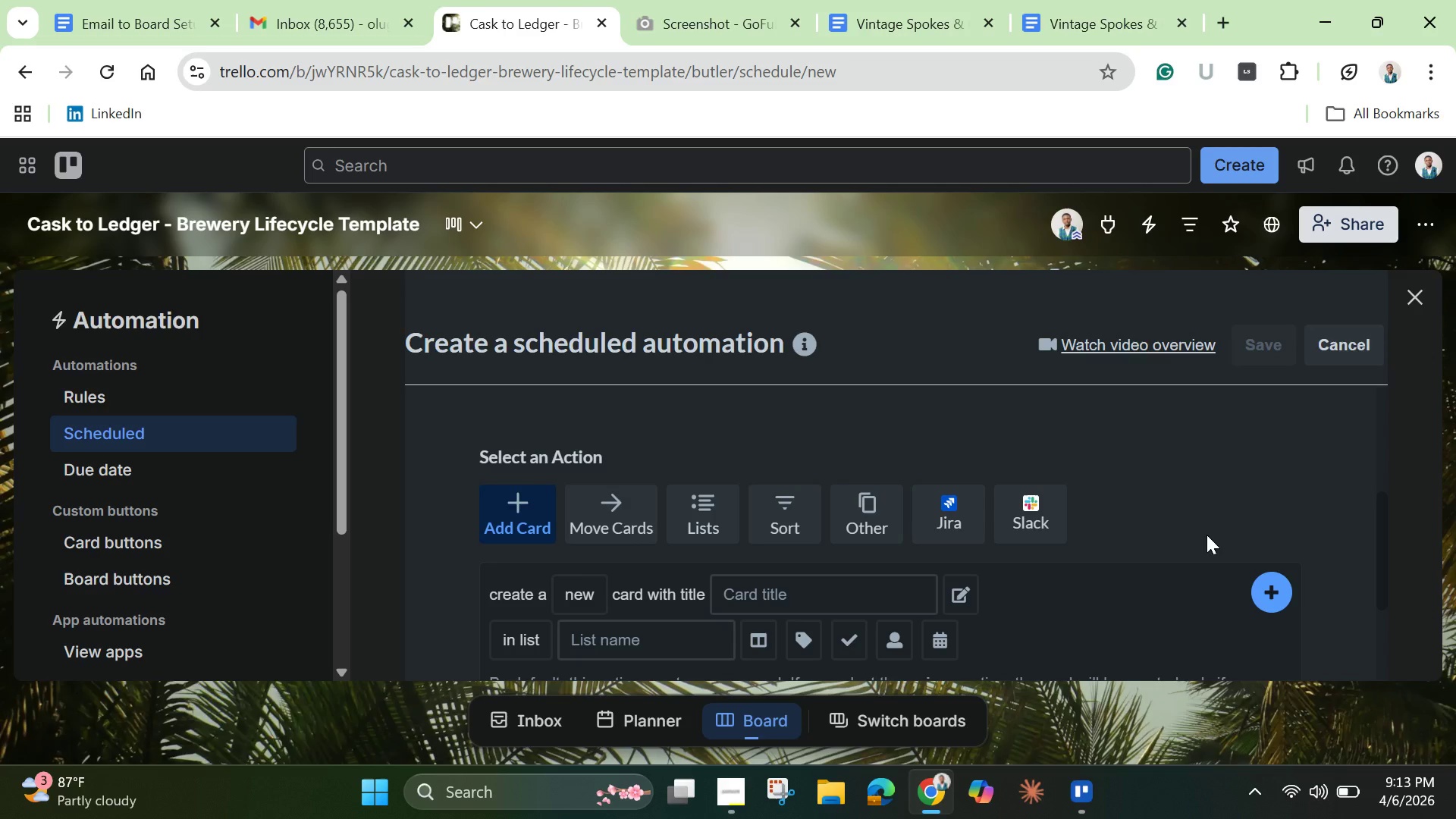 
scroll: coordinate [1203, 538], scroll_direction: down, amount: 1.0
 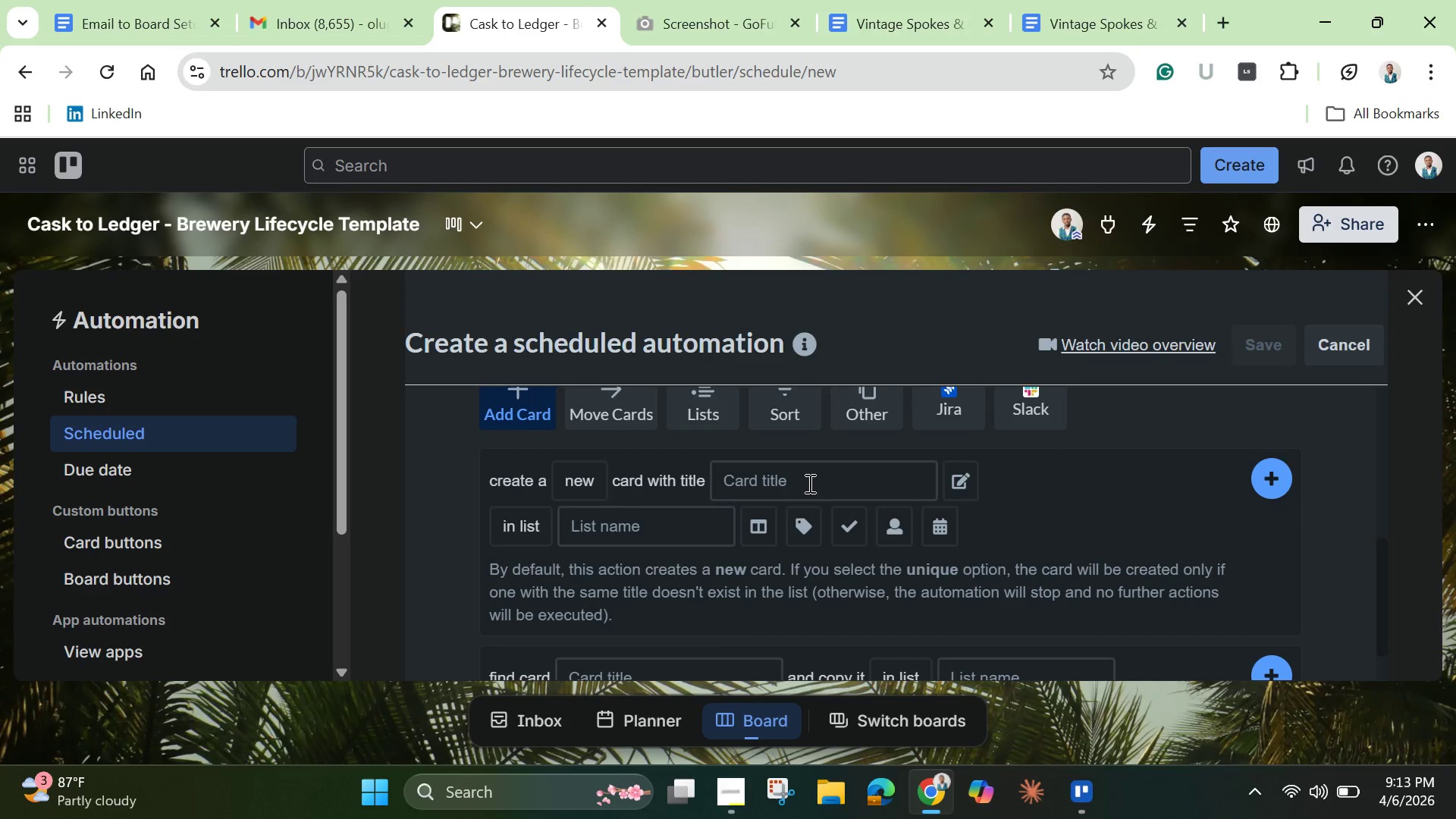 
left_click([807, 483])
 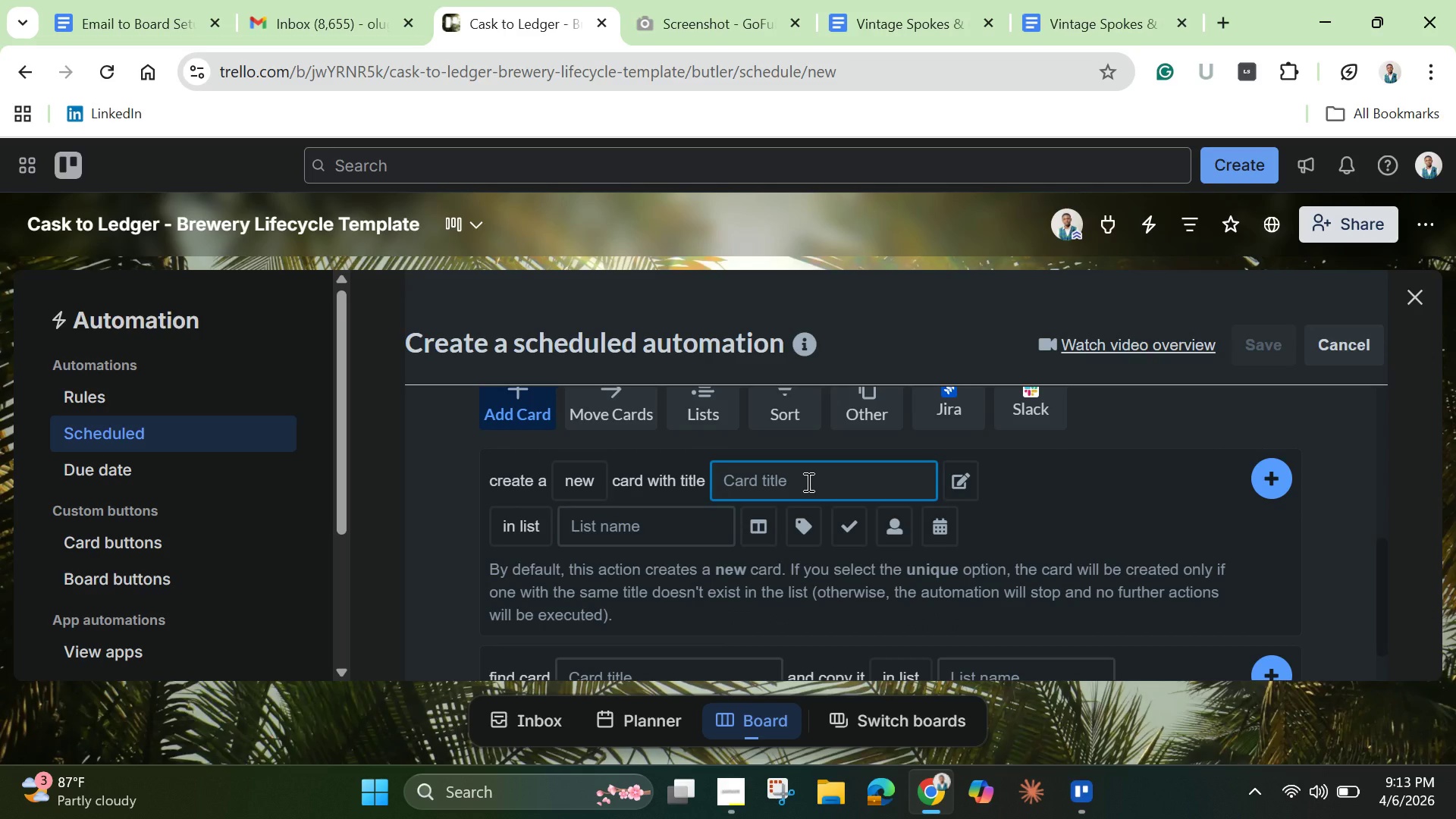 
wait(13.53)
 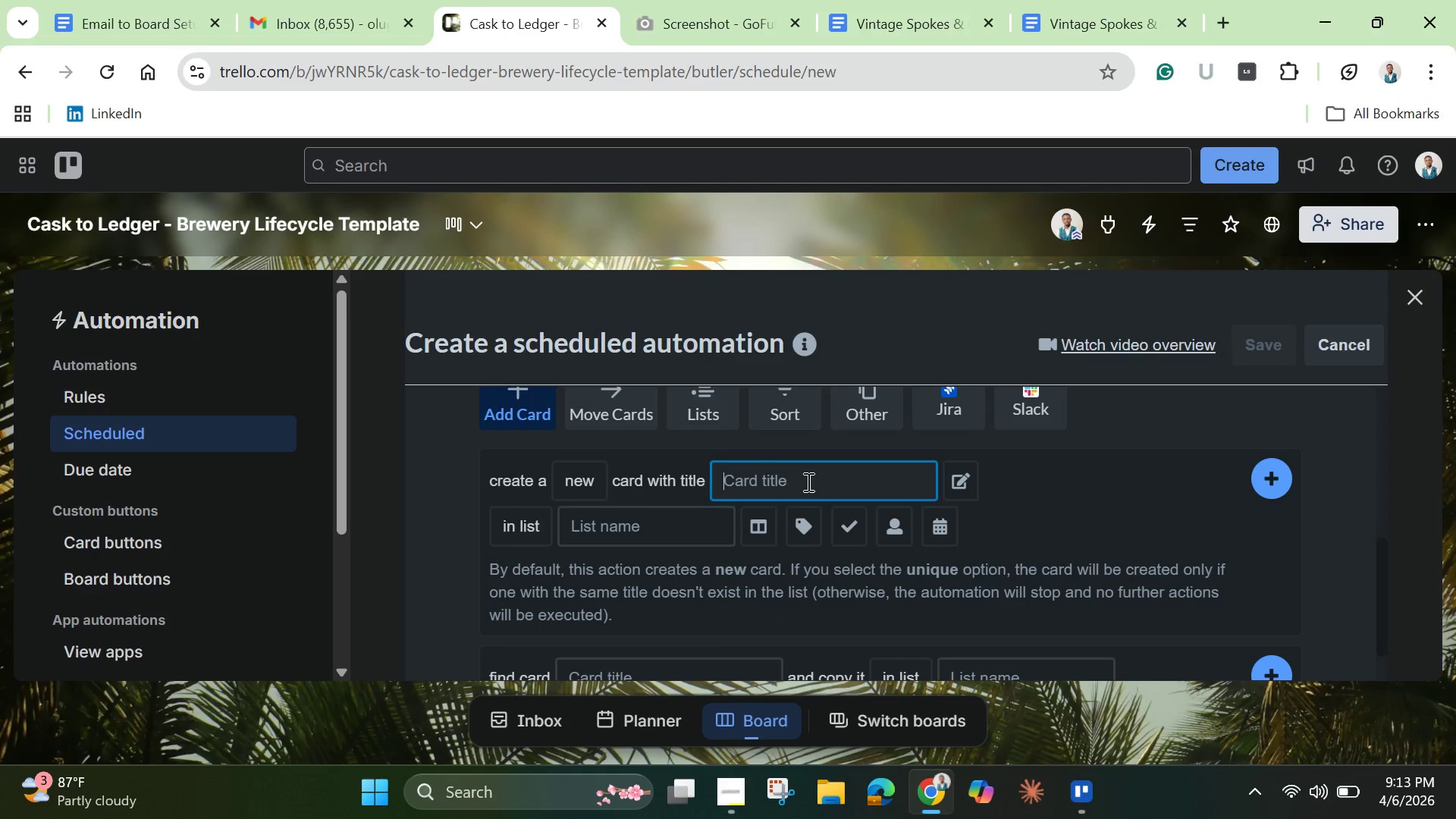 
type(MOnthly )
key(Backspace)
key(Backspace)
key(Backspace)
key(Backspace)
key(Backspace)
key(Backspace)
key(Backspace)
type(onthly TTB EXcise )
 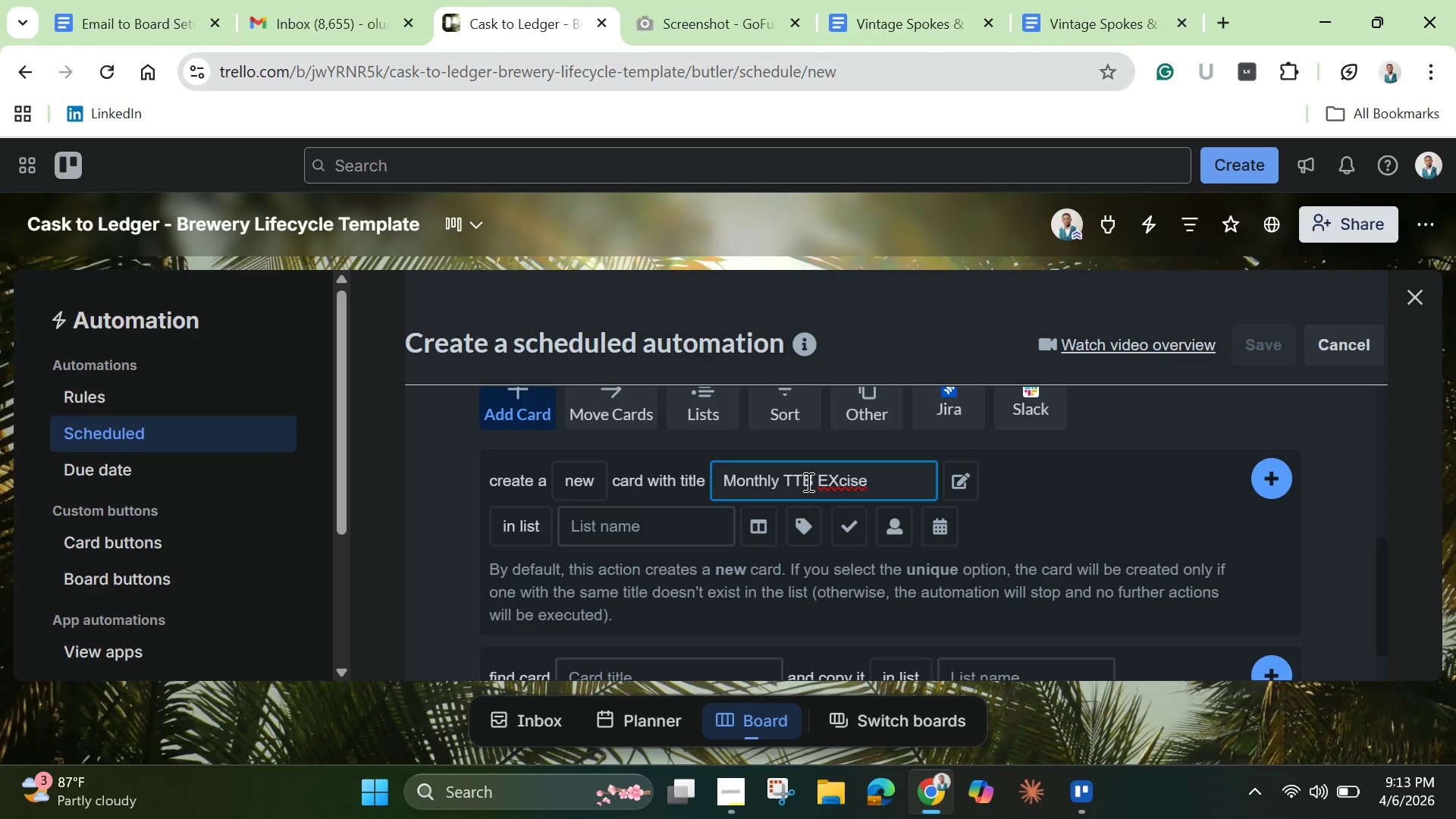 
key(ArrowLeft)
 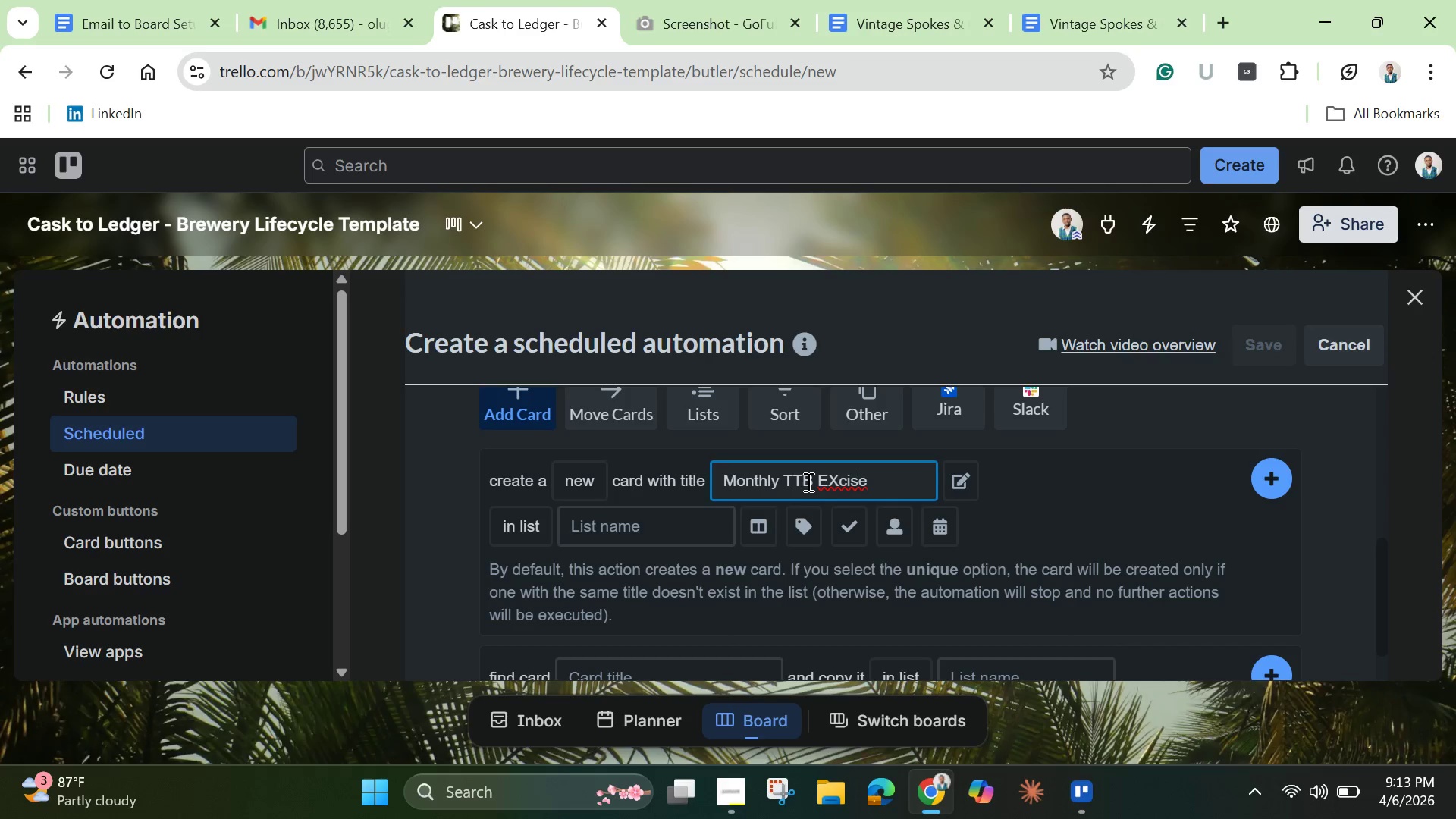 
key(ArrowLeft)
 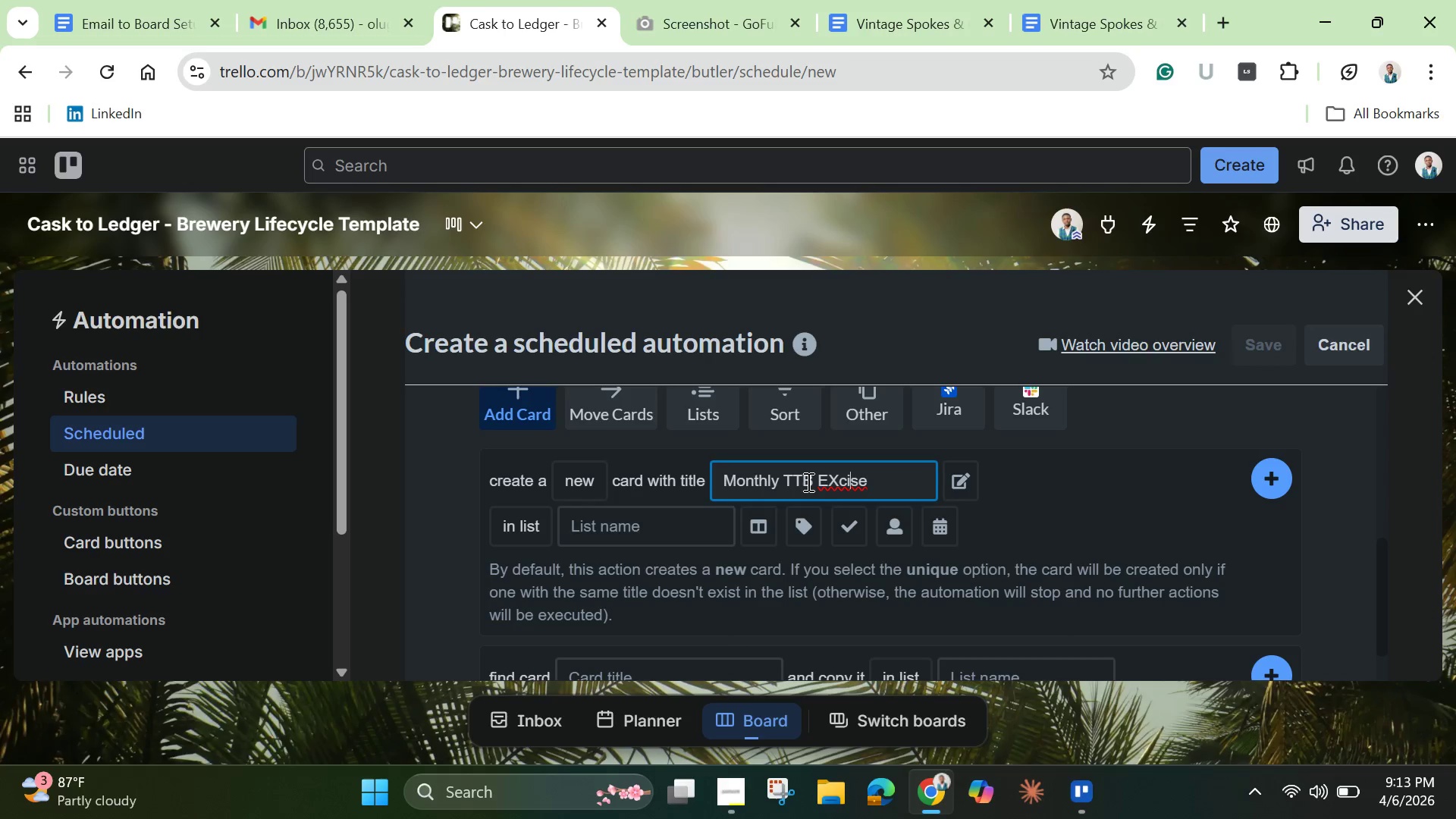 
key(ArrowLeft)
 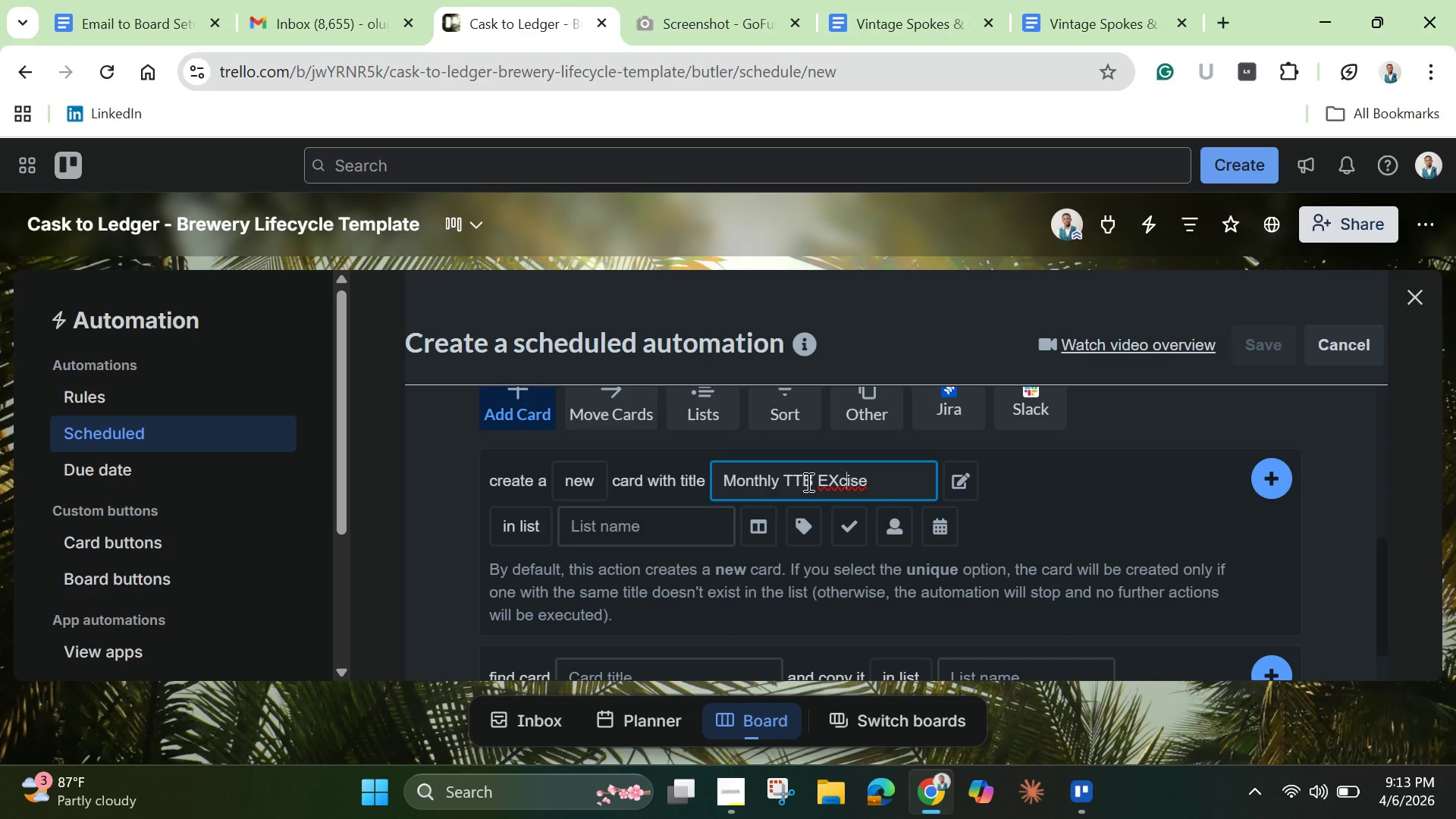 
key(ArrowLeft)
 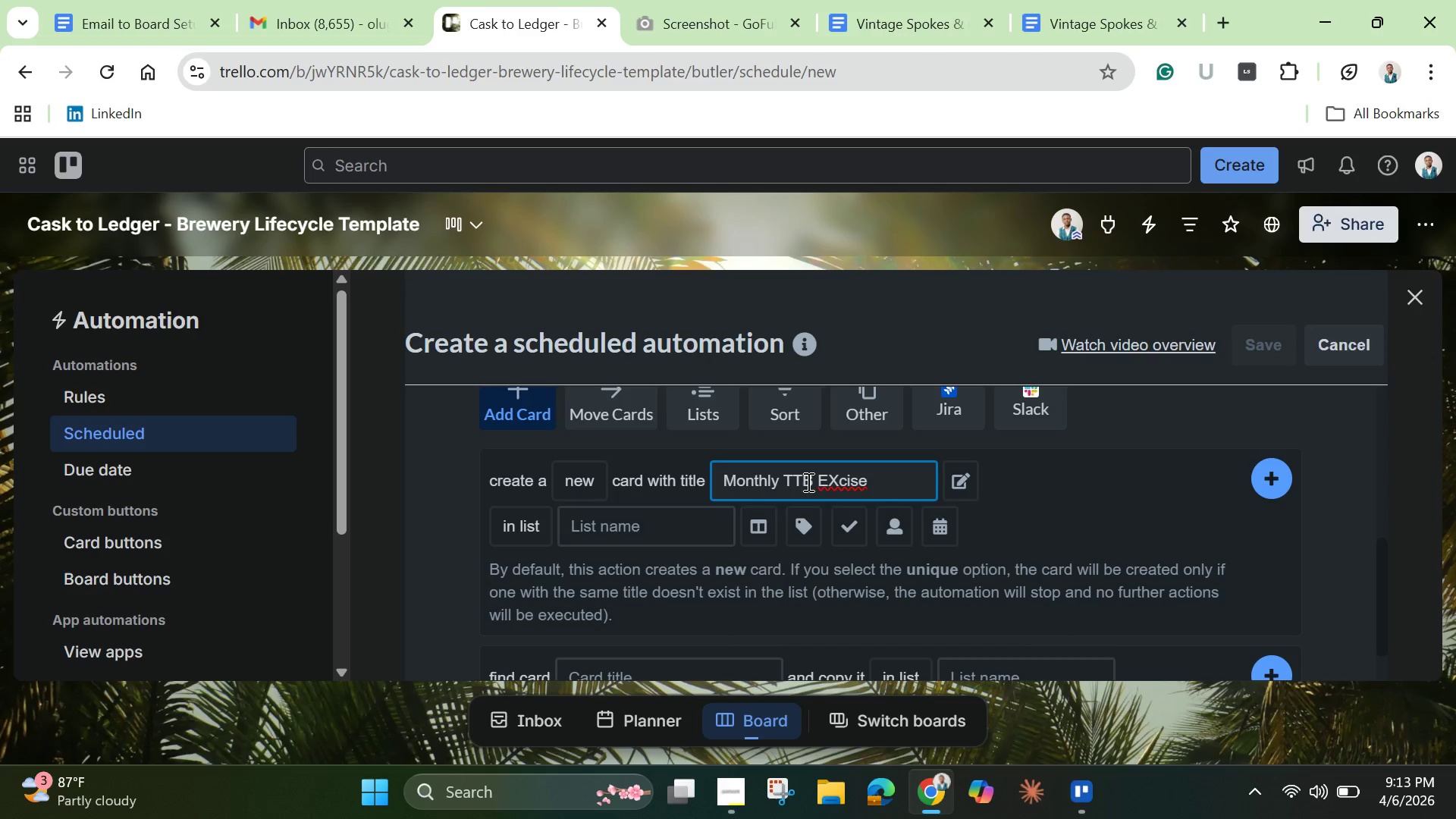 
key(ArrowLeft)
 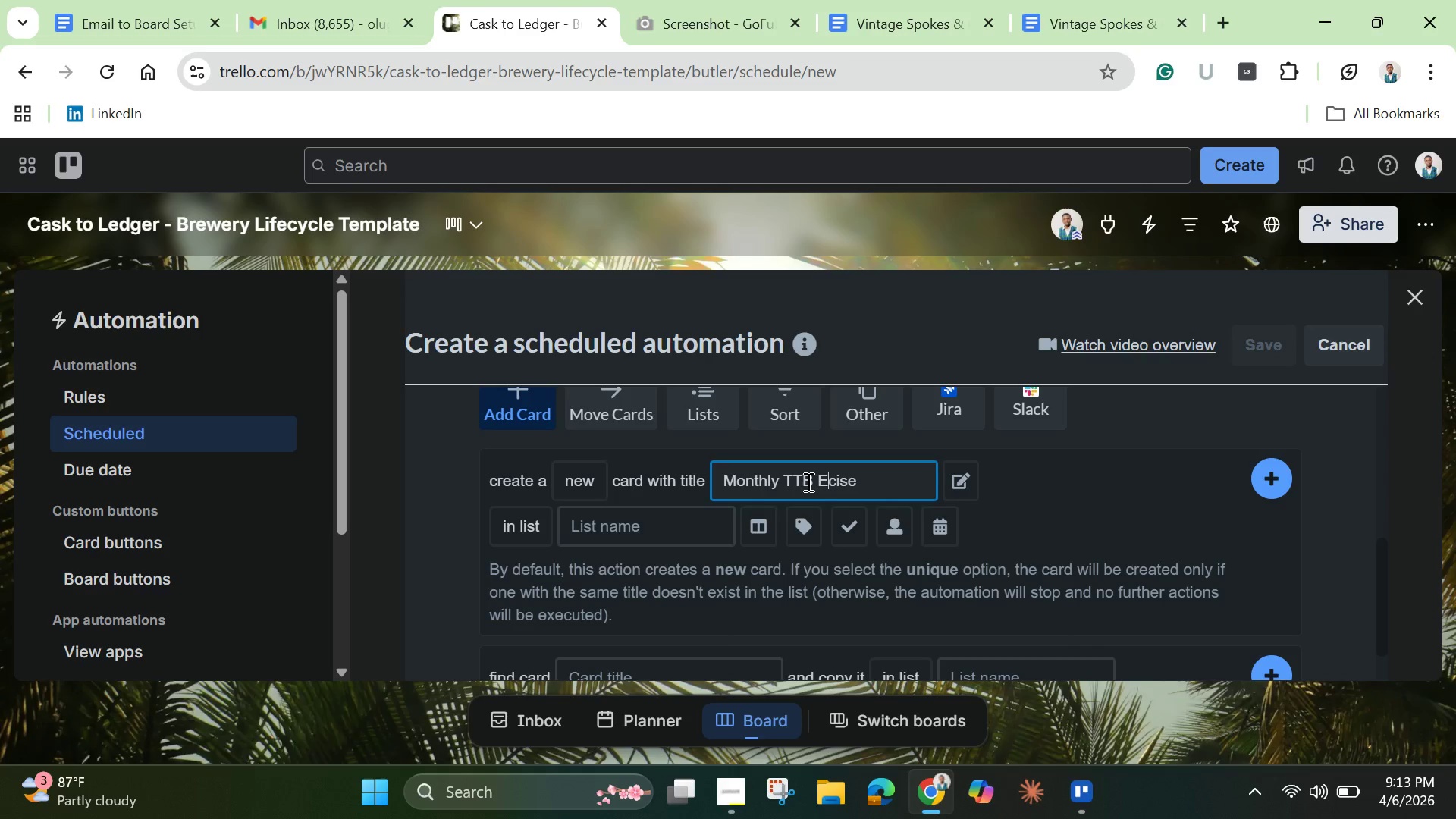 
key(Backspace)
 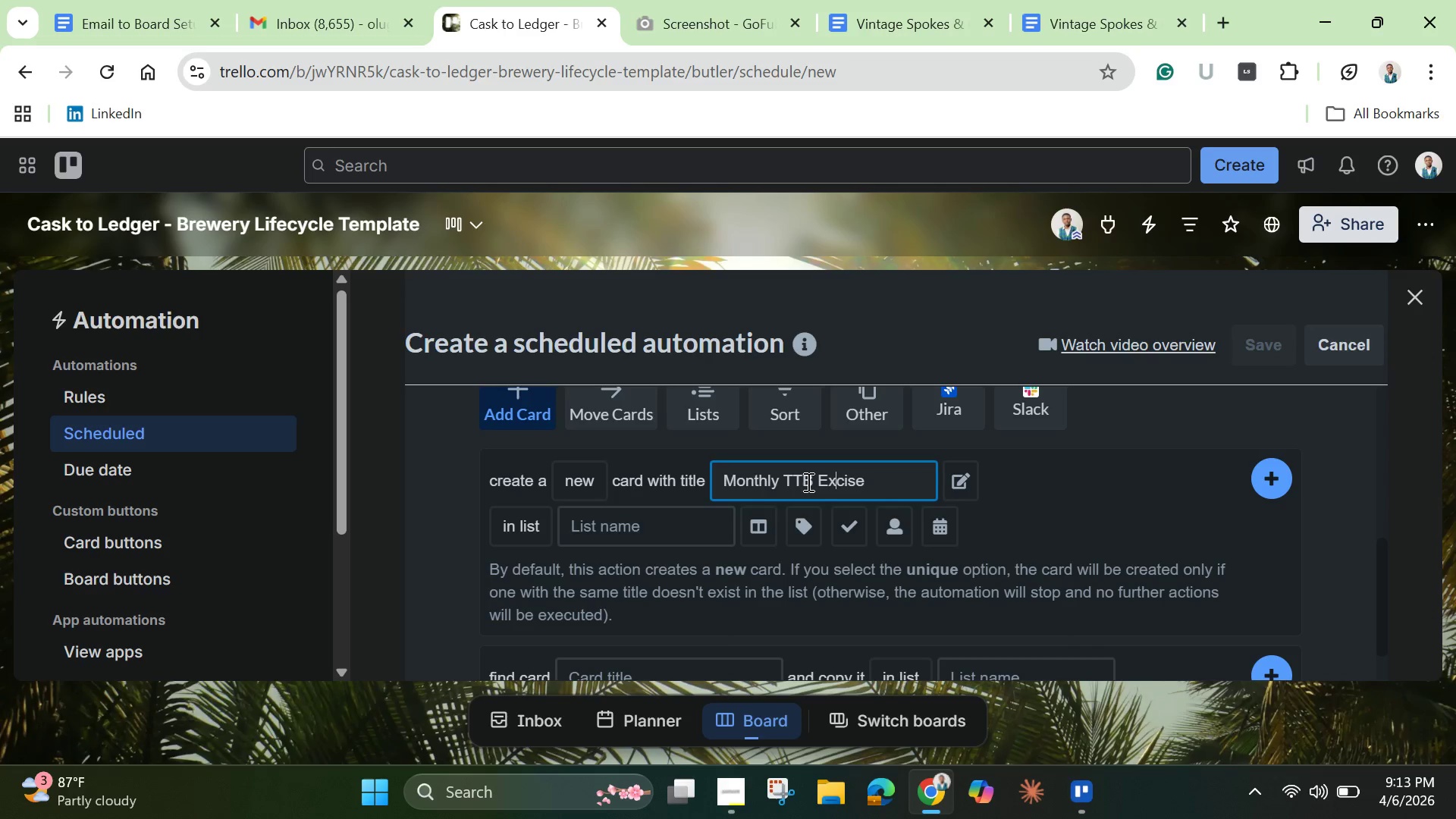 
key(X)
 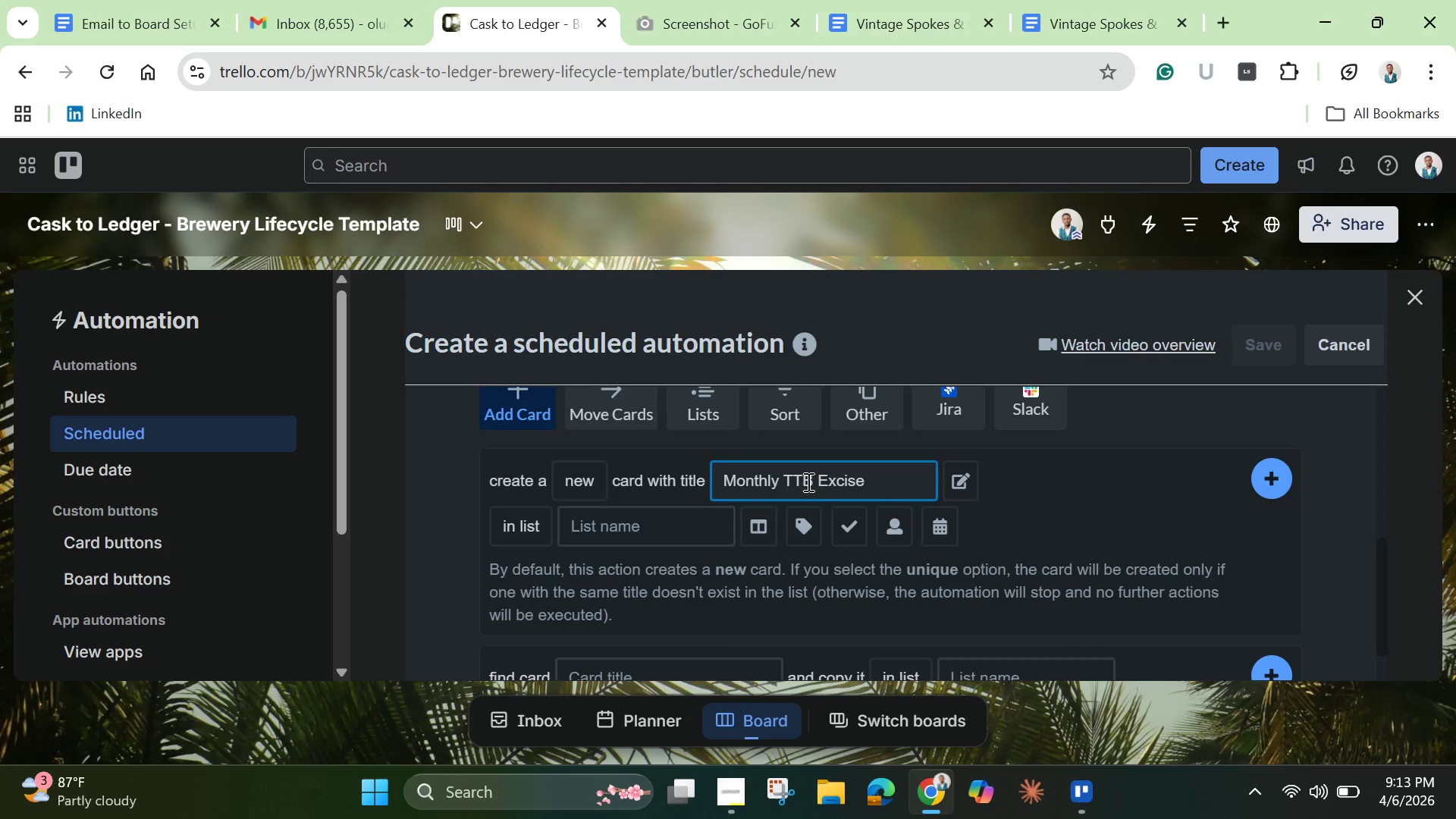 
key(ArrowRight)
 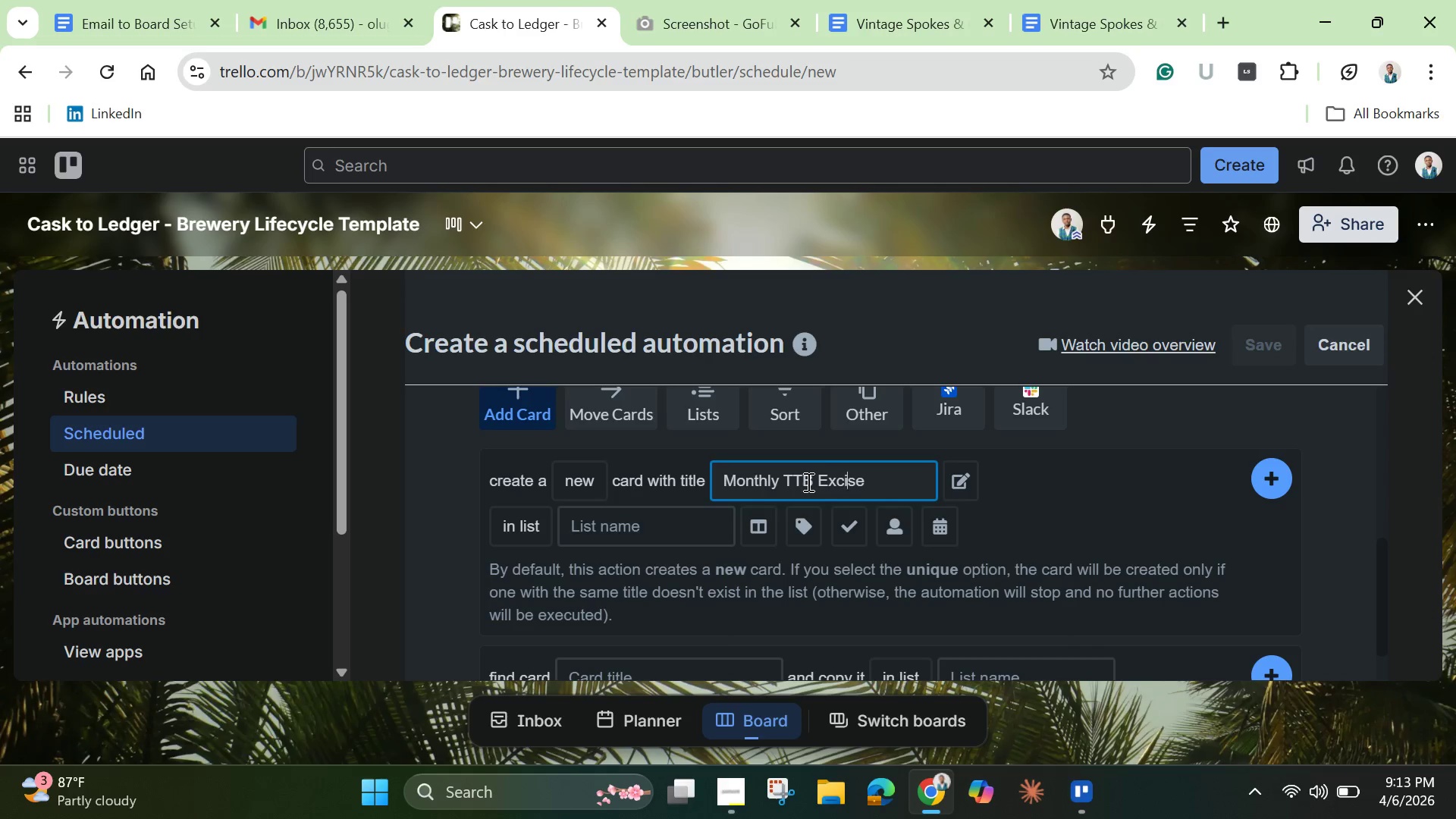 
key(ArrowRight)
 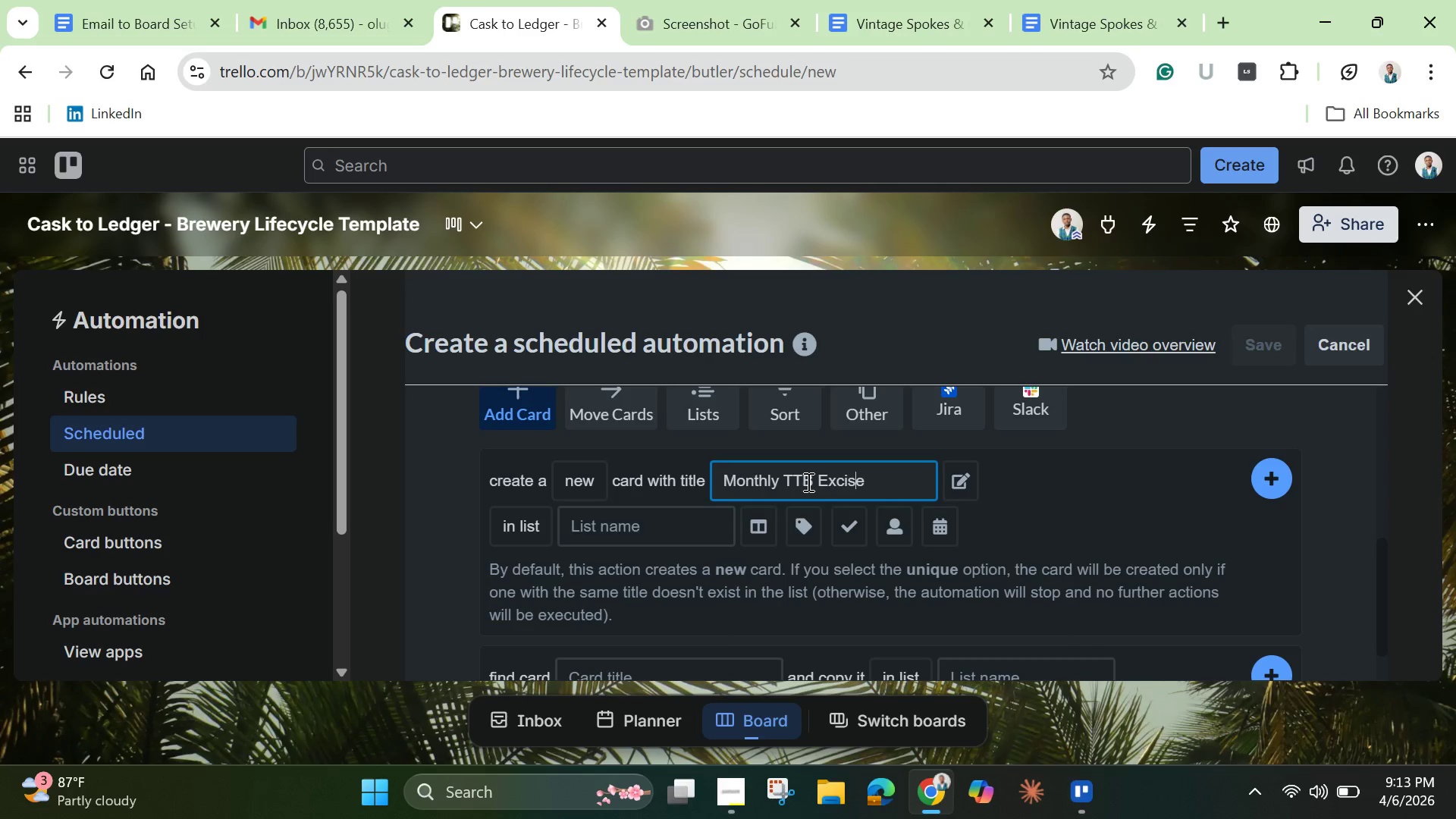 
key(ArrowRight)
 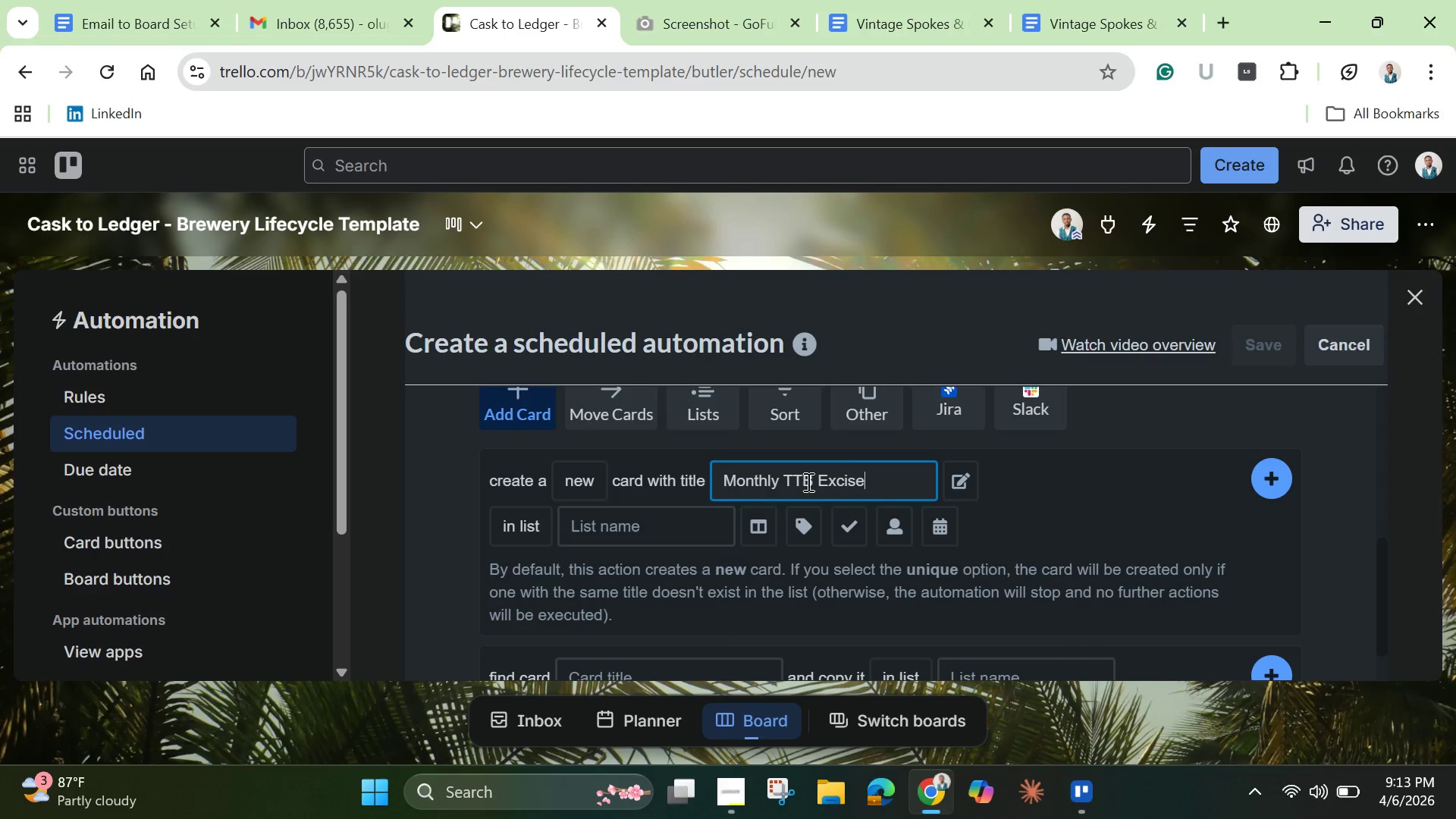 
key(ArrowRight)
 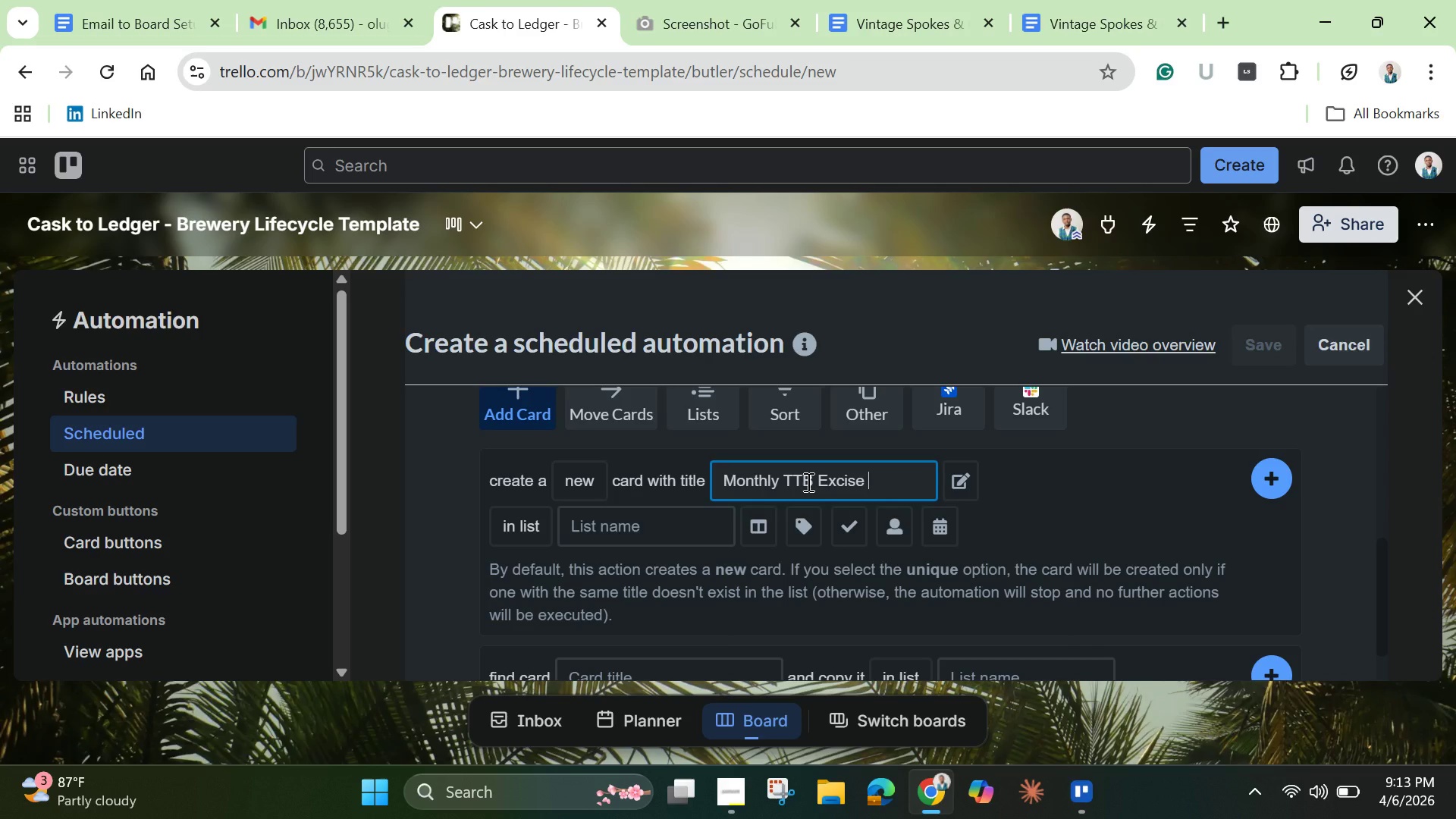 
key(ArrowRight)
 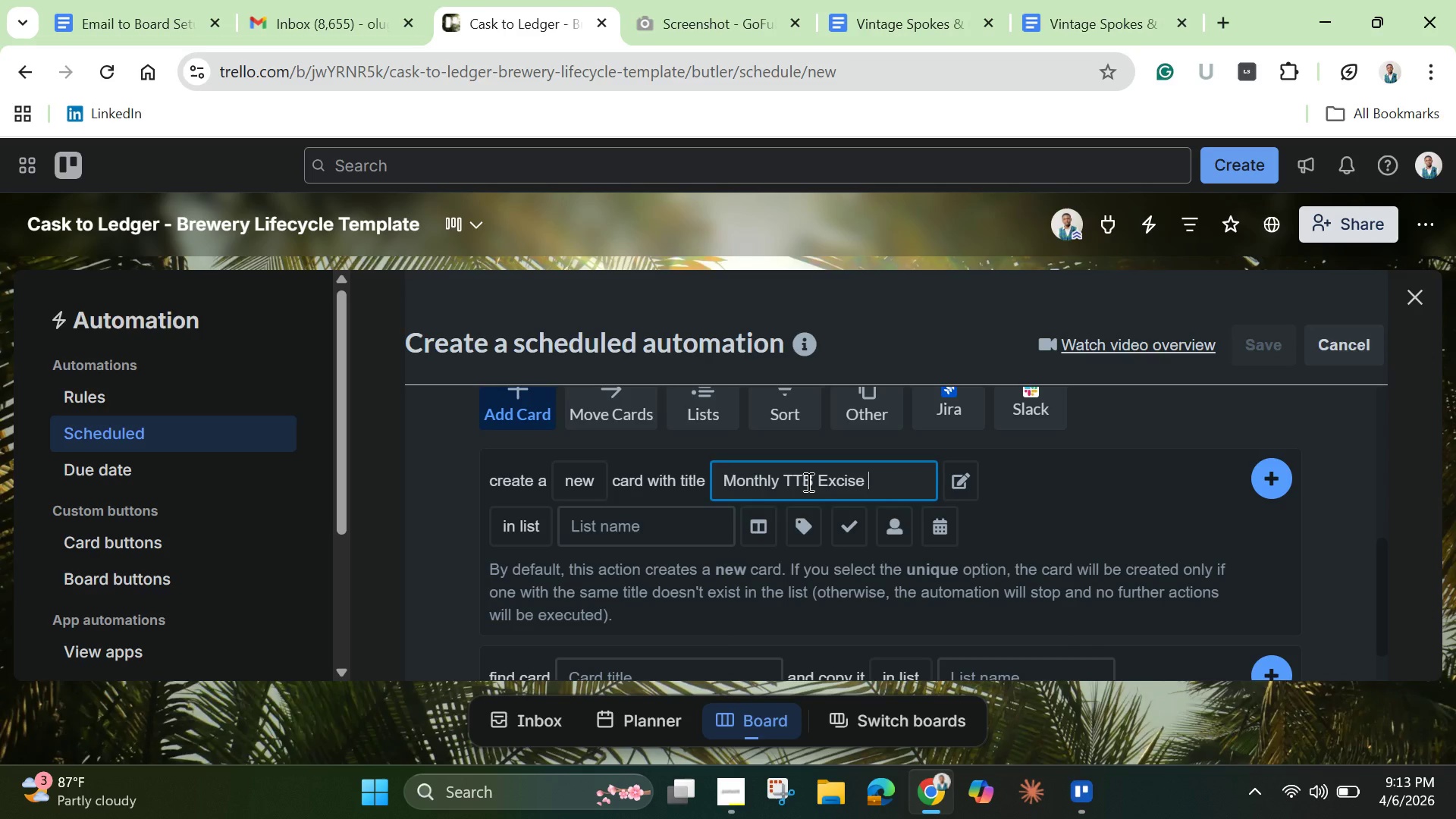 
key(Control+ControlLeft)
 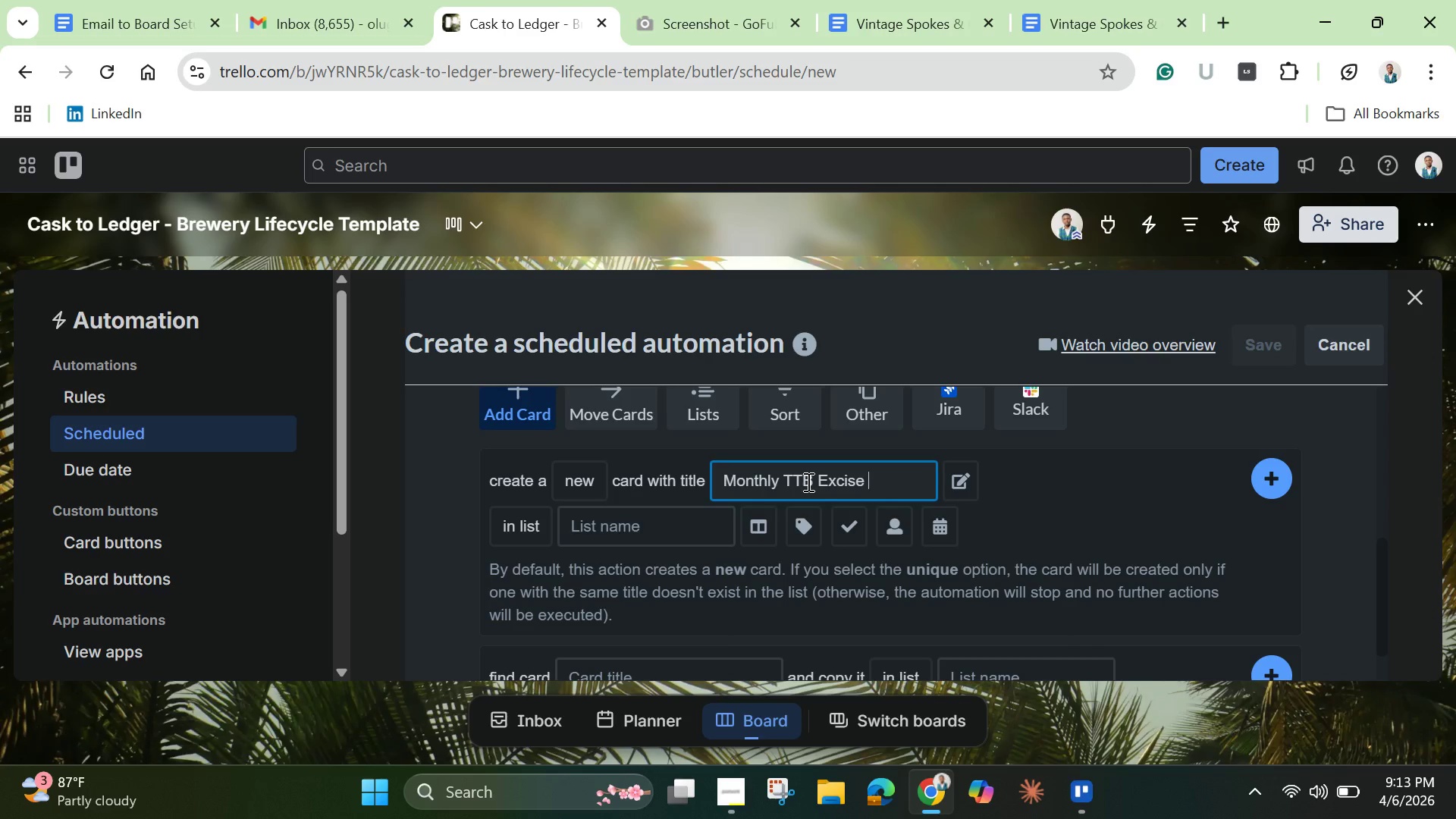 
type(Tax - })
key(Backspace)
 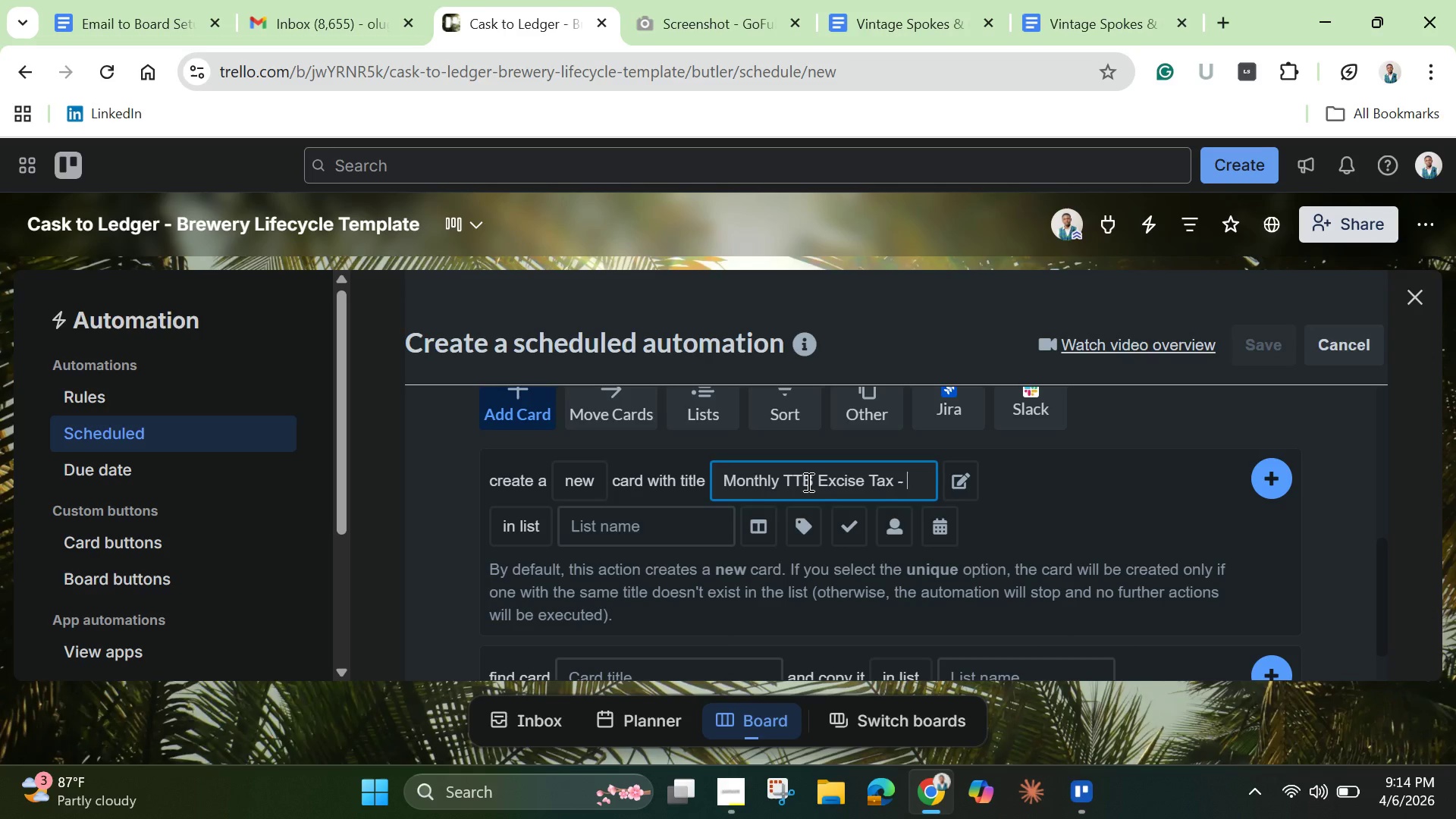 
wait(9.38)
 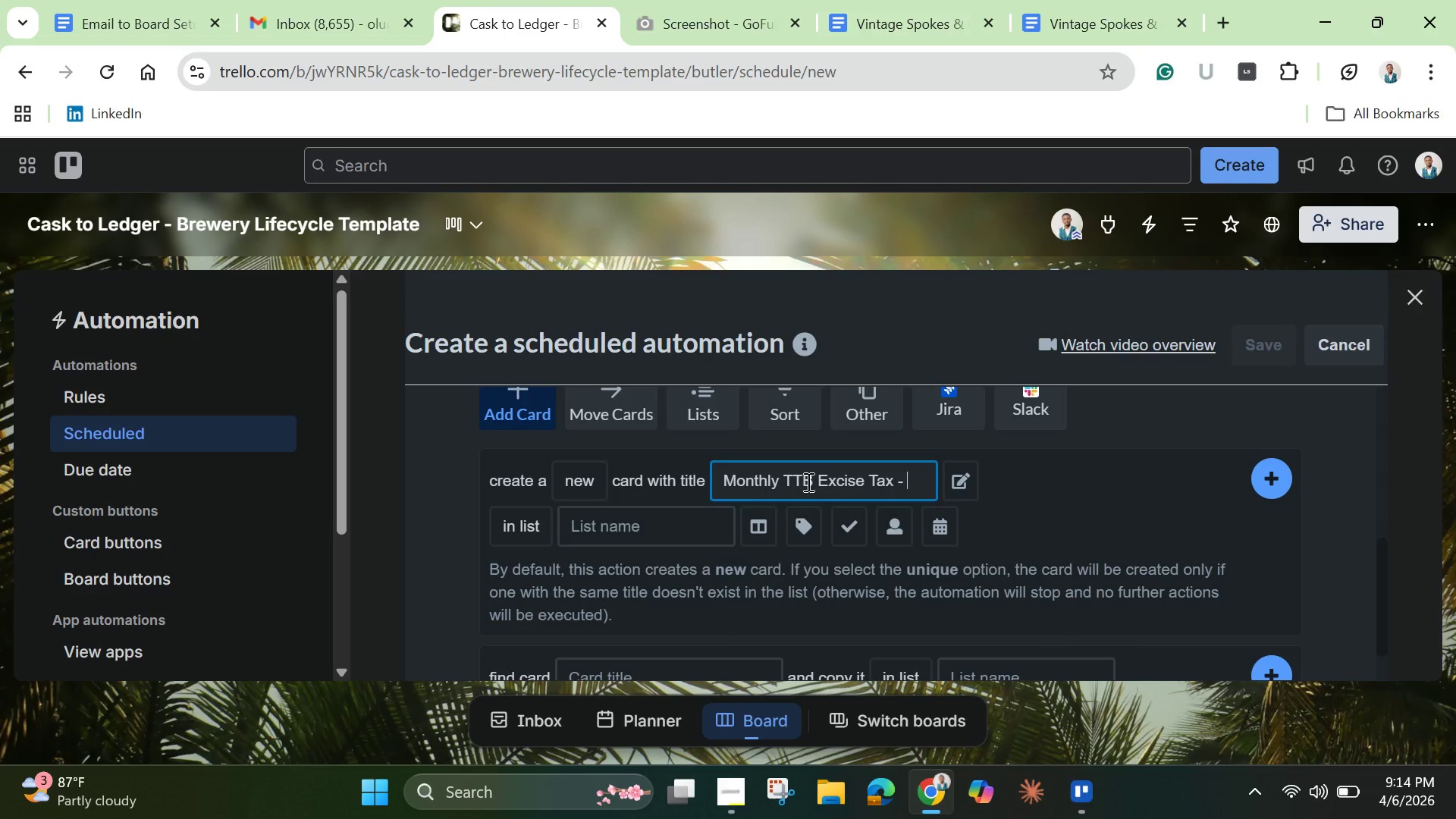 
hold_key(key=ShiftLeft, duration=1.5)
 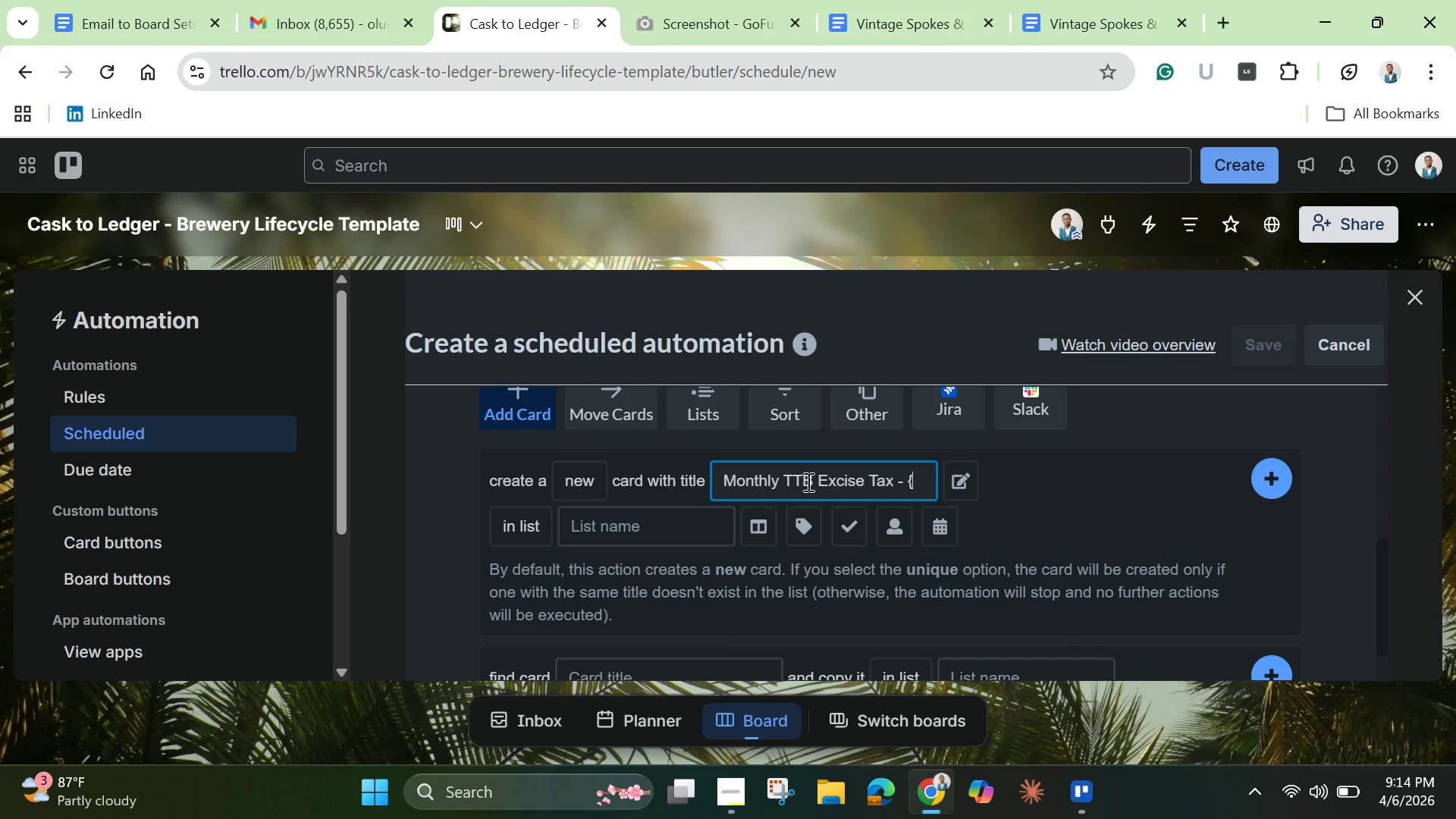 
type({monthname})
 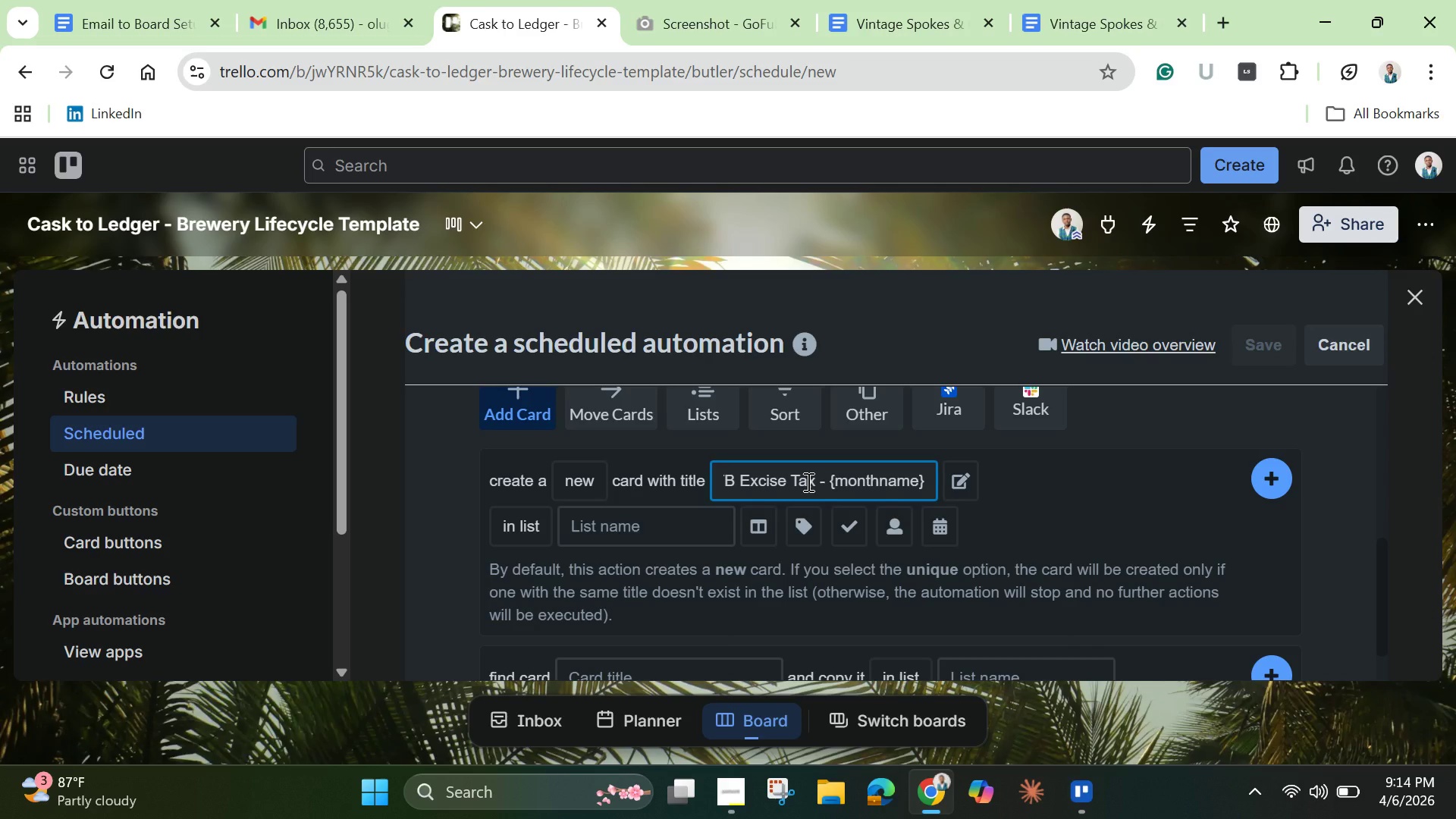 
left_click([588, 525])
 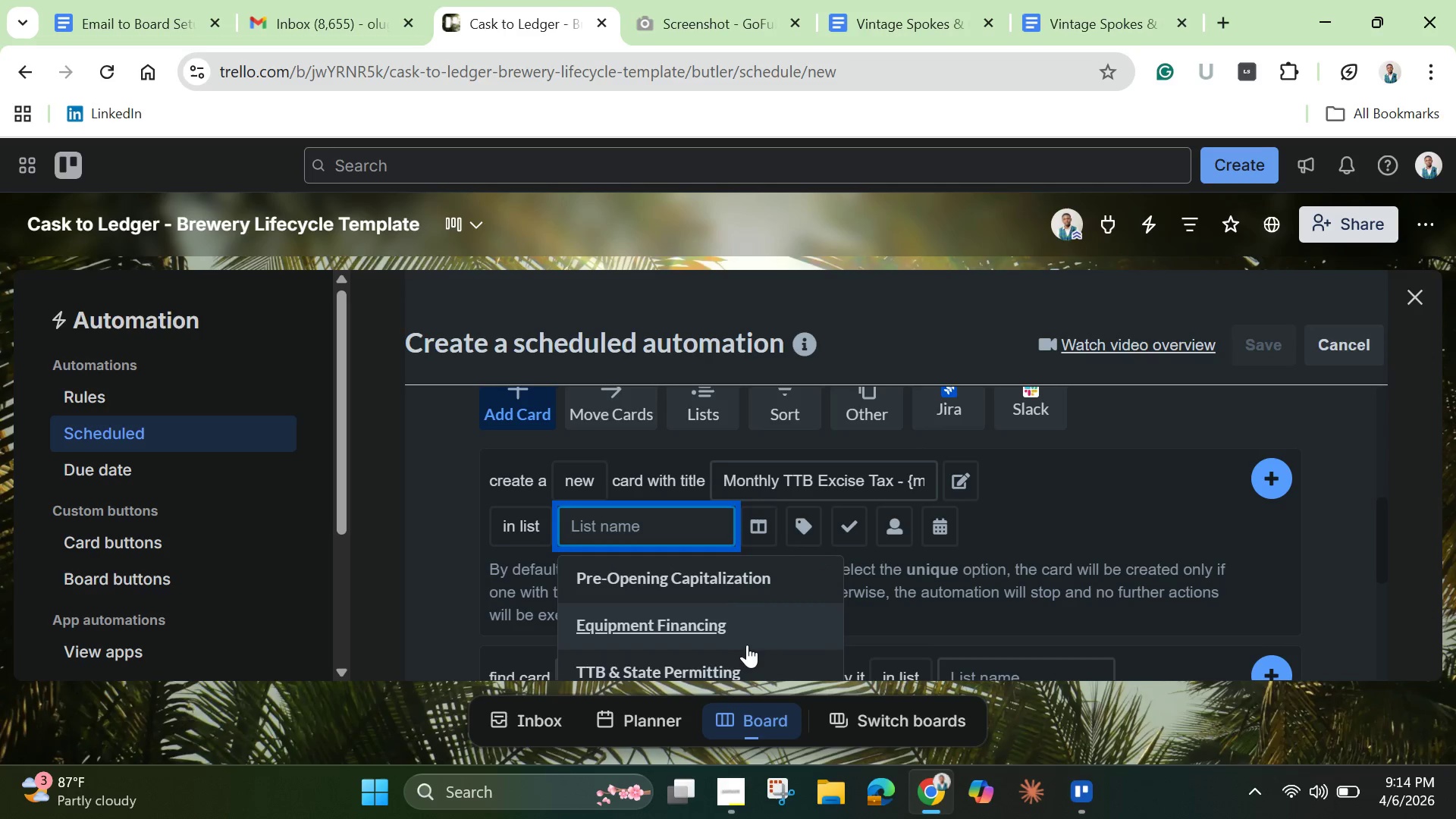 
scroll: coordinate [720, 582], scroll_direction: down, amount: 3.0
 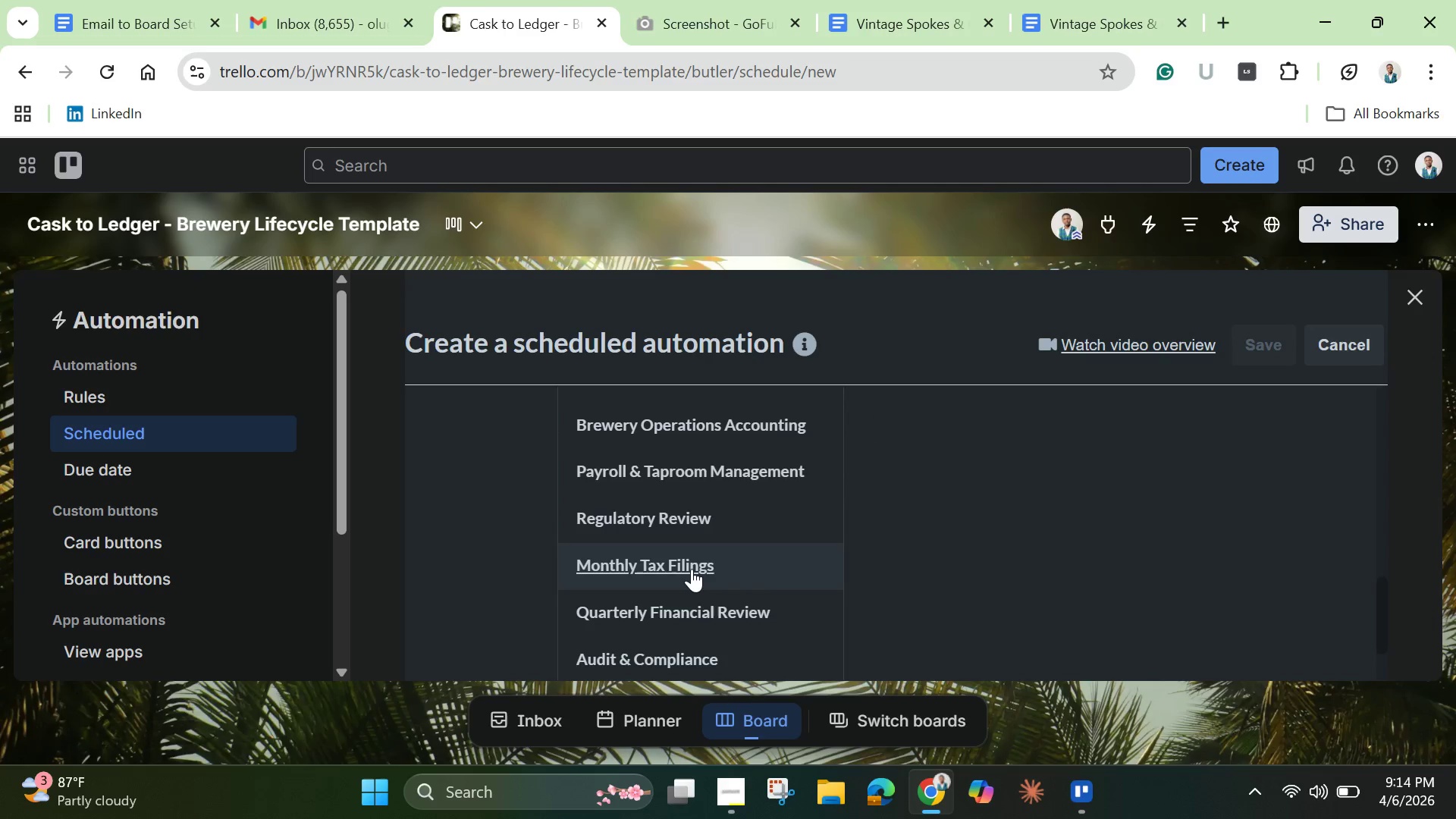 
left_click([692, 569])
 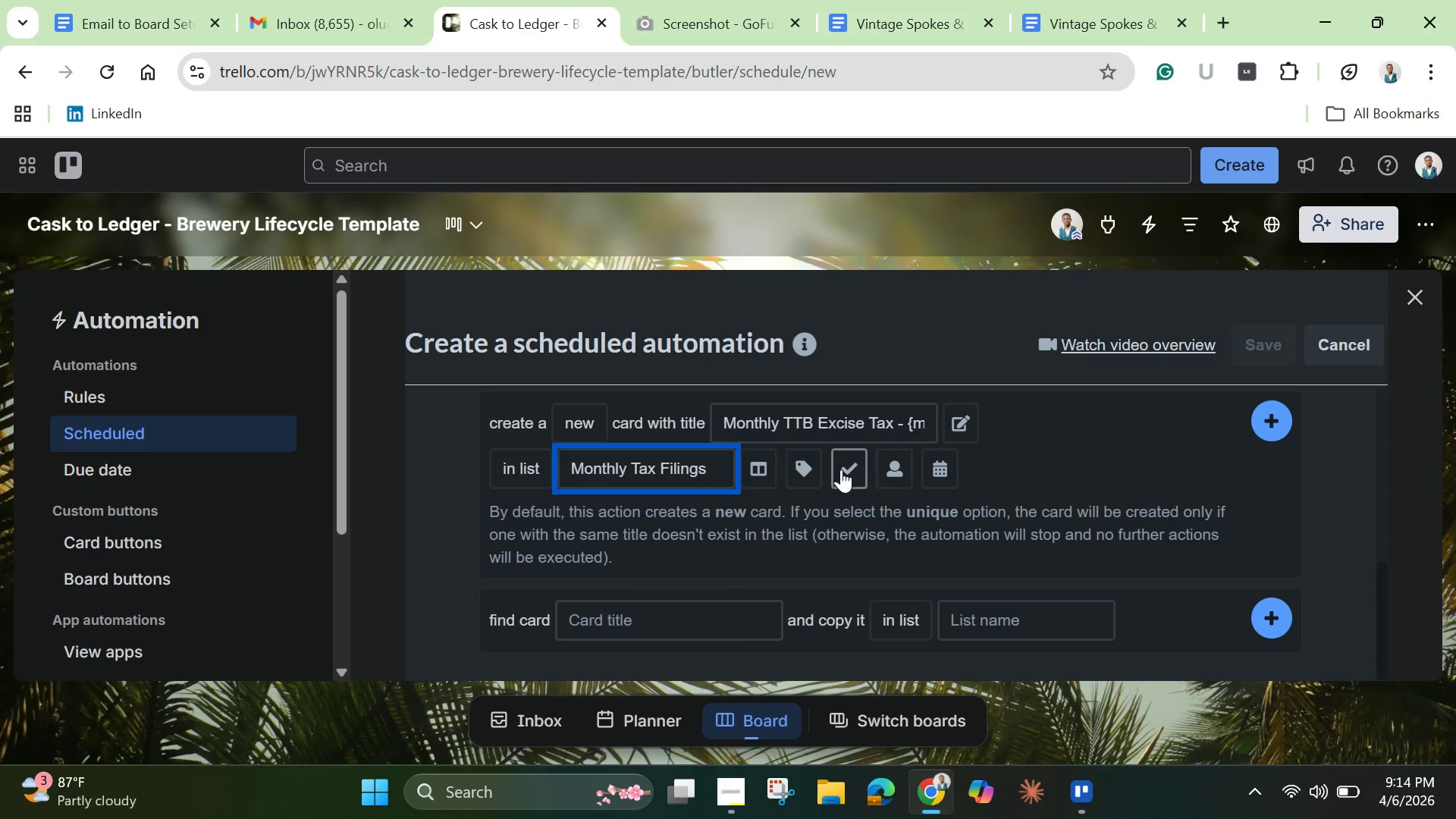 
left_click([849, 465])
 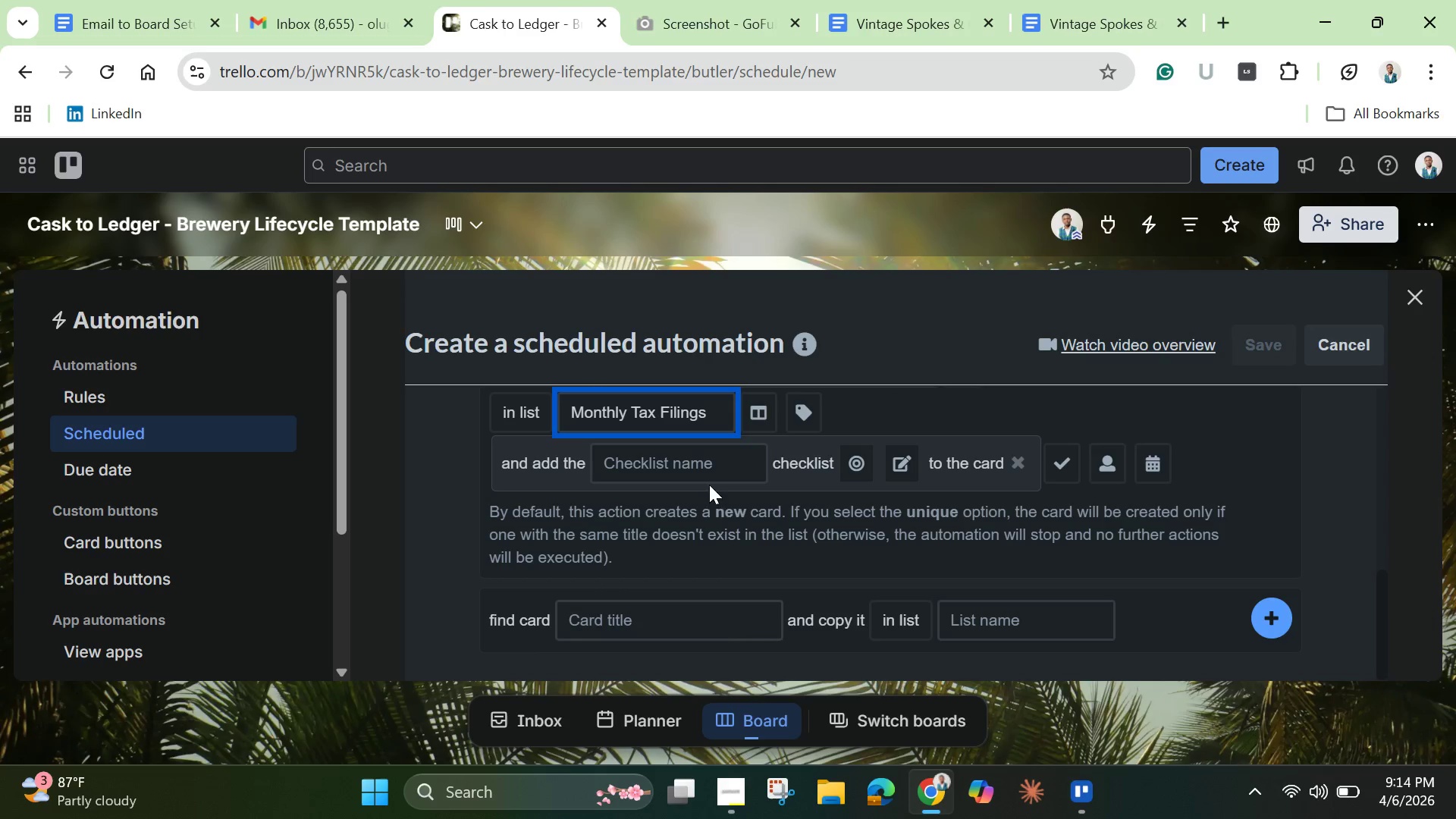 
left_click([707, 470])
 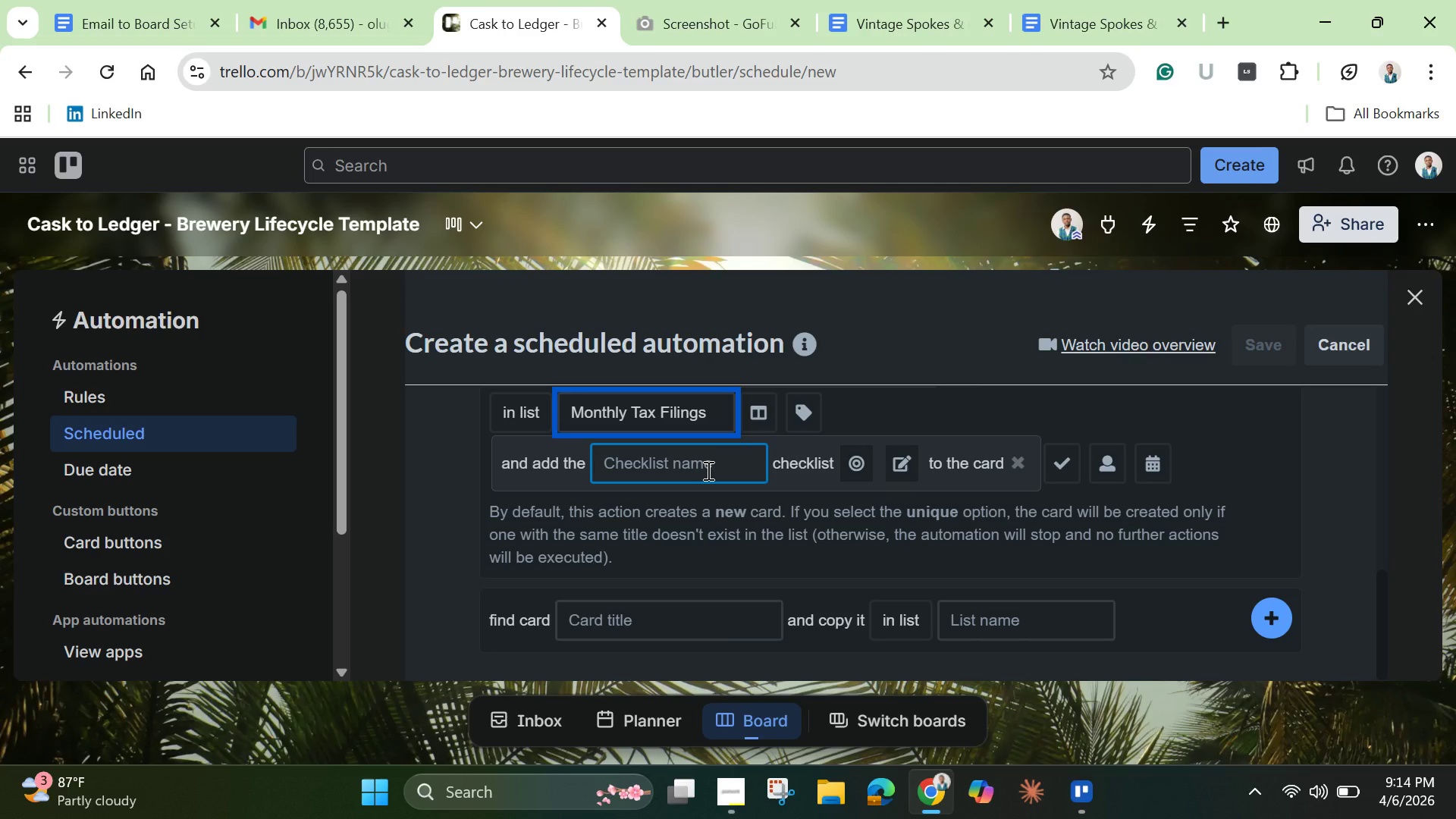 
wait(5.55)
 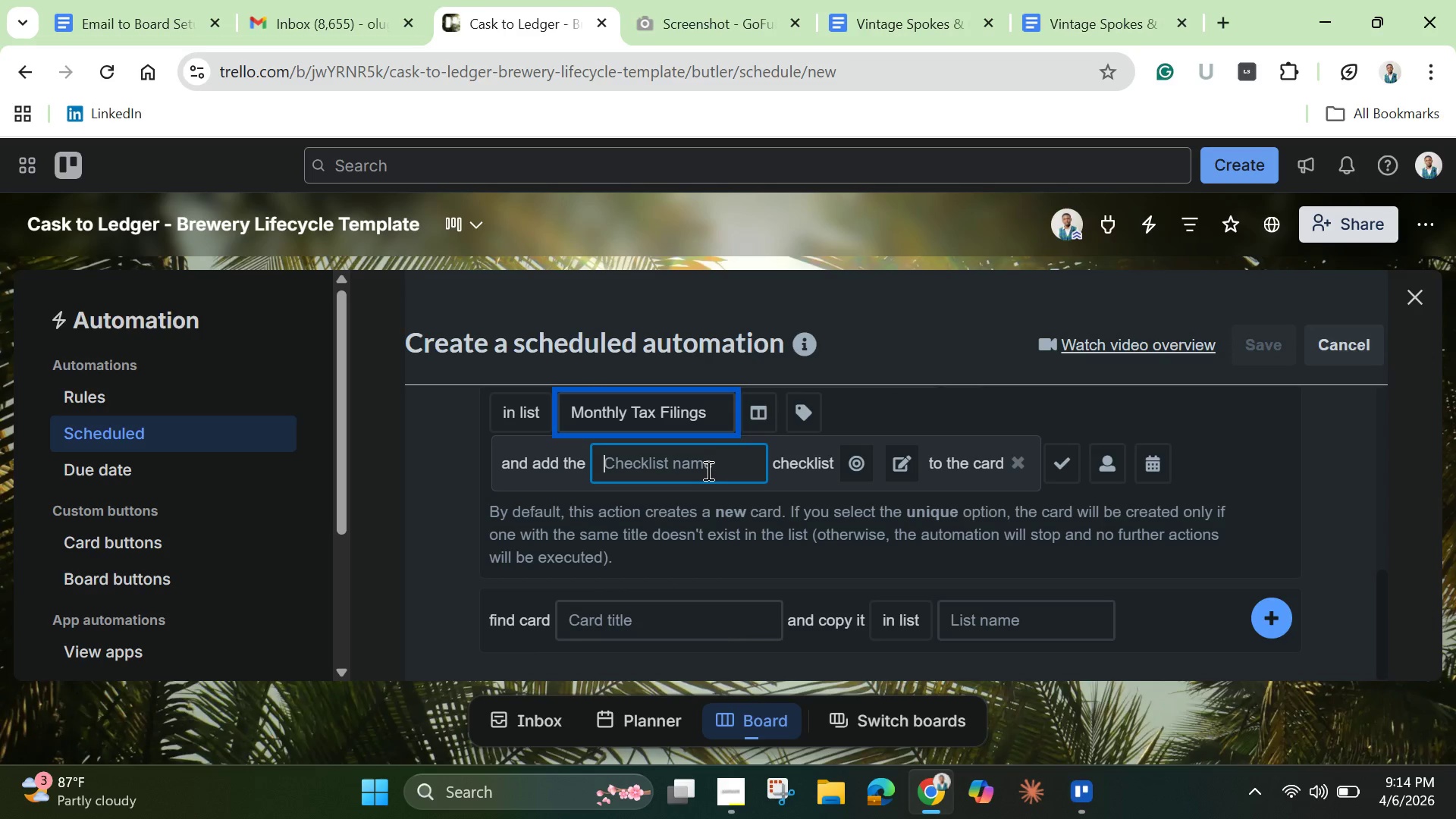 
type(TTB Excise Filing Steps)
 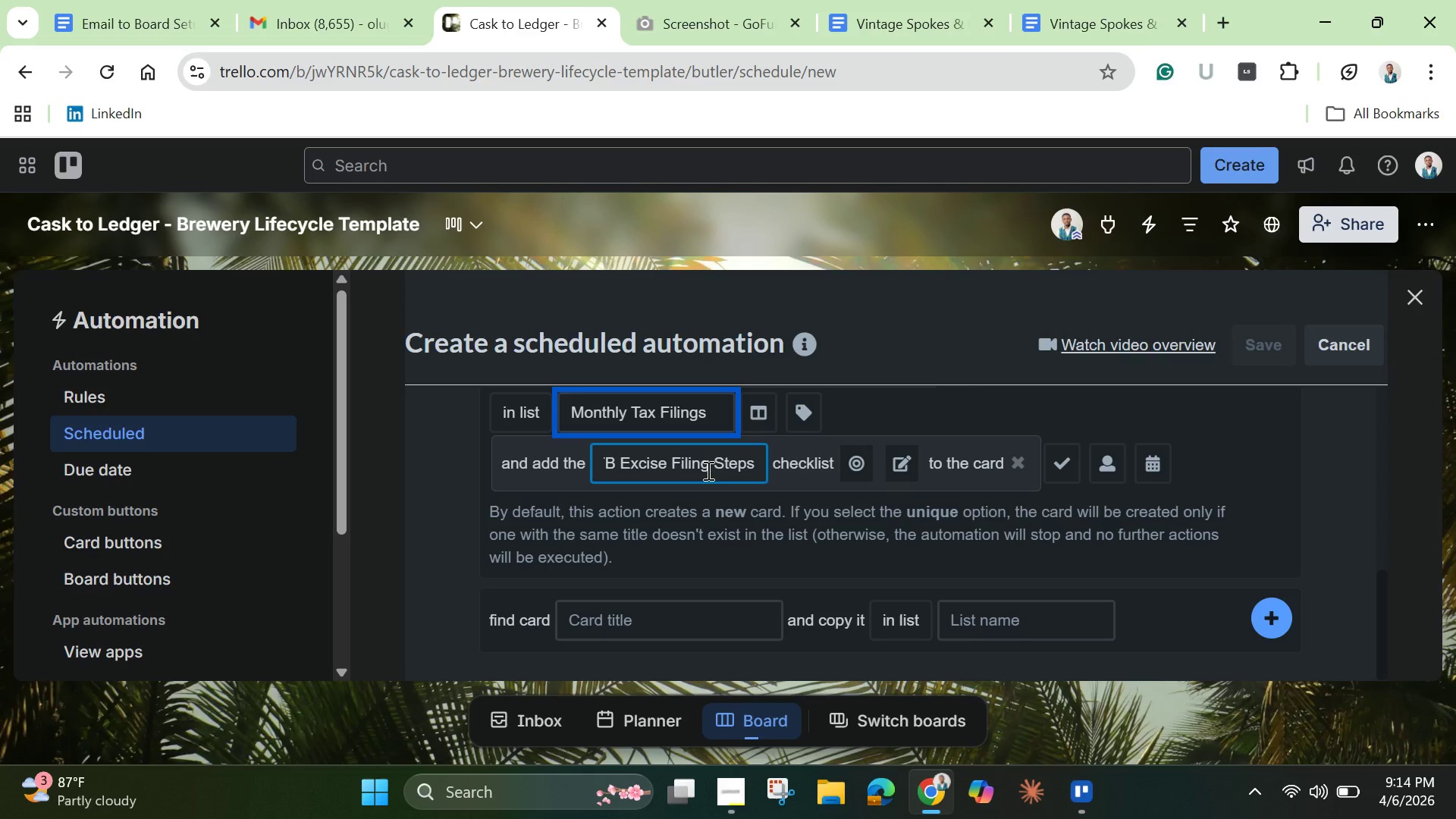 
left_click([852, 460])
 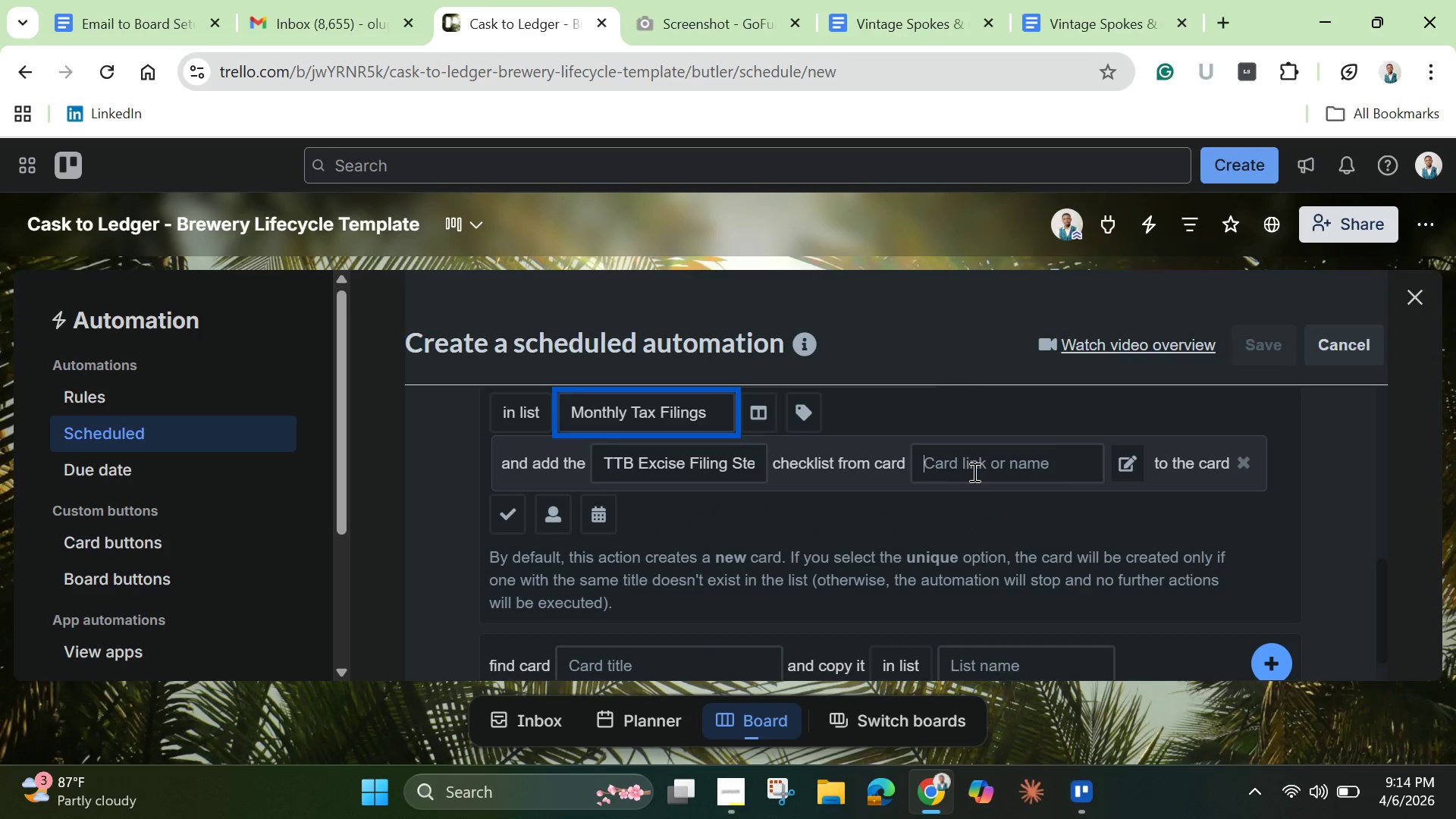 
left_click([973, 472])
 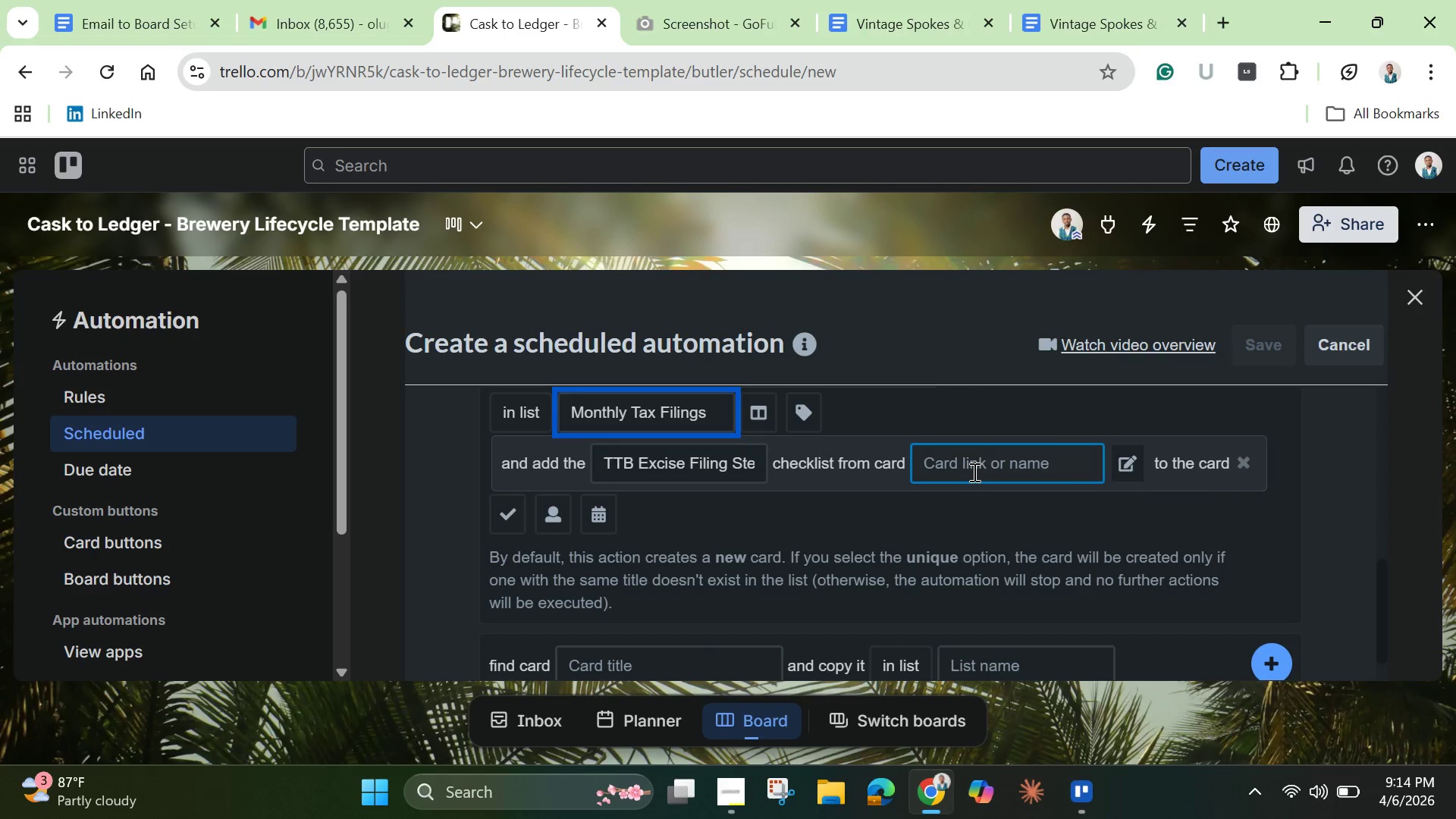 
key(Control+V)
 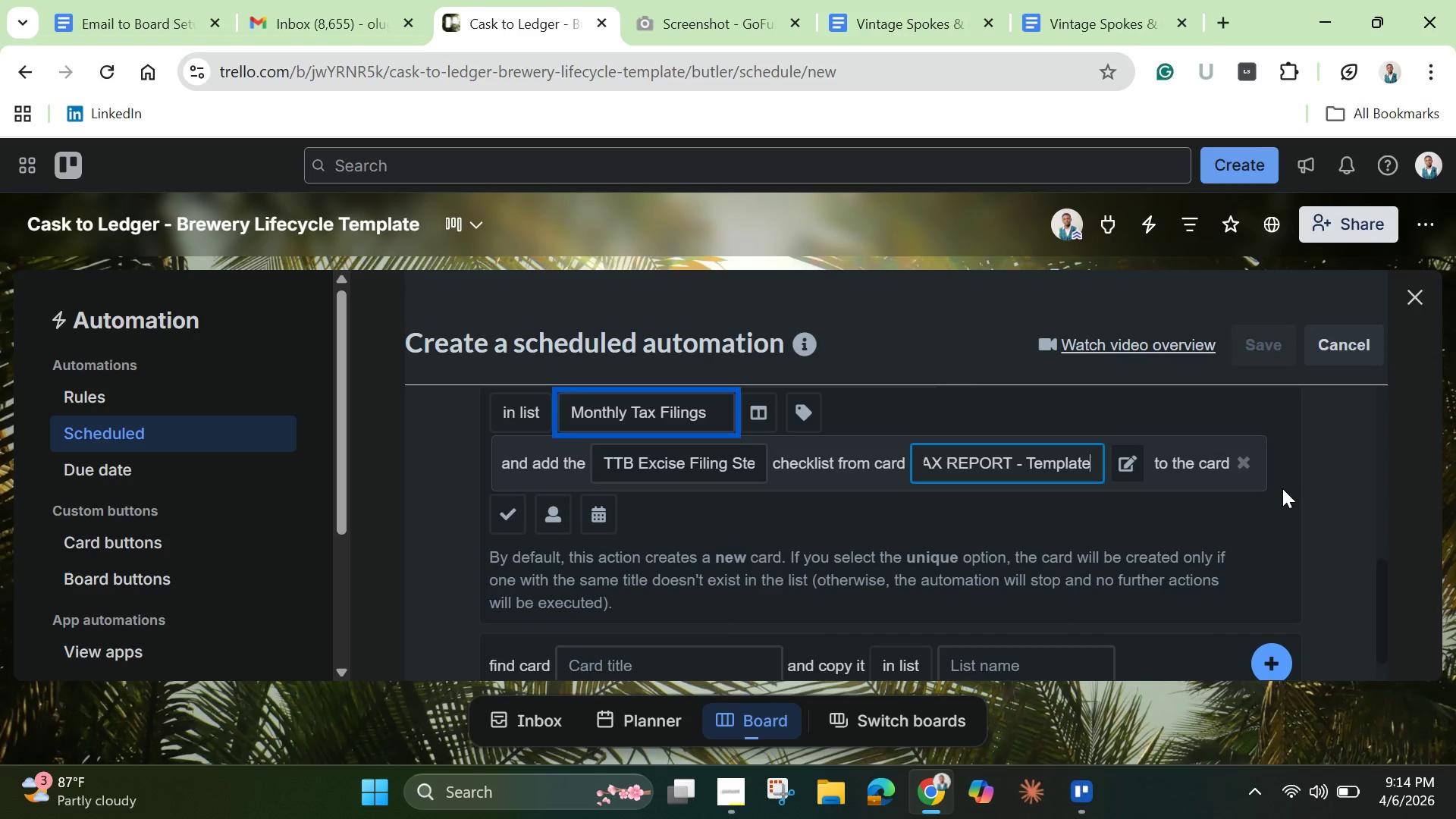 
left_click([1294, 425])
 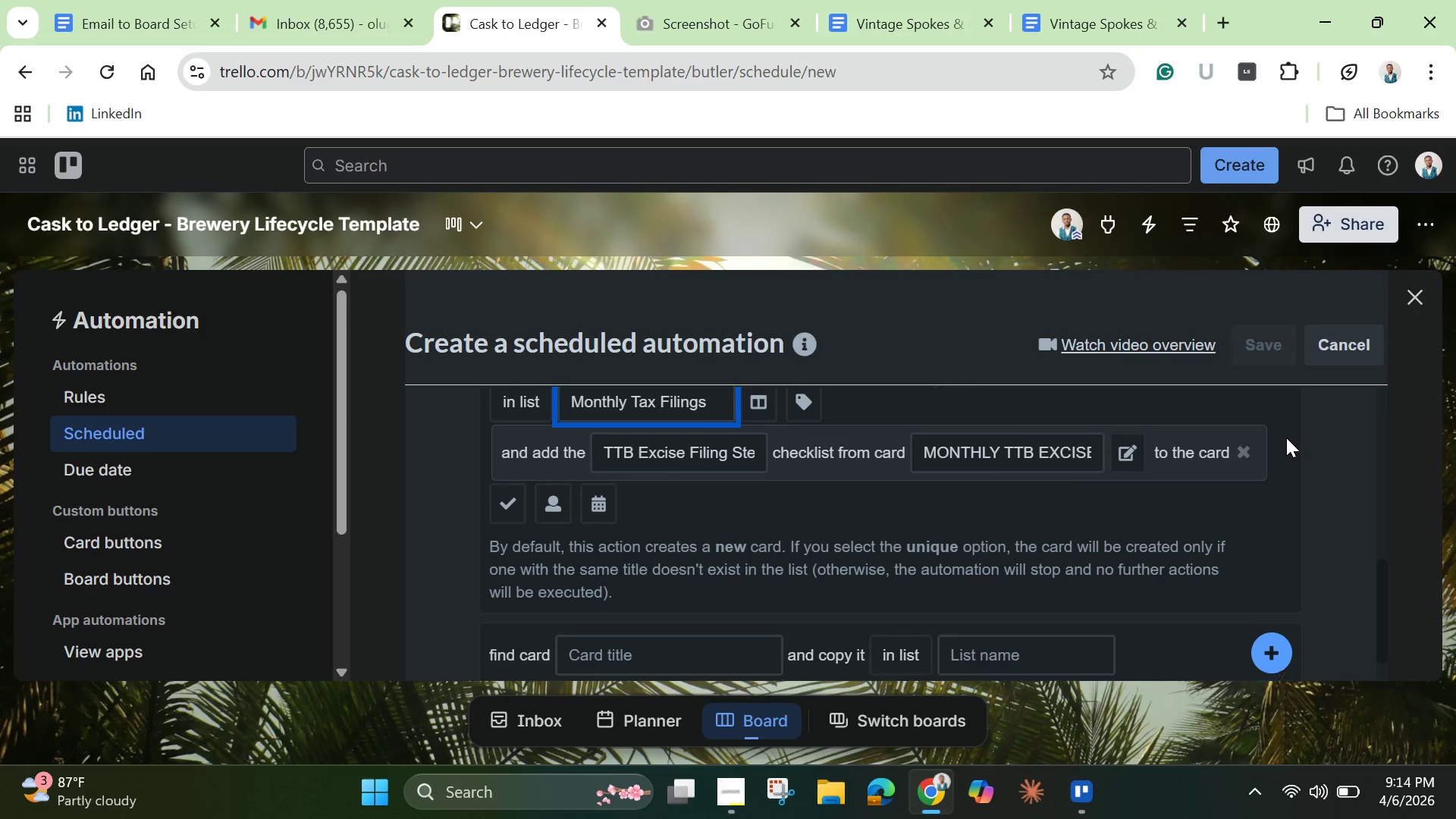 
scroll: coordinate [1286, 438], scroll_direction: down, amount: 2.0
 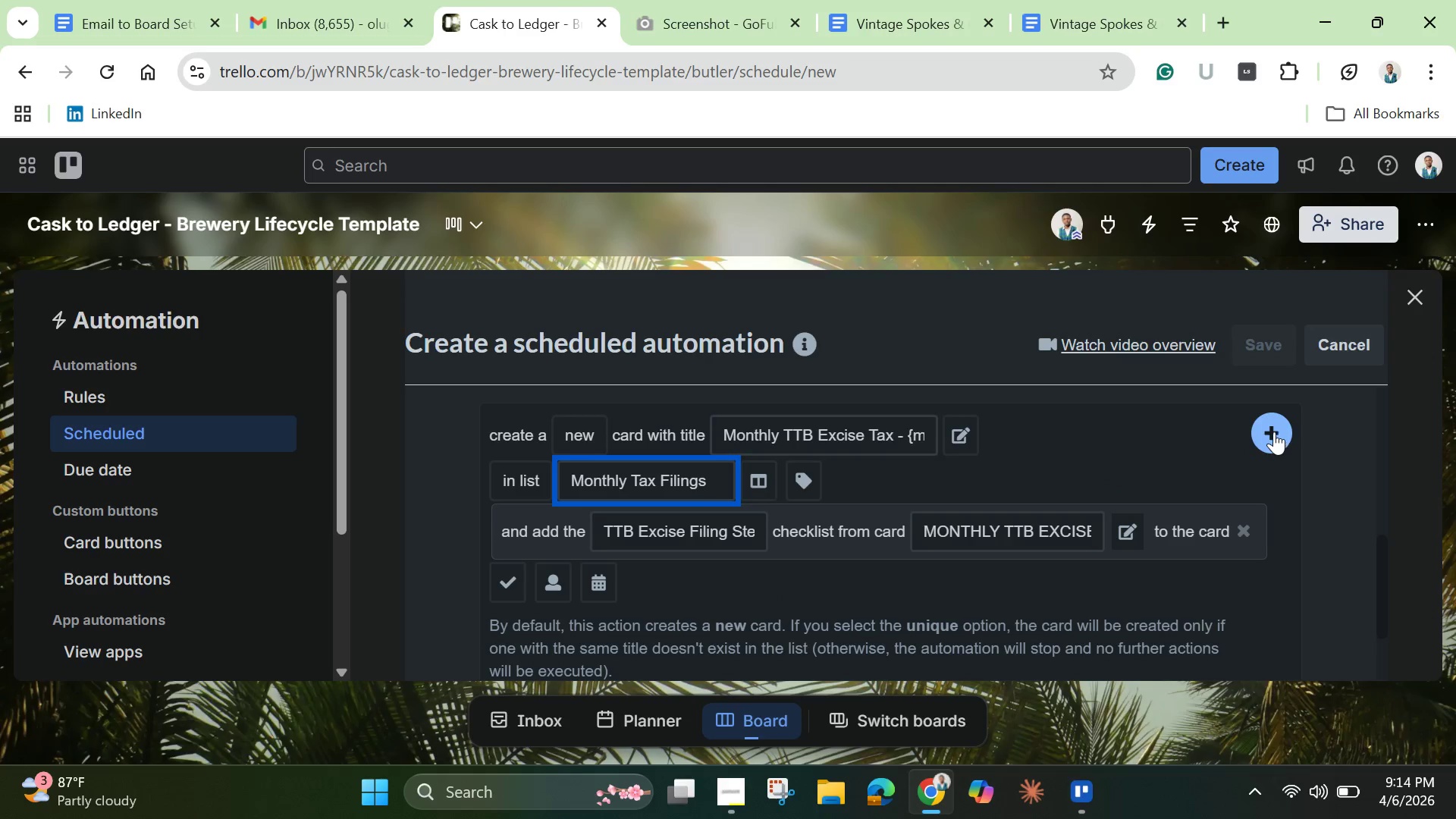 
left_click([1274, 431])
 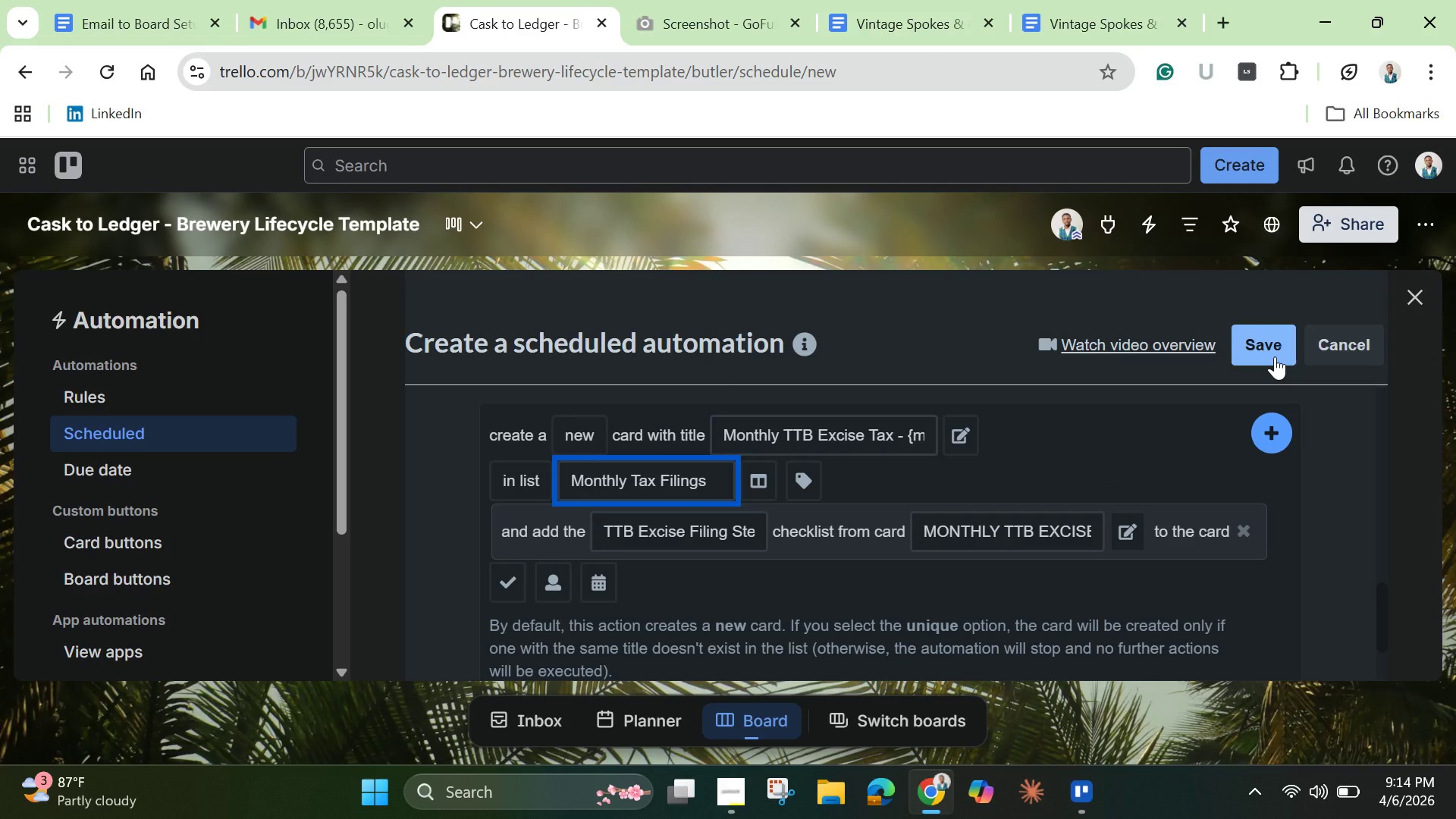 
left_click([1275, 356])
 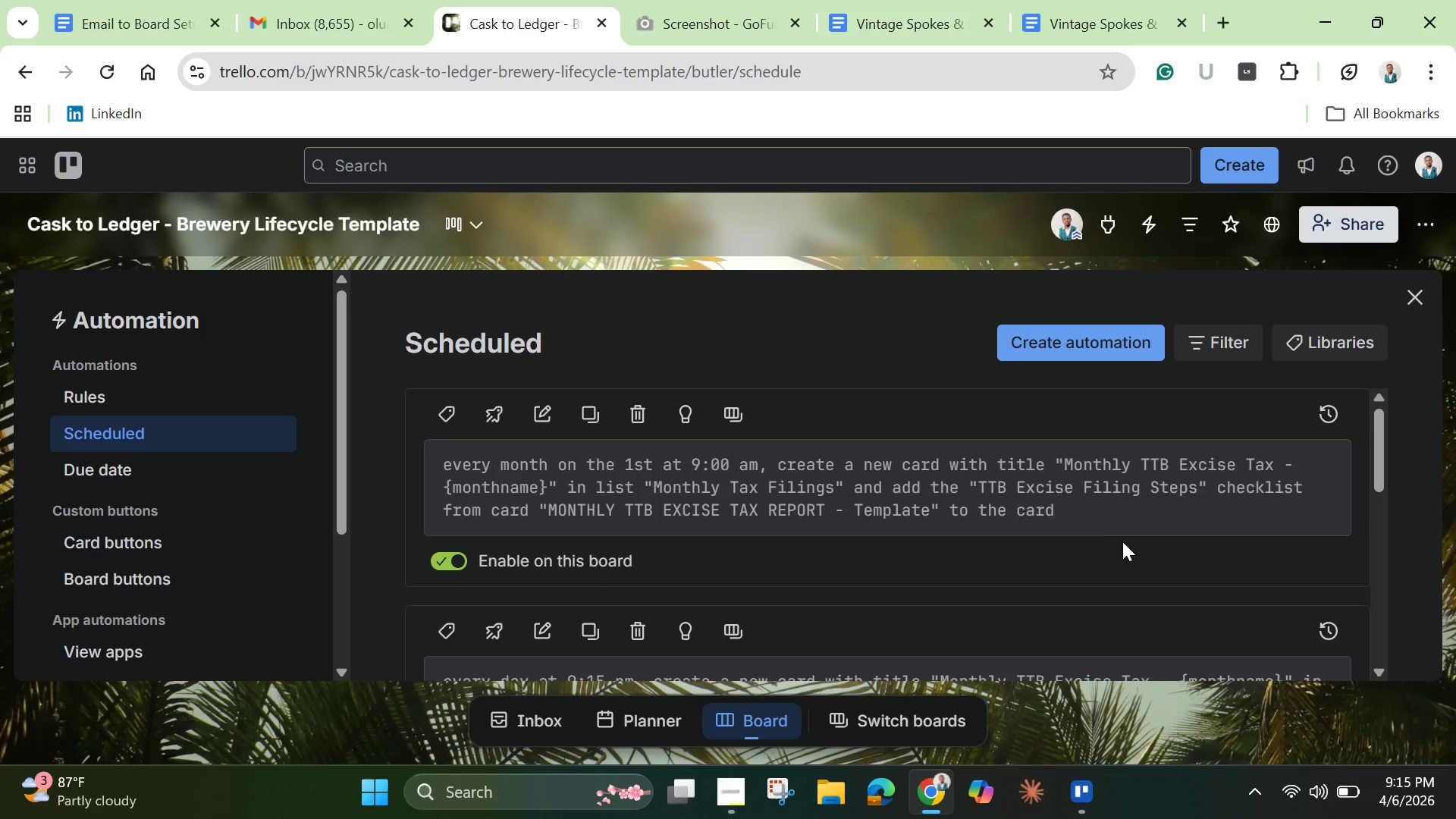 
wait(8.78)
 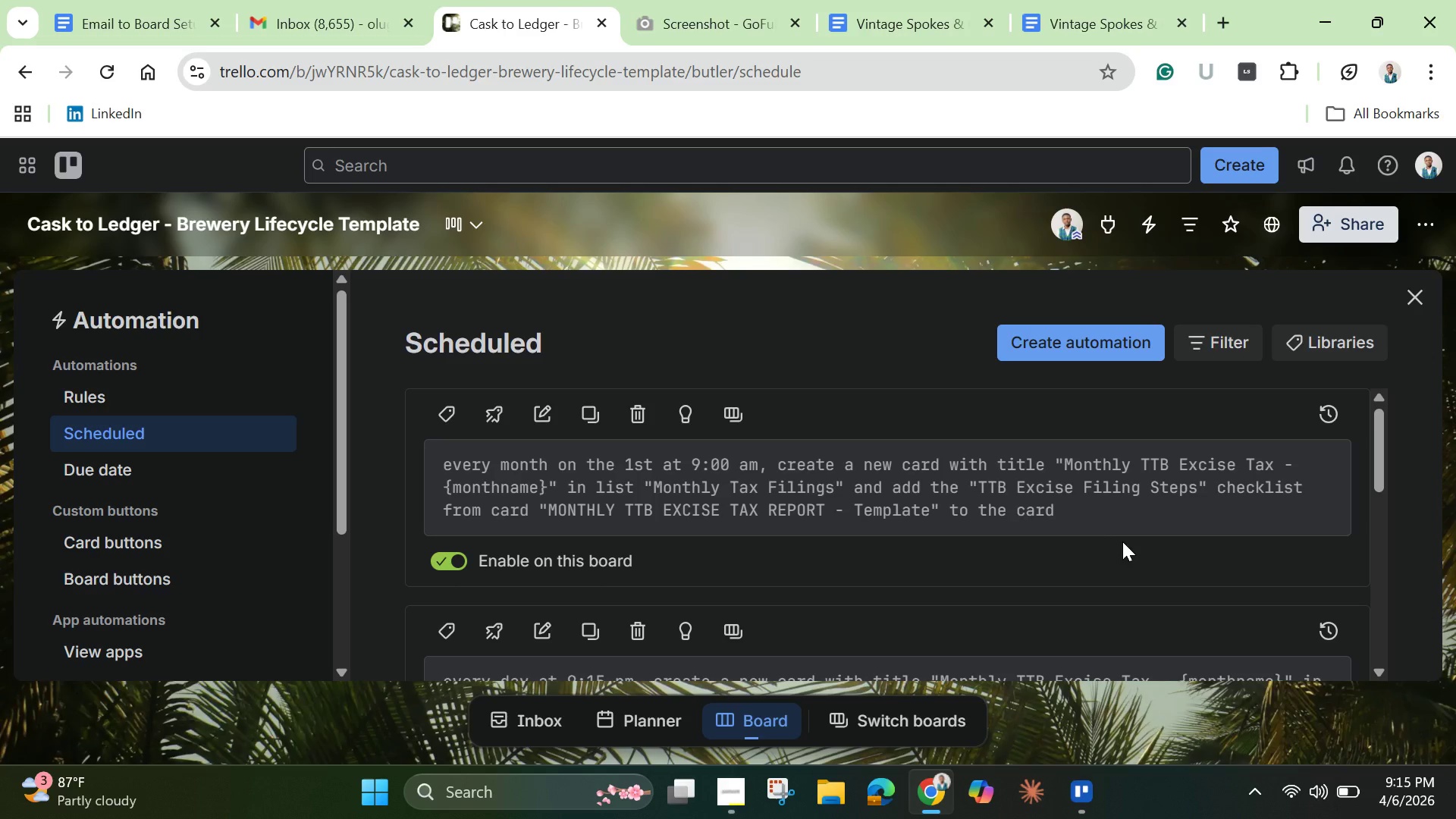 
left_click([1417, 301])
 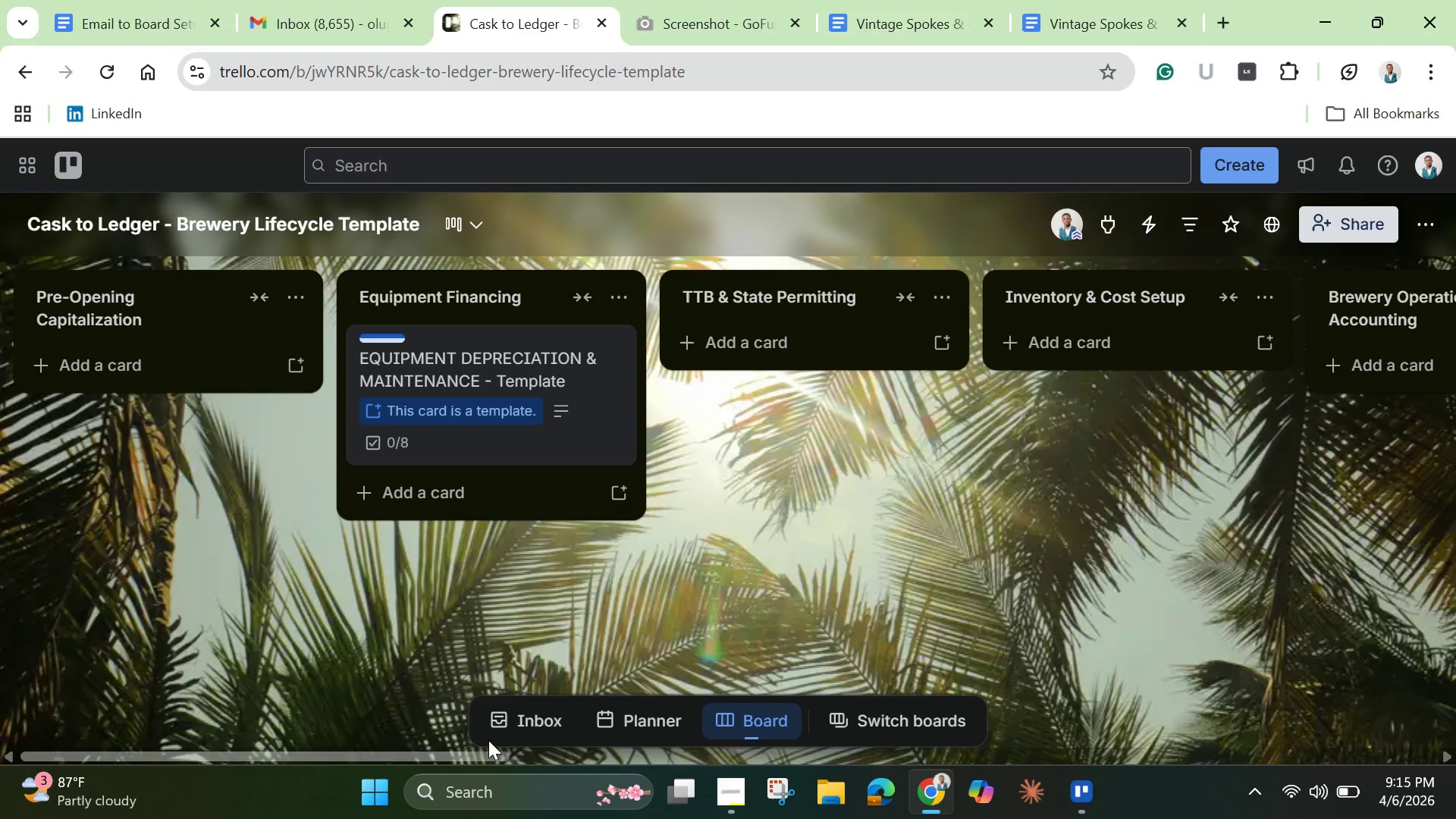 
wait(5.34)
 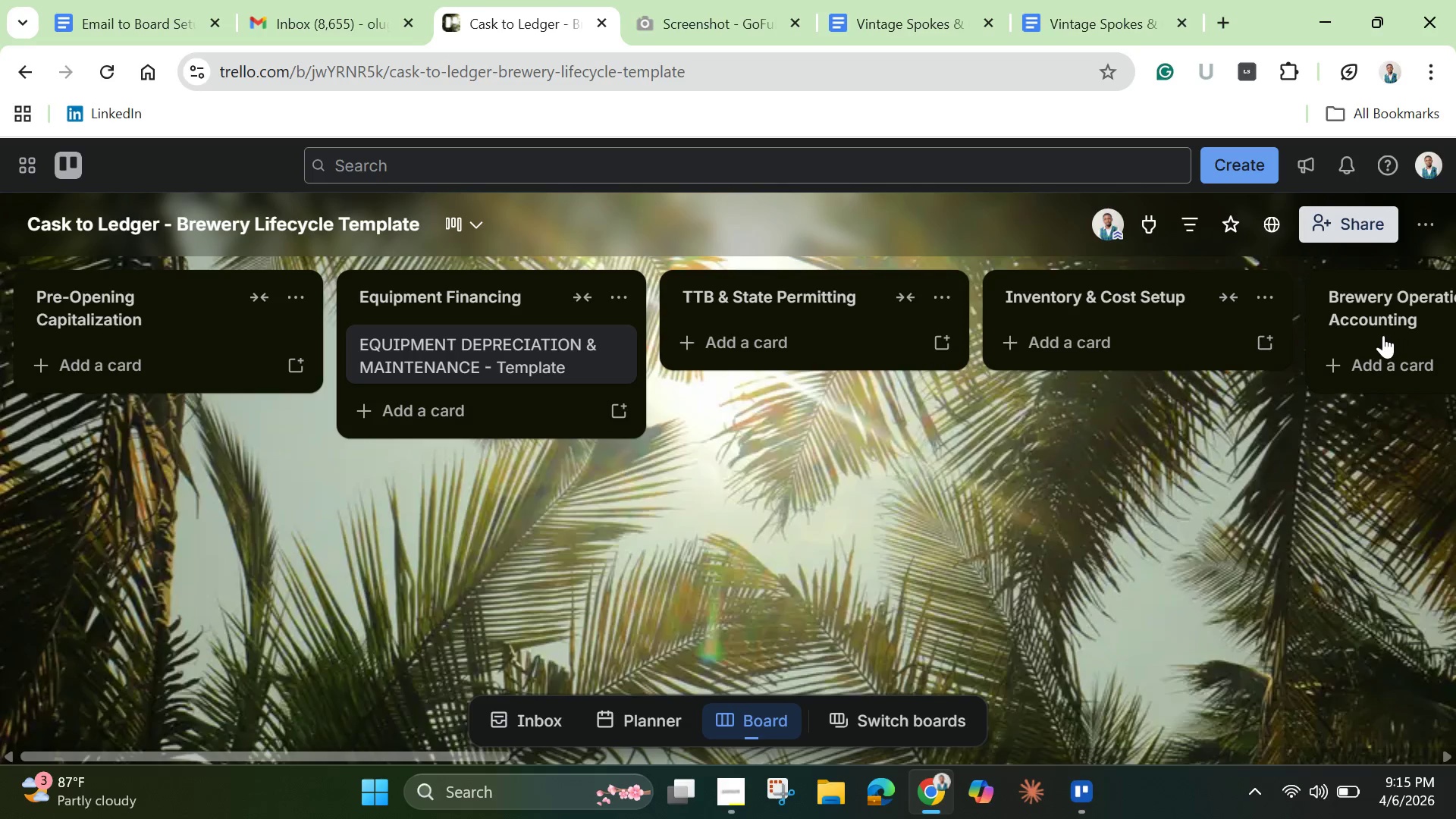 
left_click_drag(start_coordinate=[489, 758], to_coordinate=[917, 720])
 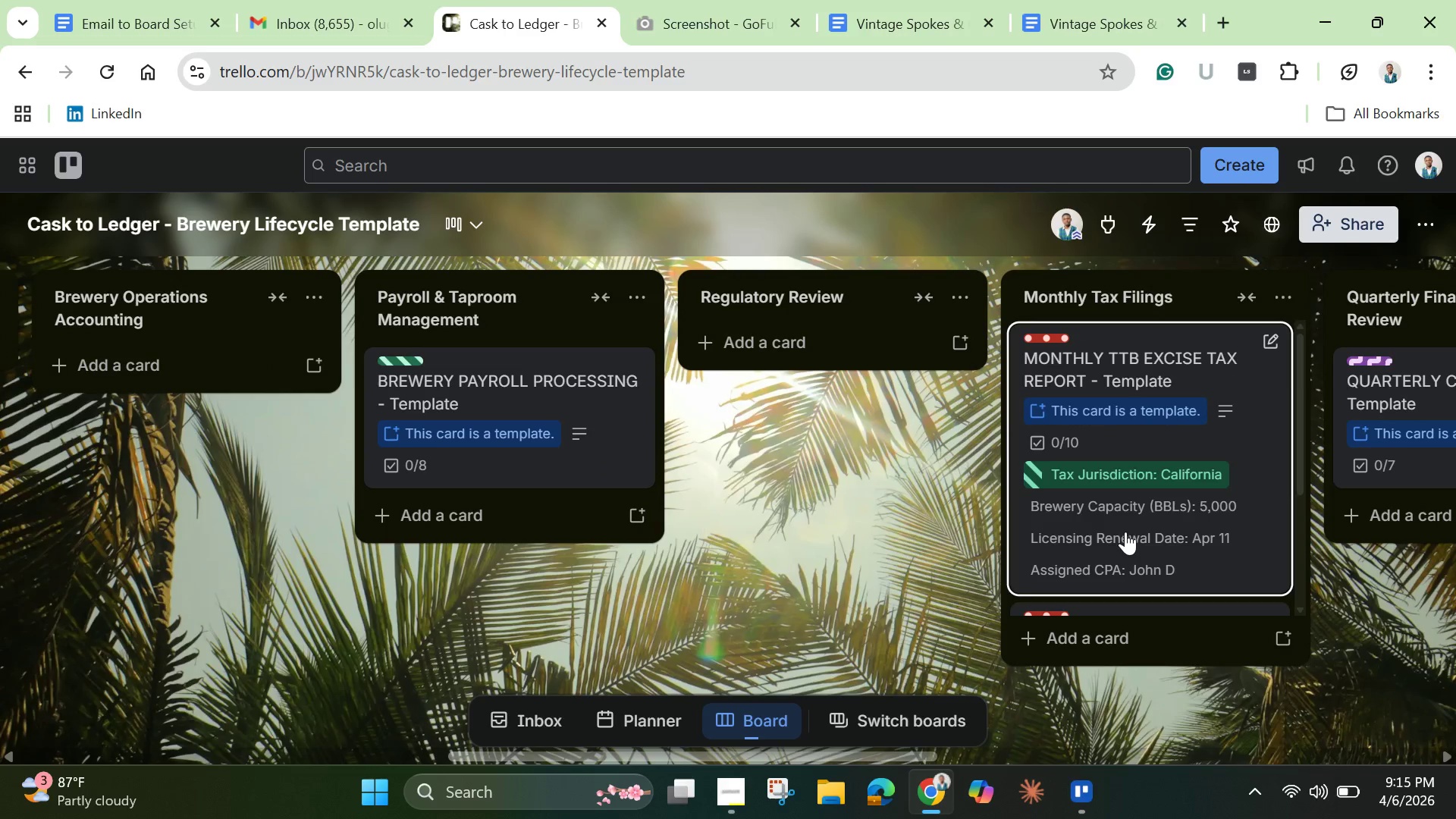 
scroll: coordinate [1125, 543], scroll_direction: down, amount: 7.0
 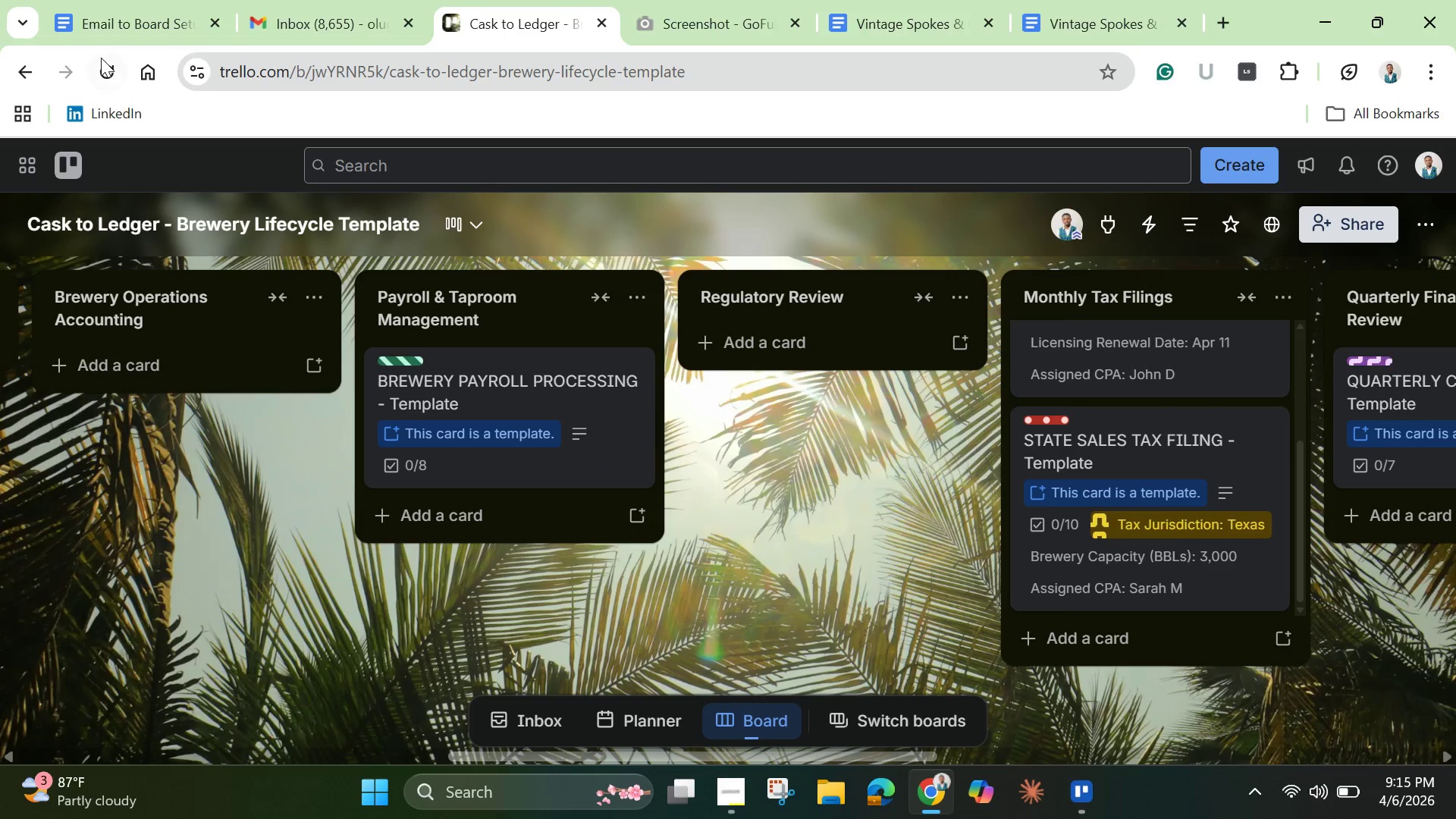 
left_click([101, 58])
 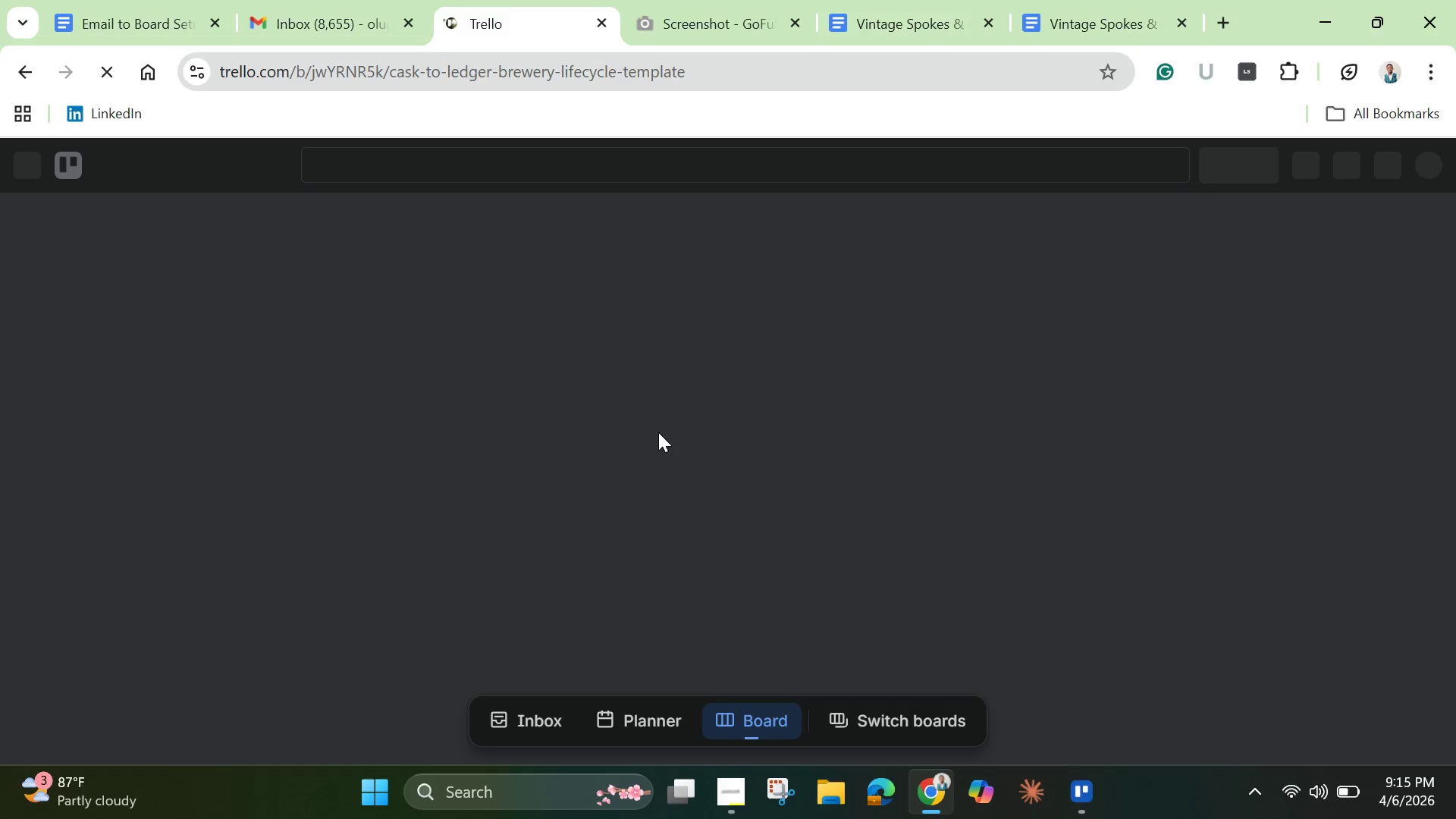 
wait(9.19)
 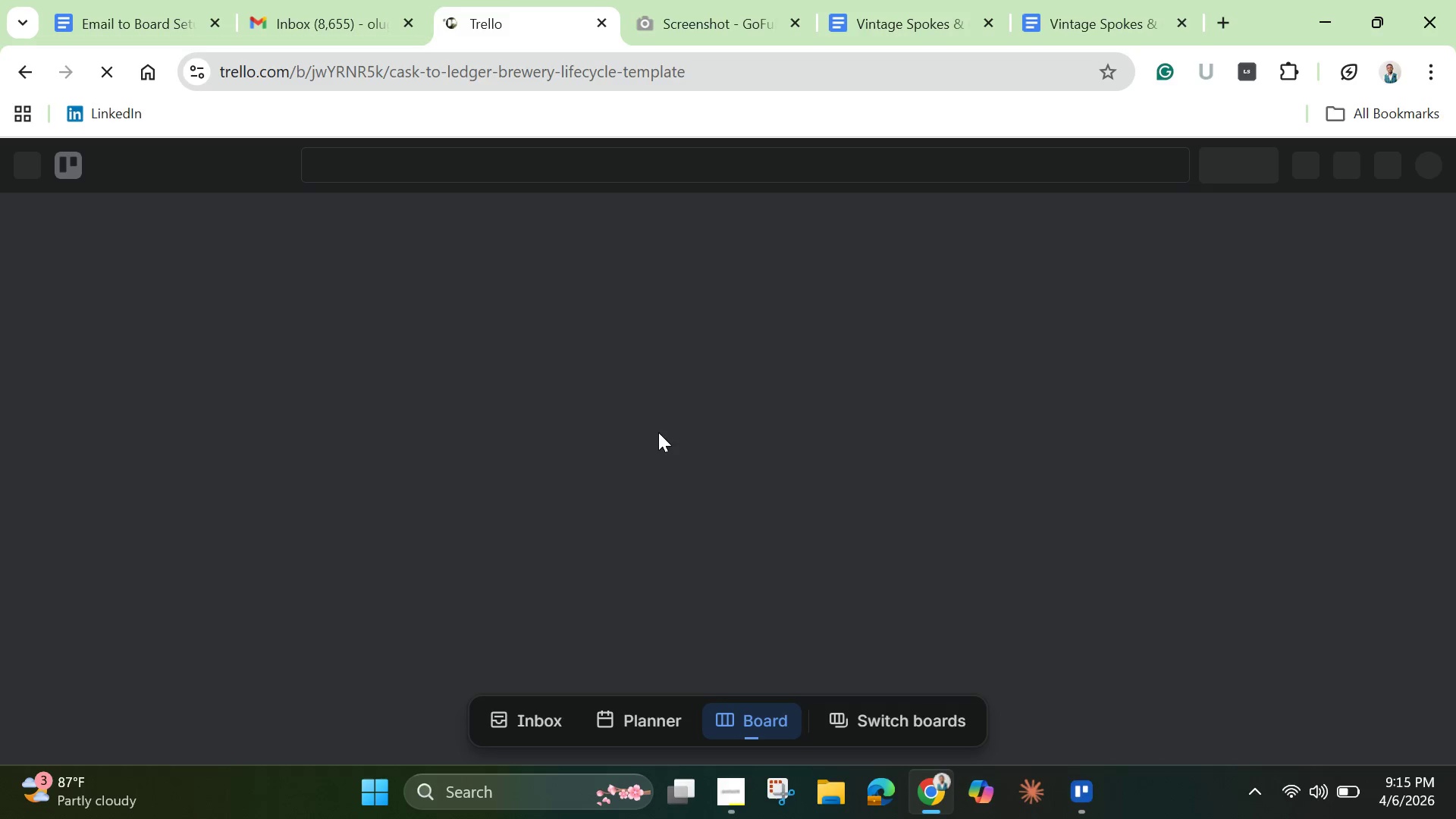 
left_click_drag(start_coordinate=[478, 759], to_coordinate=[1087, 782])
 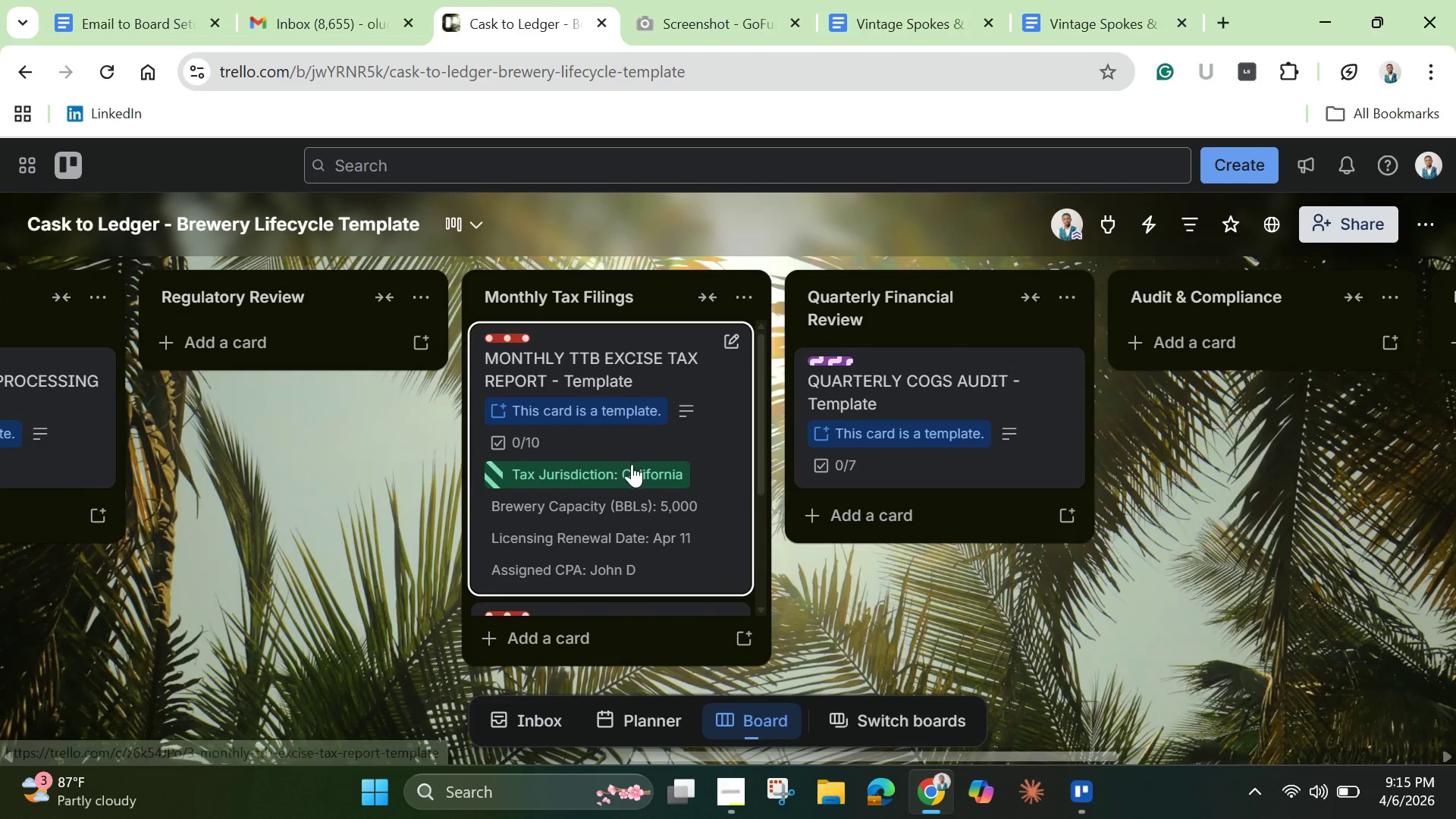 
scroll: coordinate [653, 507], scroll_direction: down, amount: 11.0
 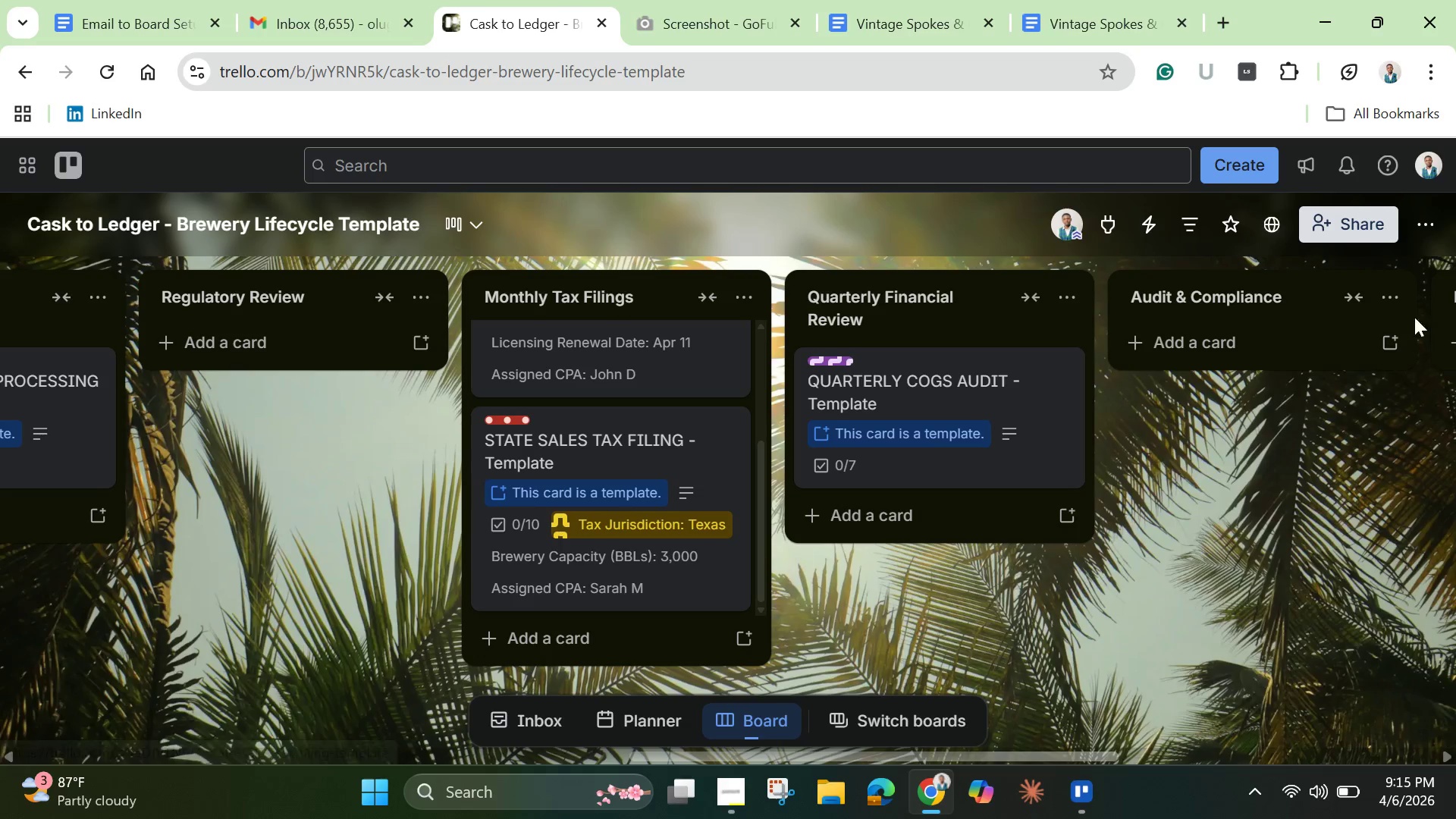 
left_click([1421, 228])
 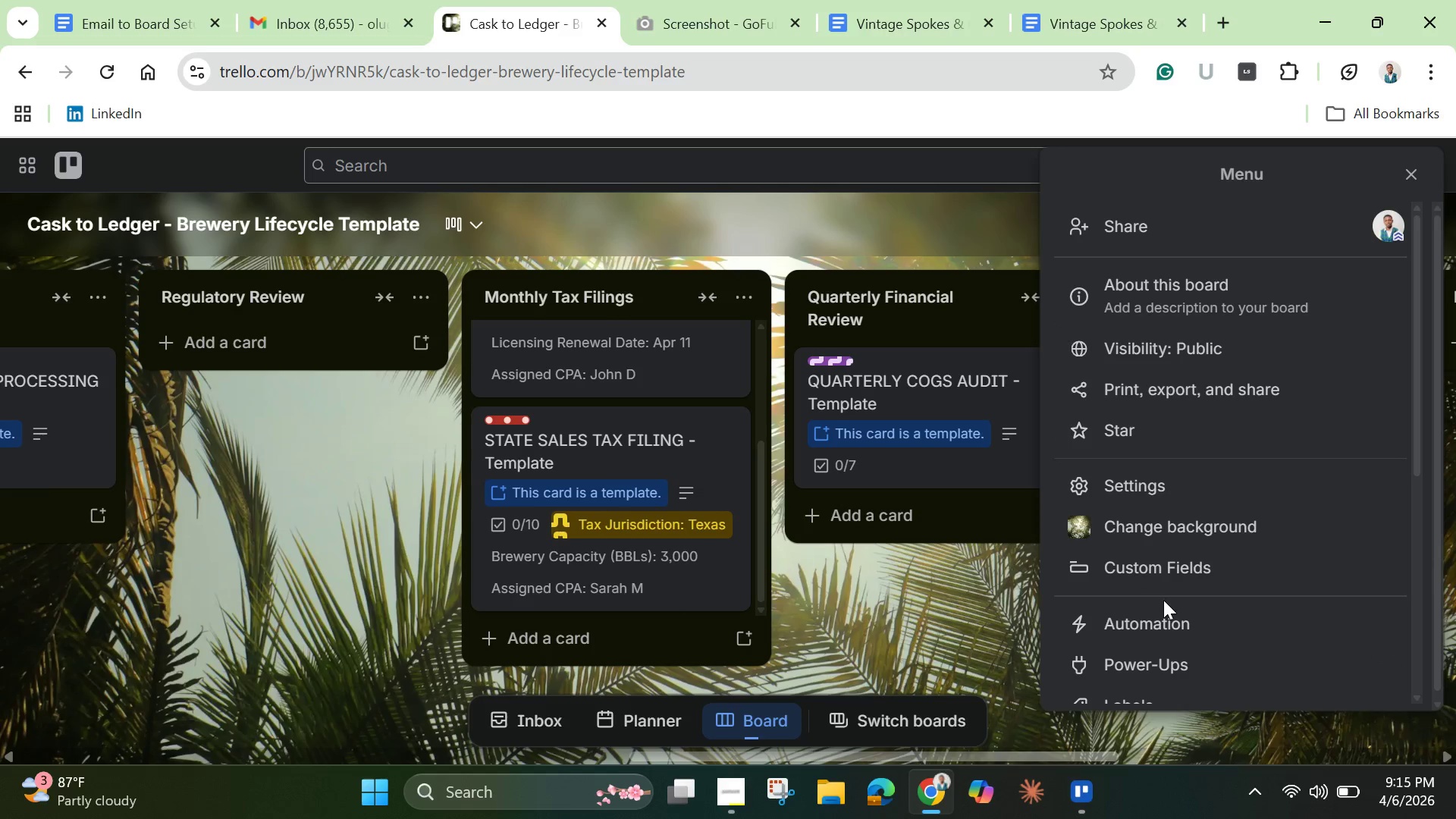 
left_click([1151, 634])
 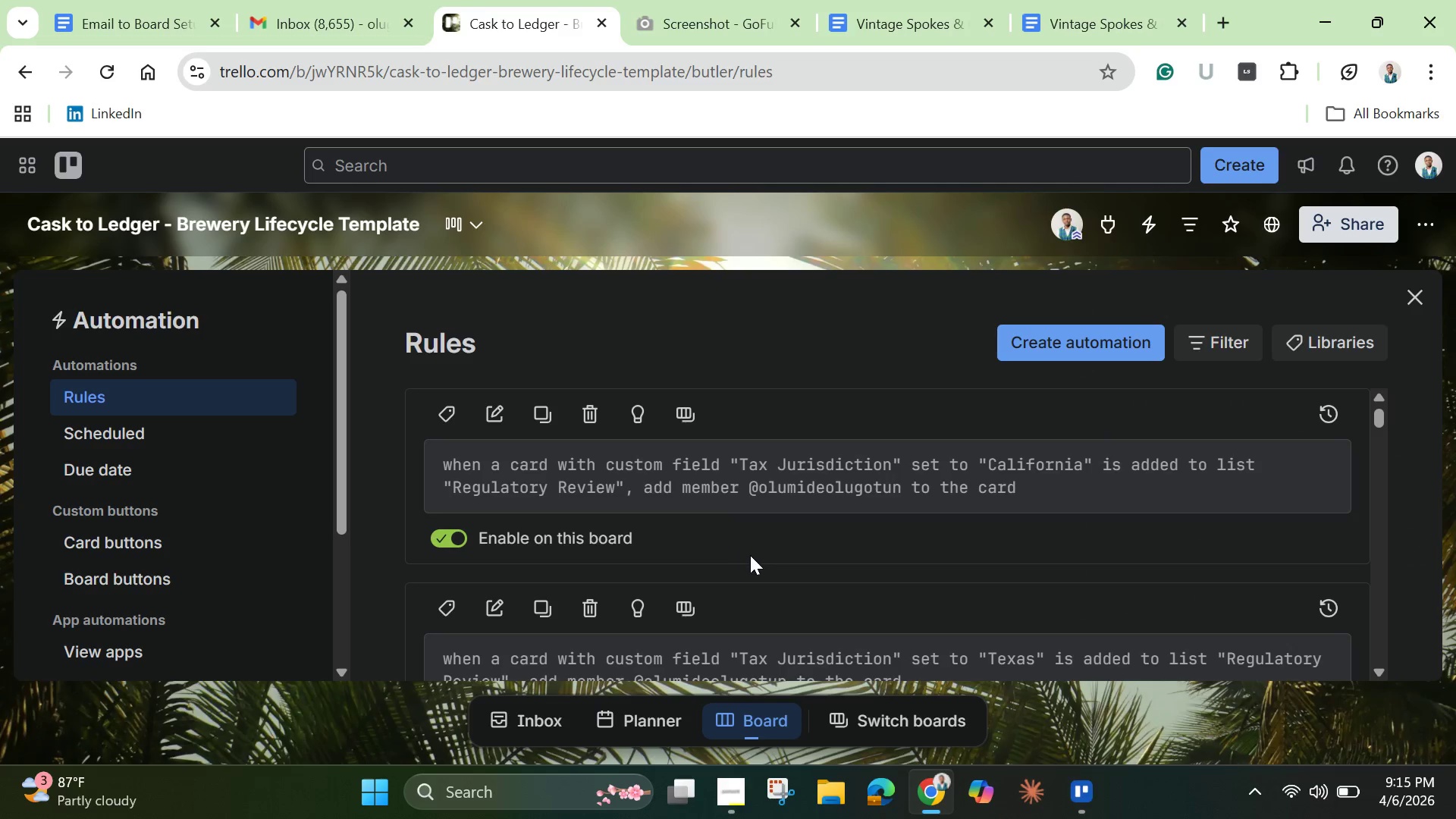 
wait(8.86)
 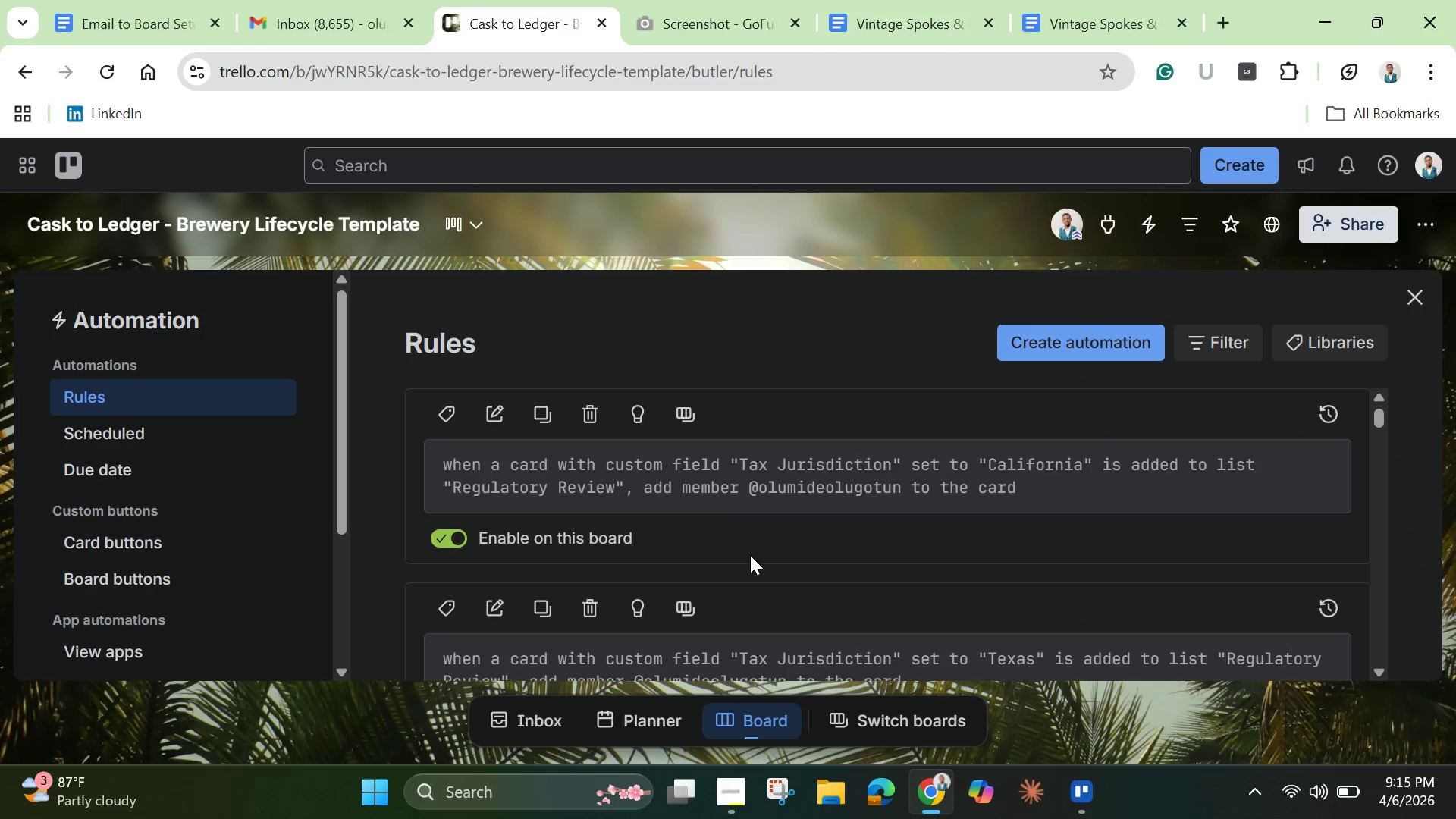 
scroll: coordinate [869, 507], scroll_direction: up, amount: 4.0
 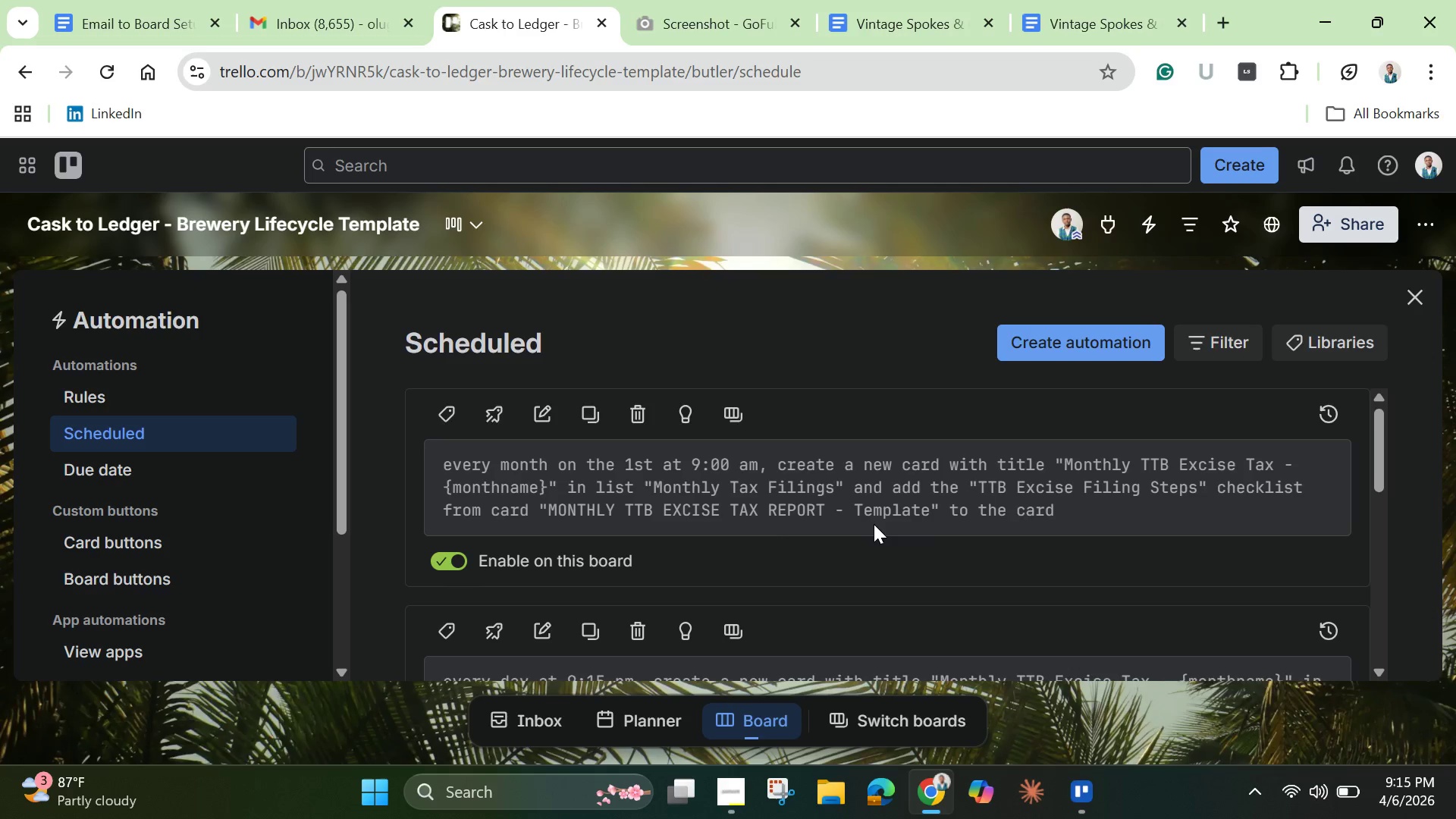 
scroll: coordinate [875, 532], scroll_direction: down, amount: 2.0
 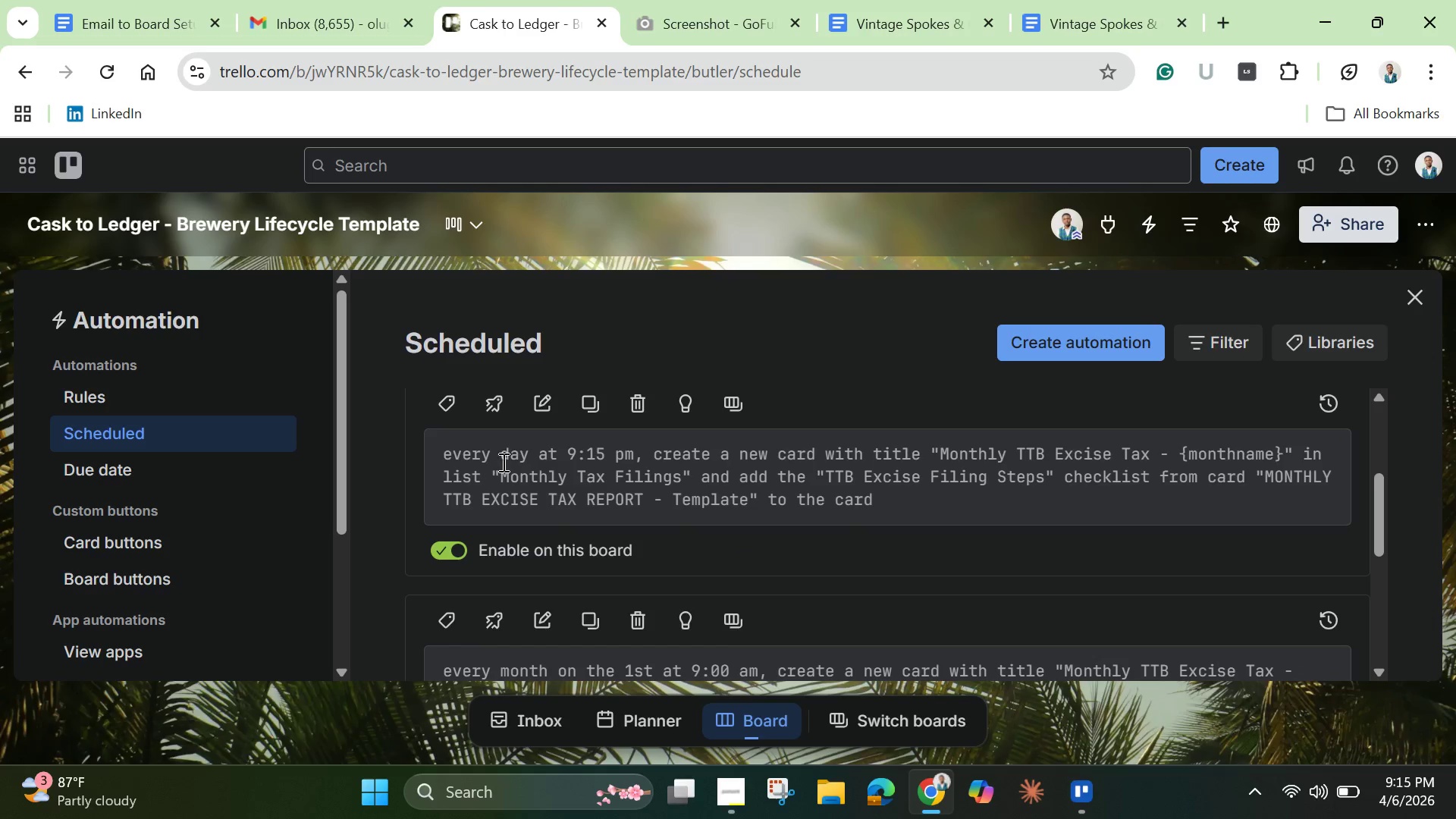 
left_click([542, 412])
 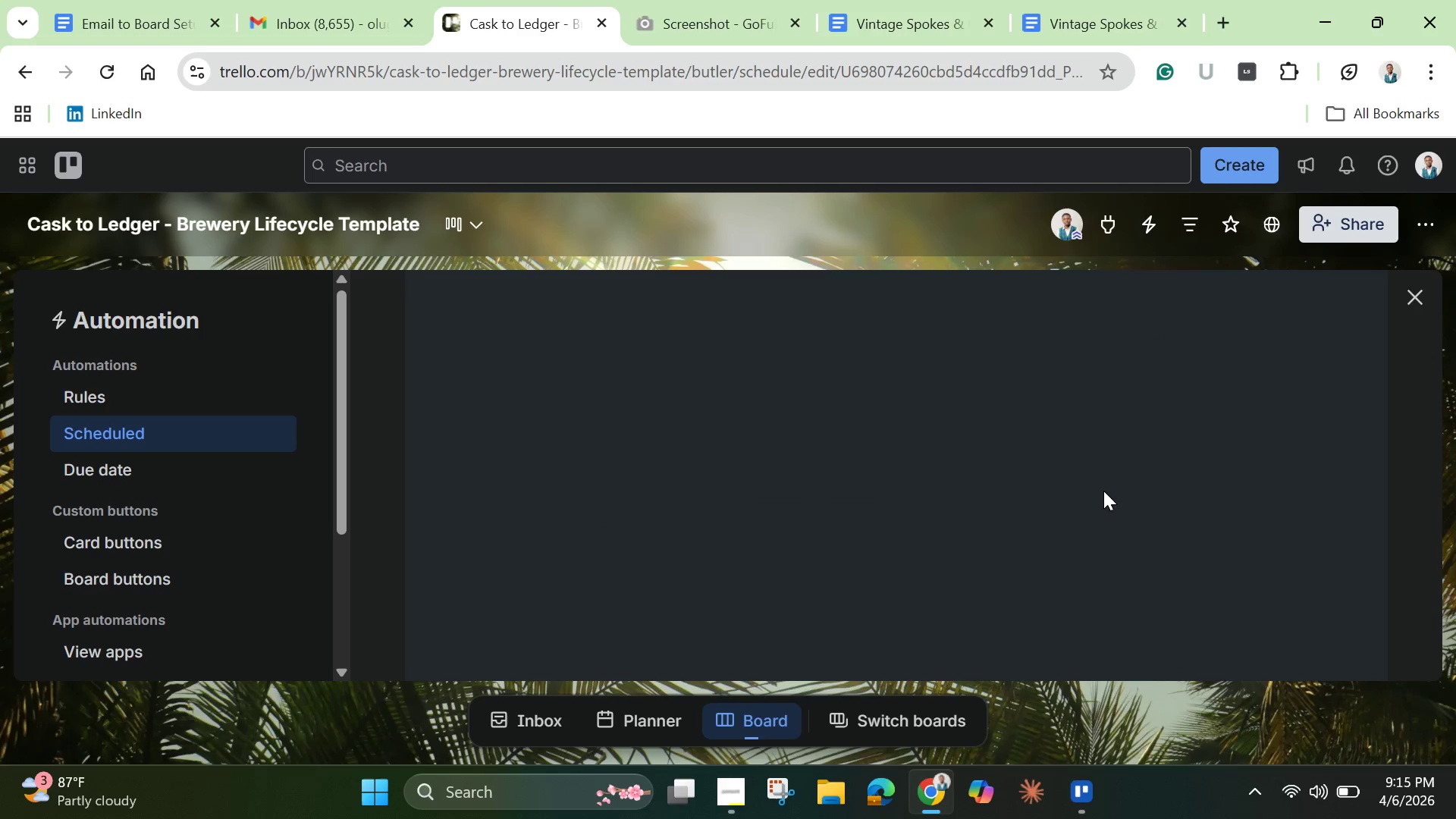 
mouse_move([858, 457])
 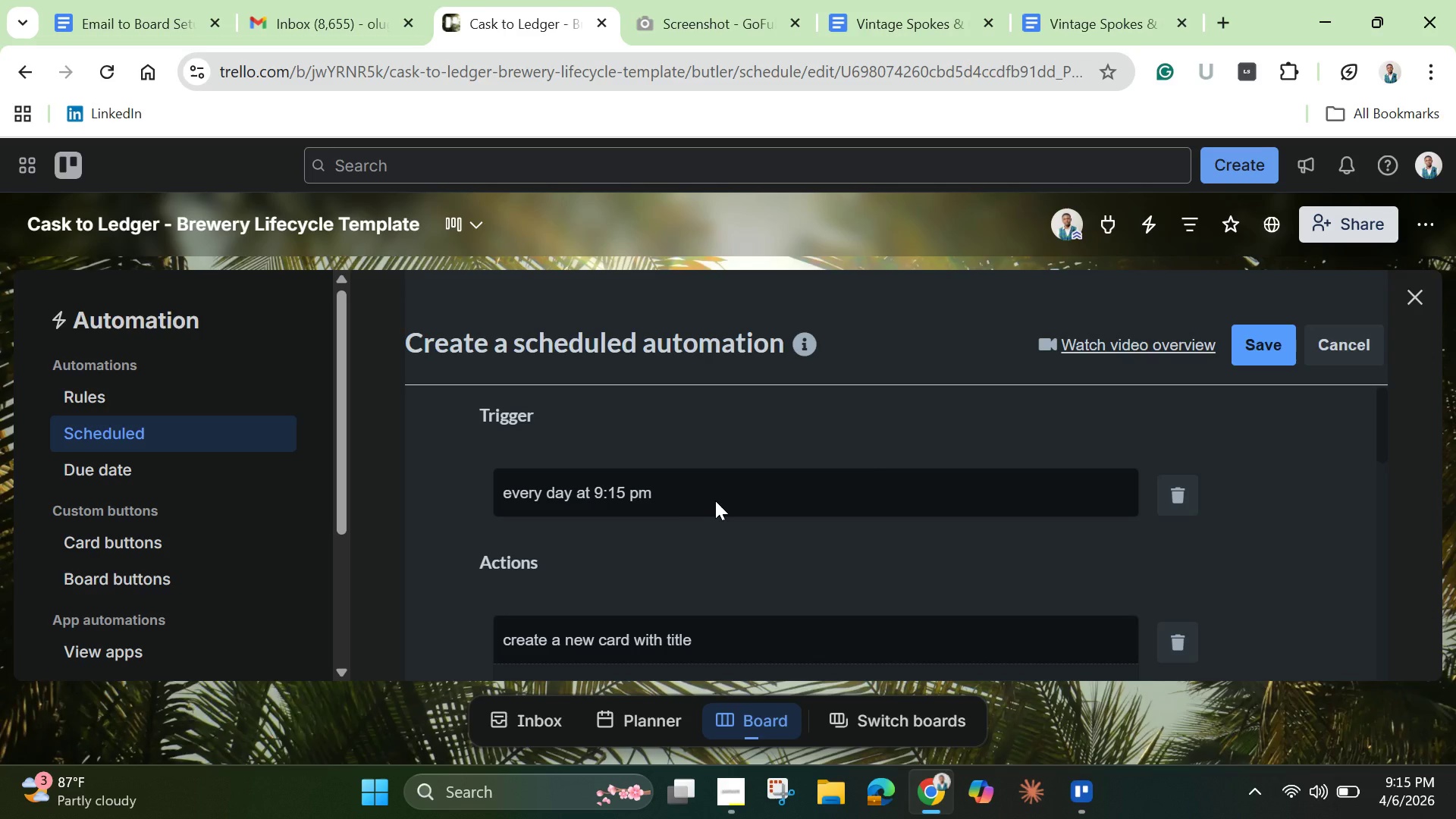 
left_click([715, 500])
 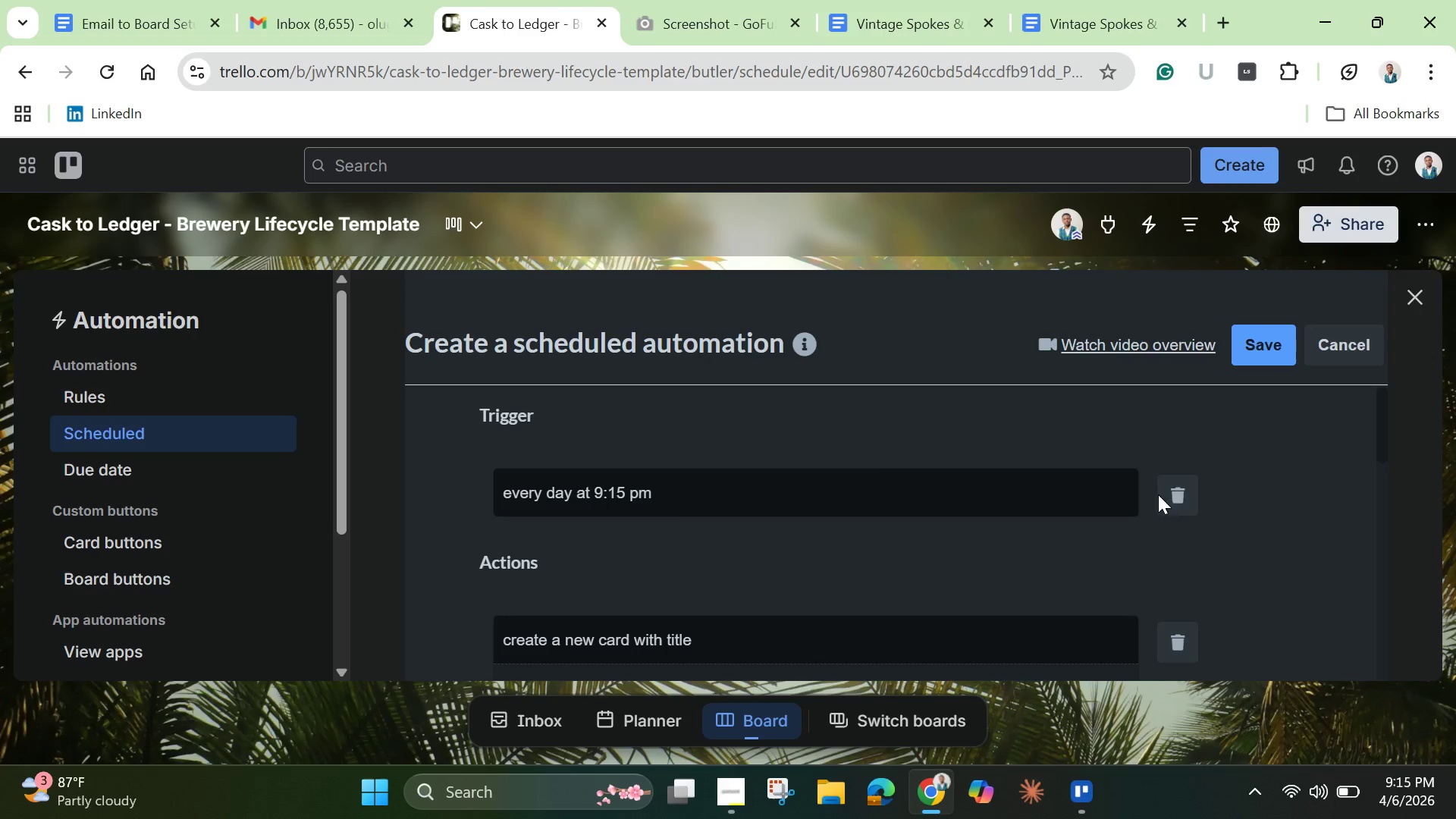 
left_click([1172, 487])
 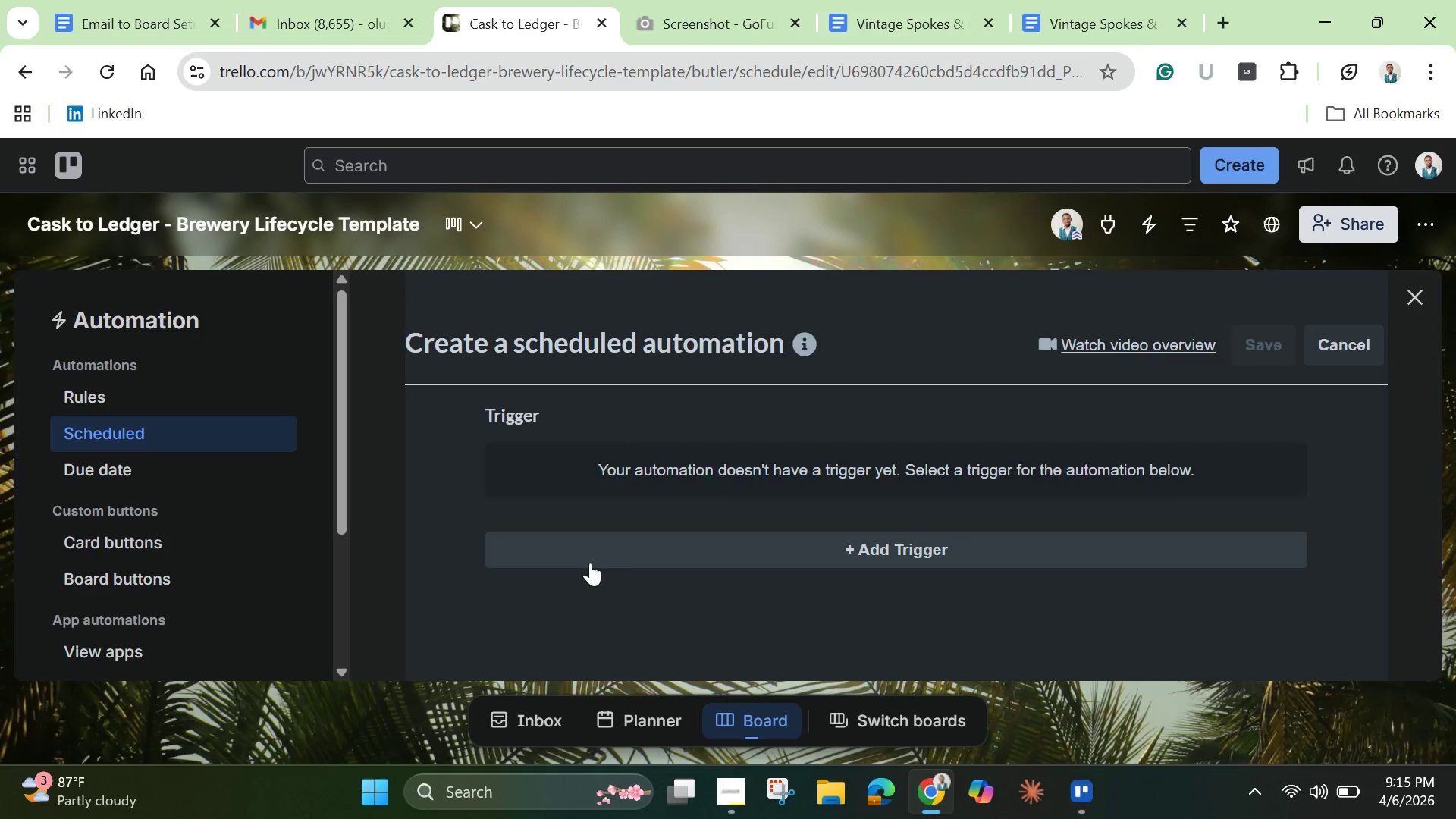 
left_click([664, 551])
 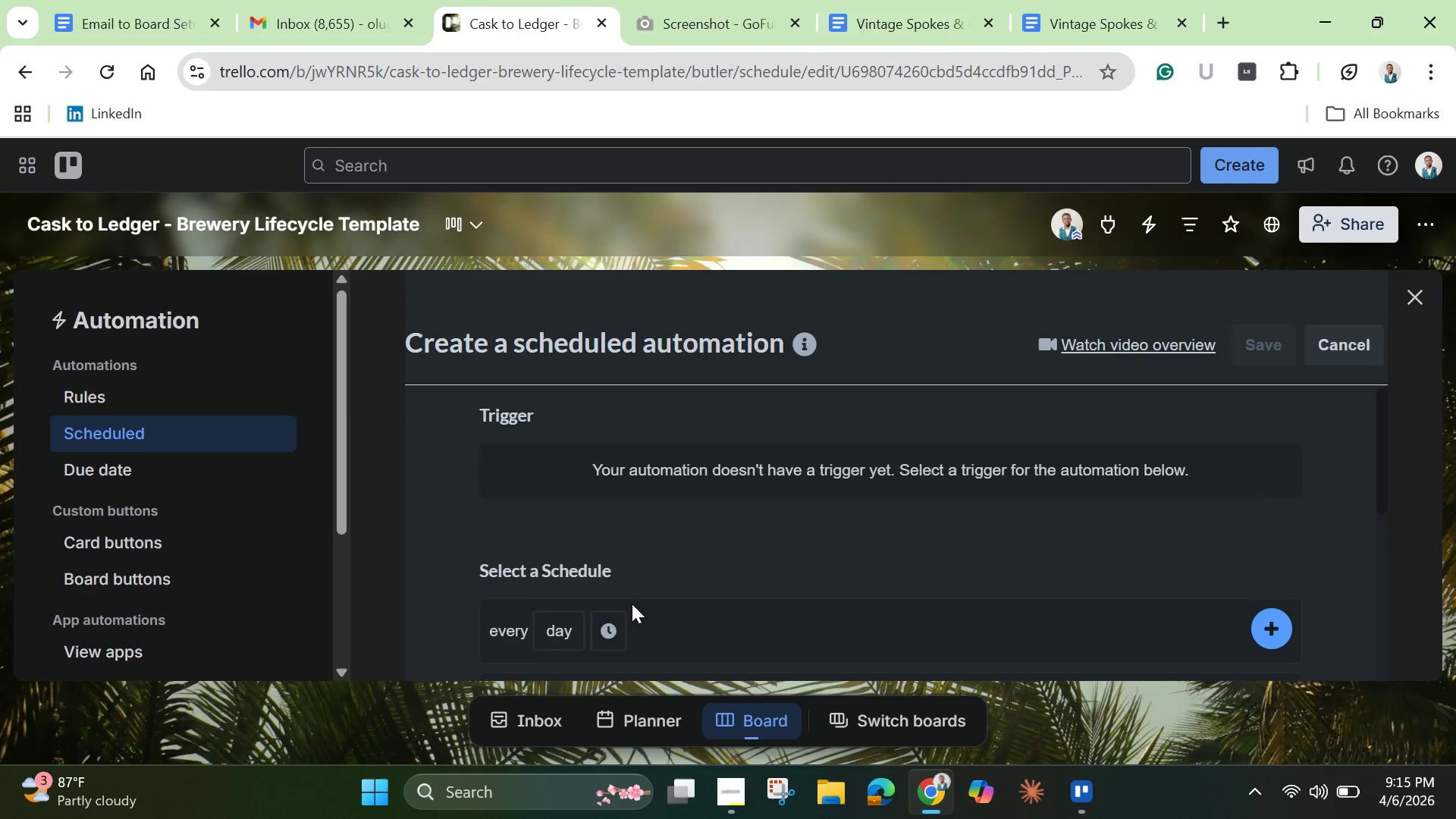 
scroll: coordinate [632, 605], scroll_direction: down, amount: 1.0
 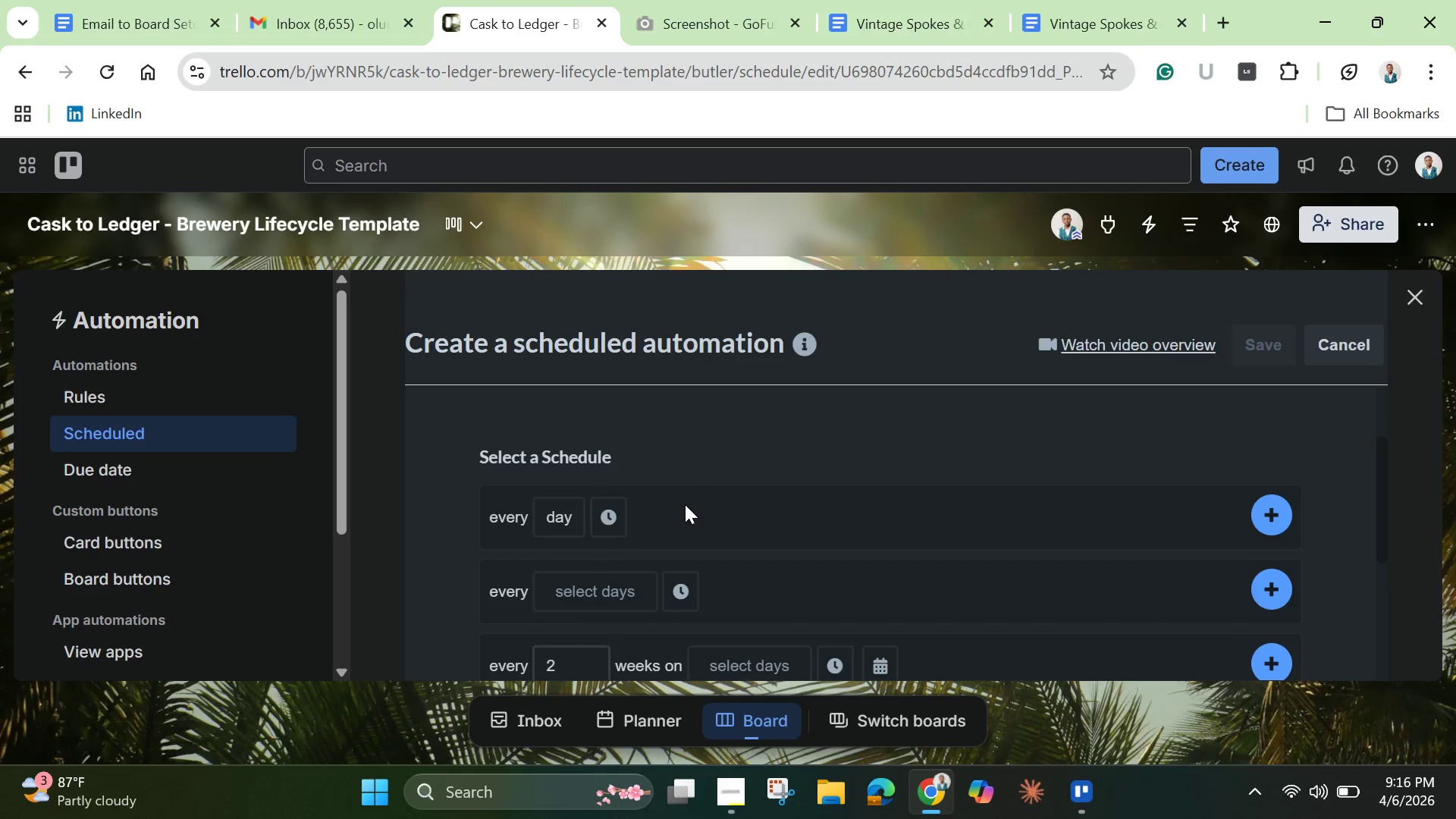 
left_click([611, 510])
 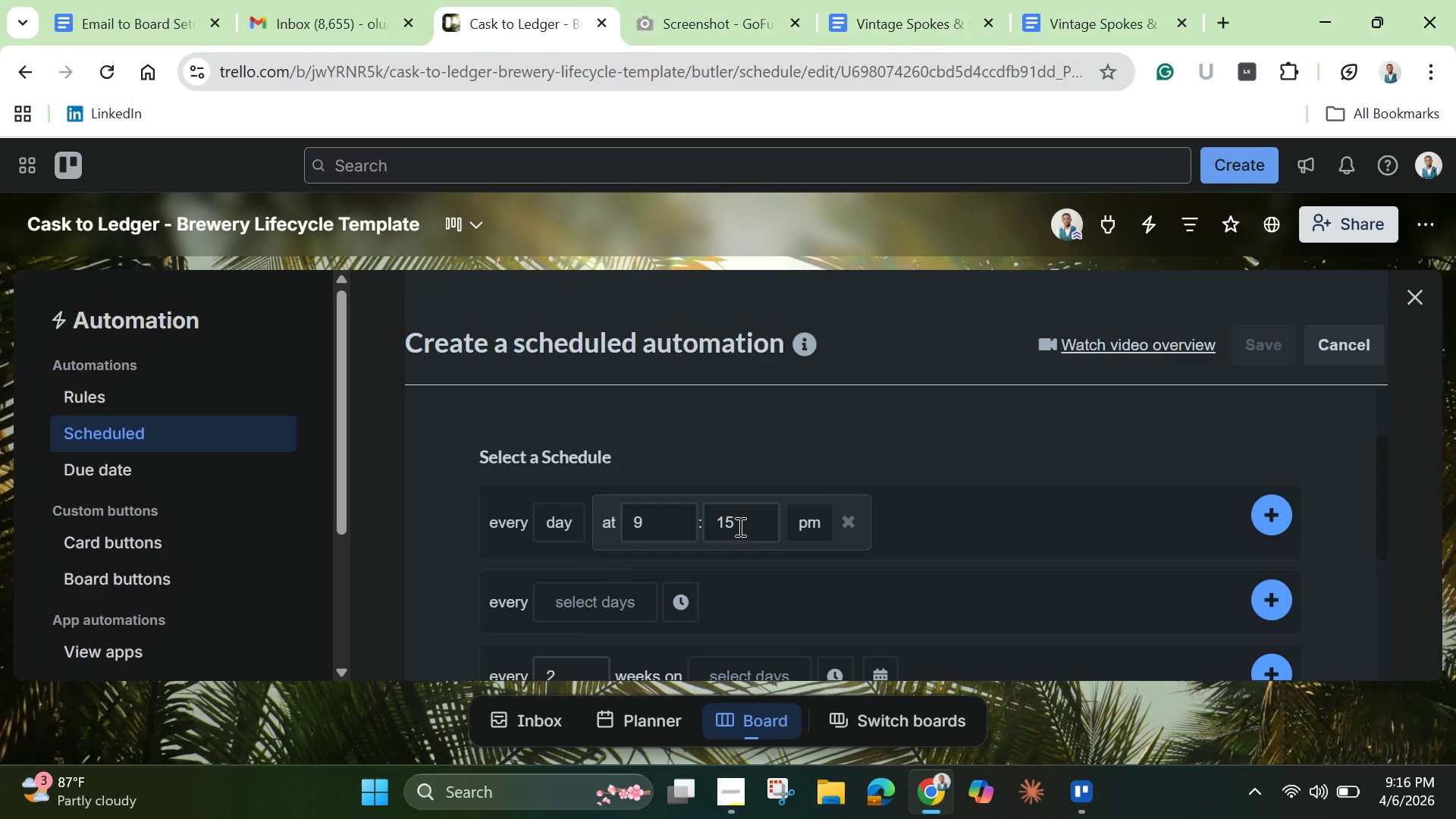 
left_click([748, 526])
 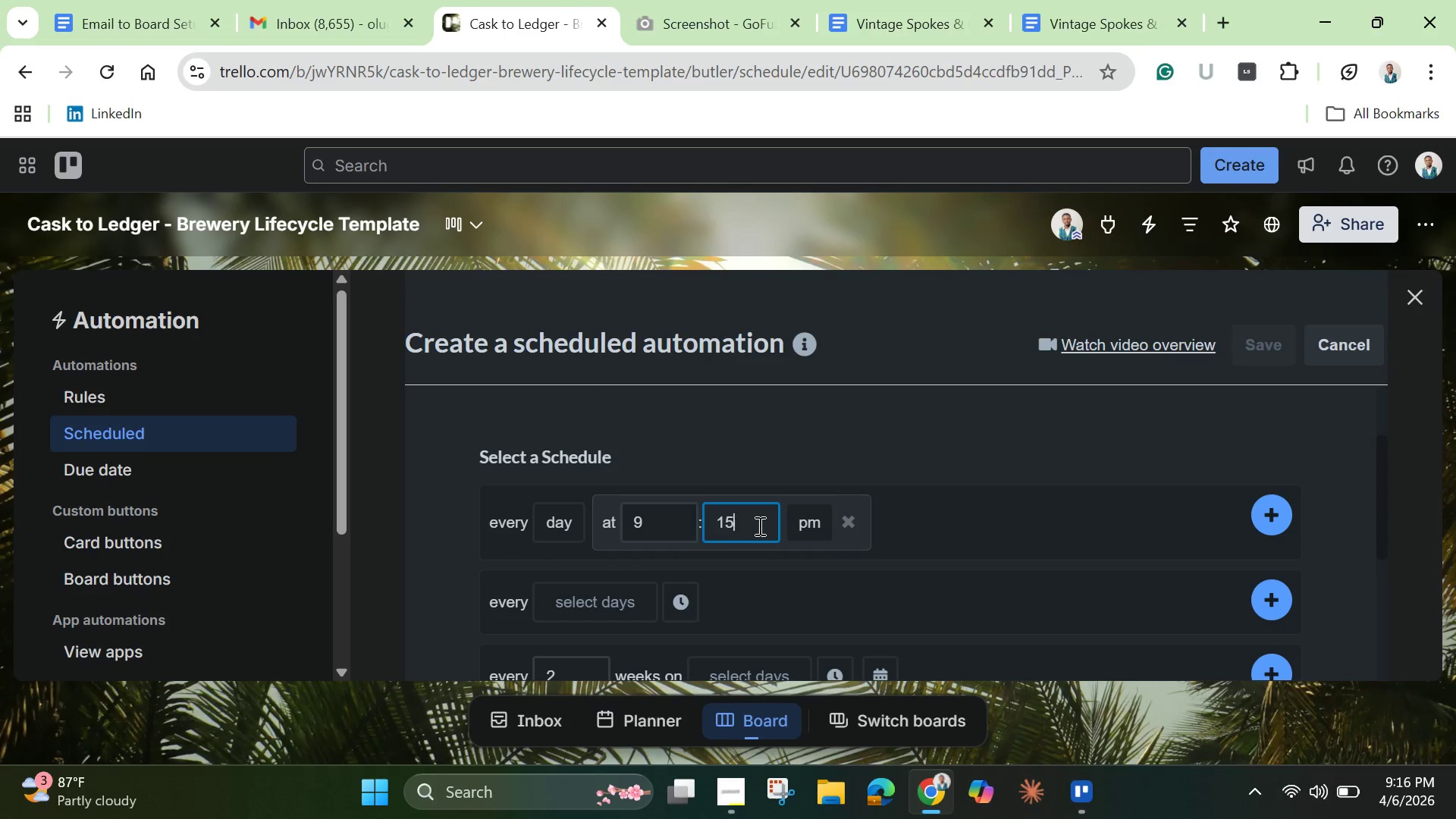 
key(Backspace)
 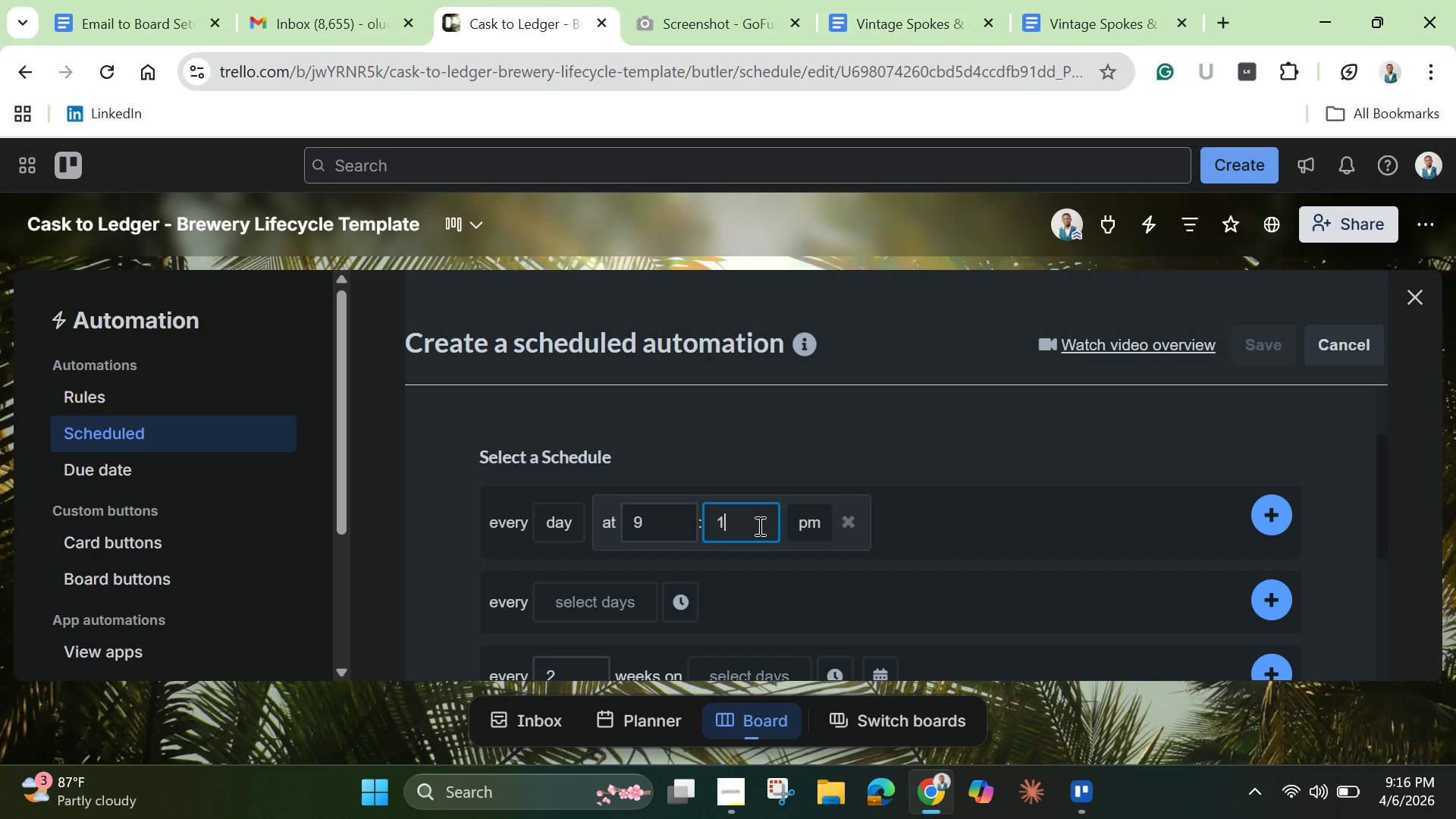 
key(7)
 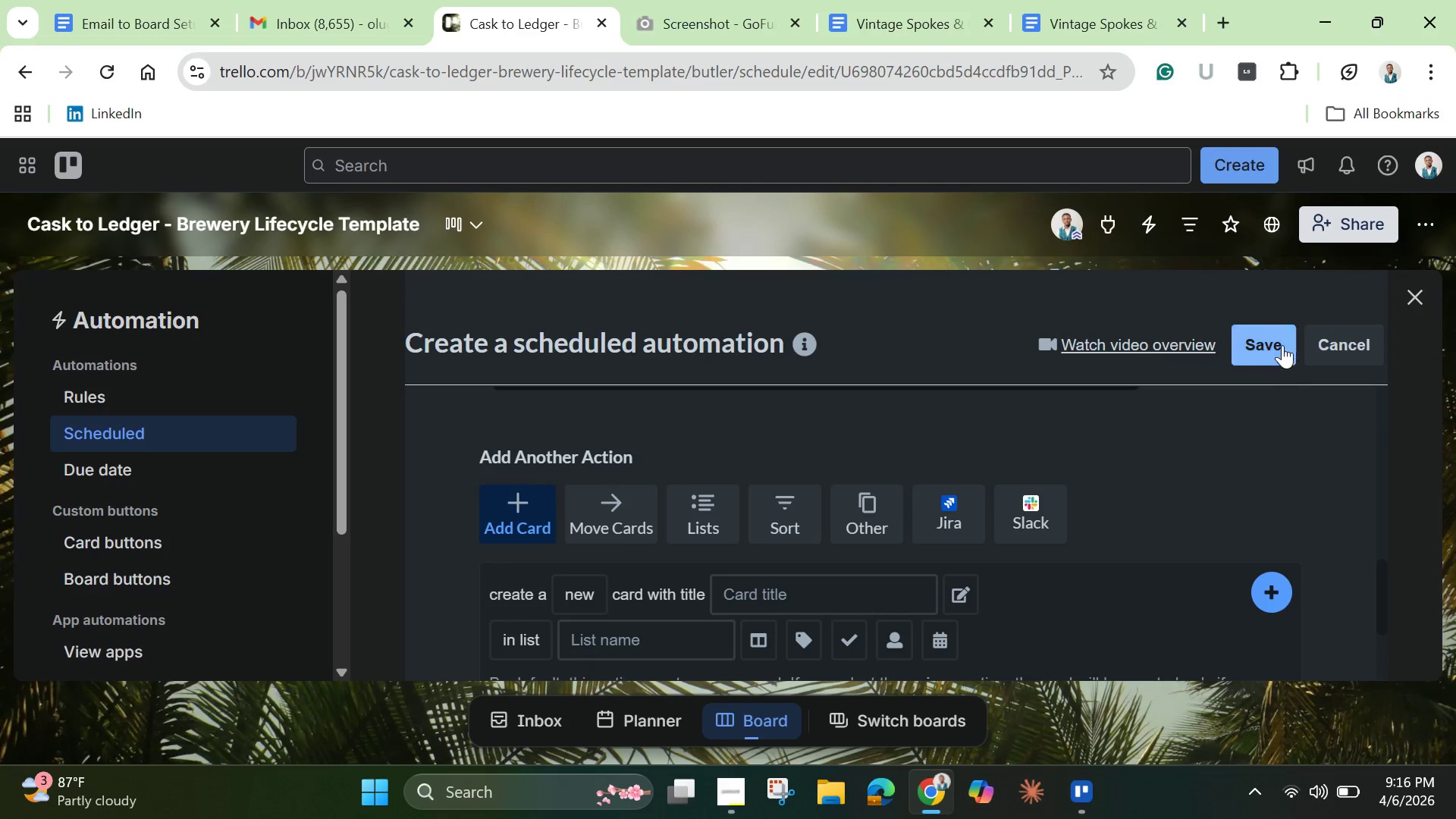 
left_click([1276, 340])
 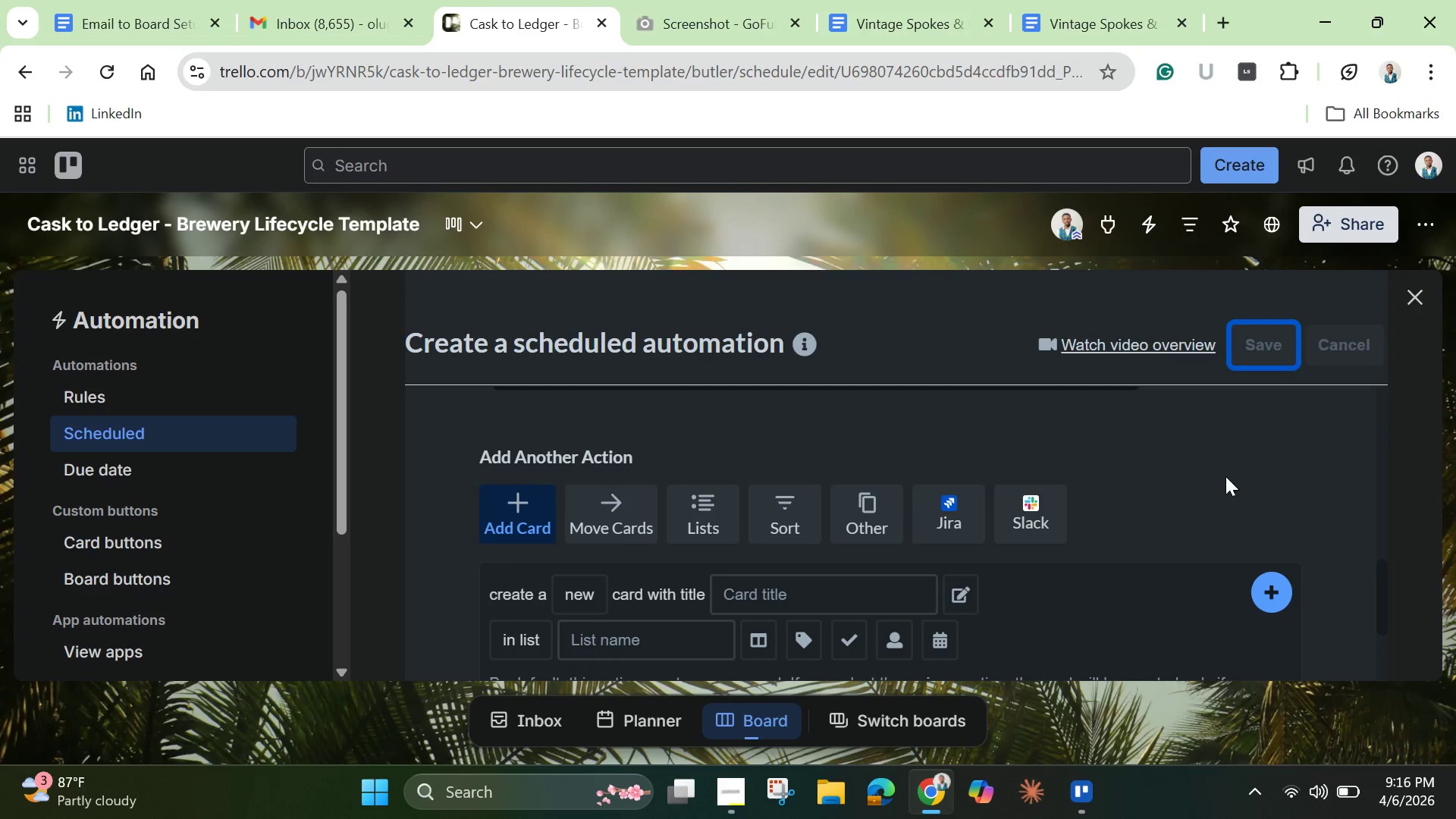 
scroll: coordinate [1219, 483], scroll_direction: down, amount: 3.0
 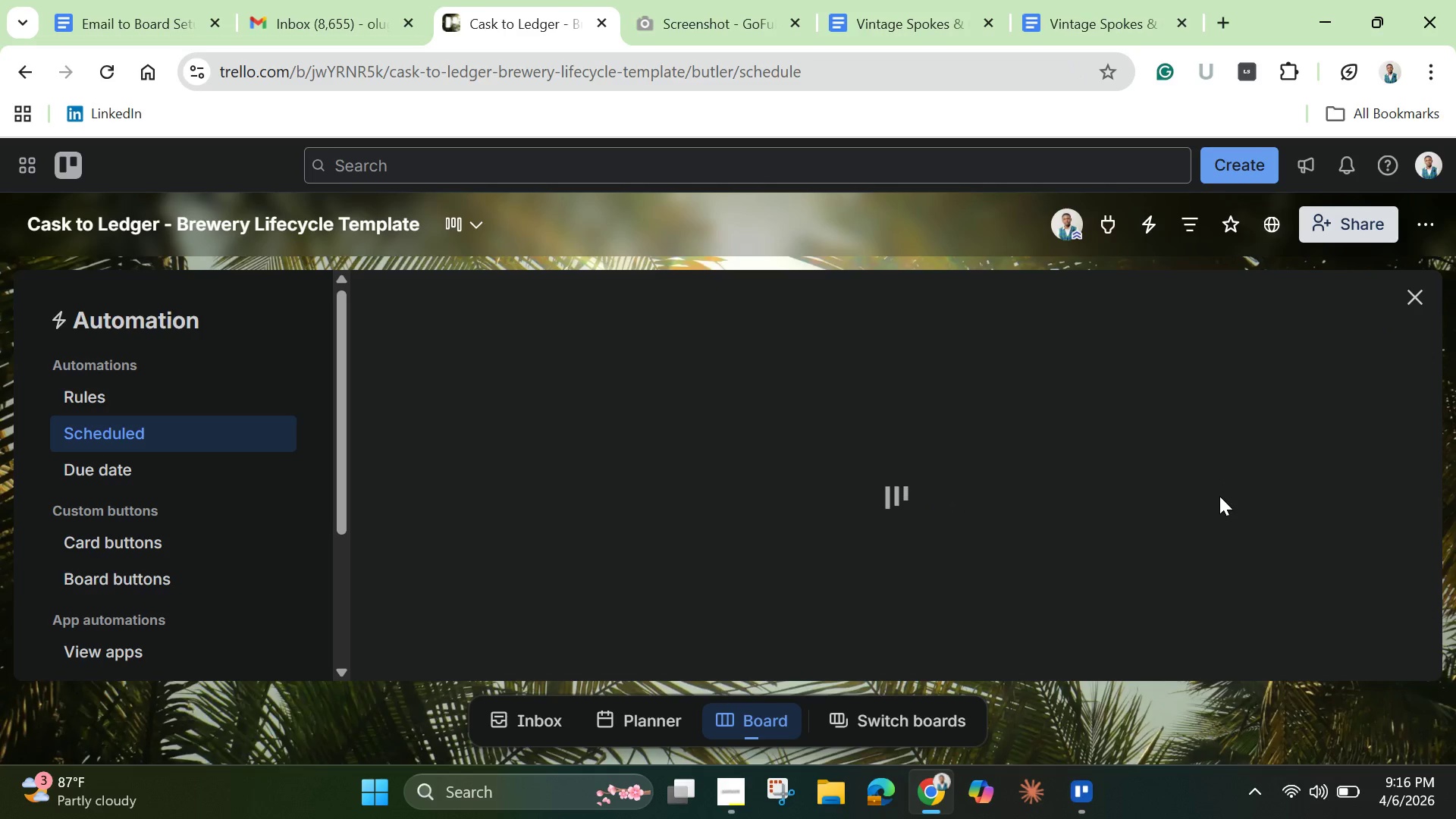 
scroll: coordinate [1219, 496], scroll_direction: up, amount: 5.0
 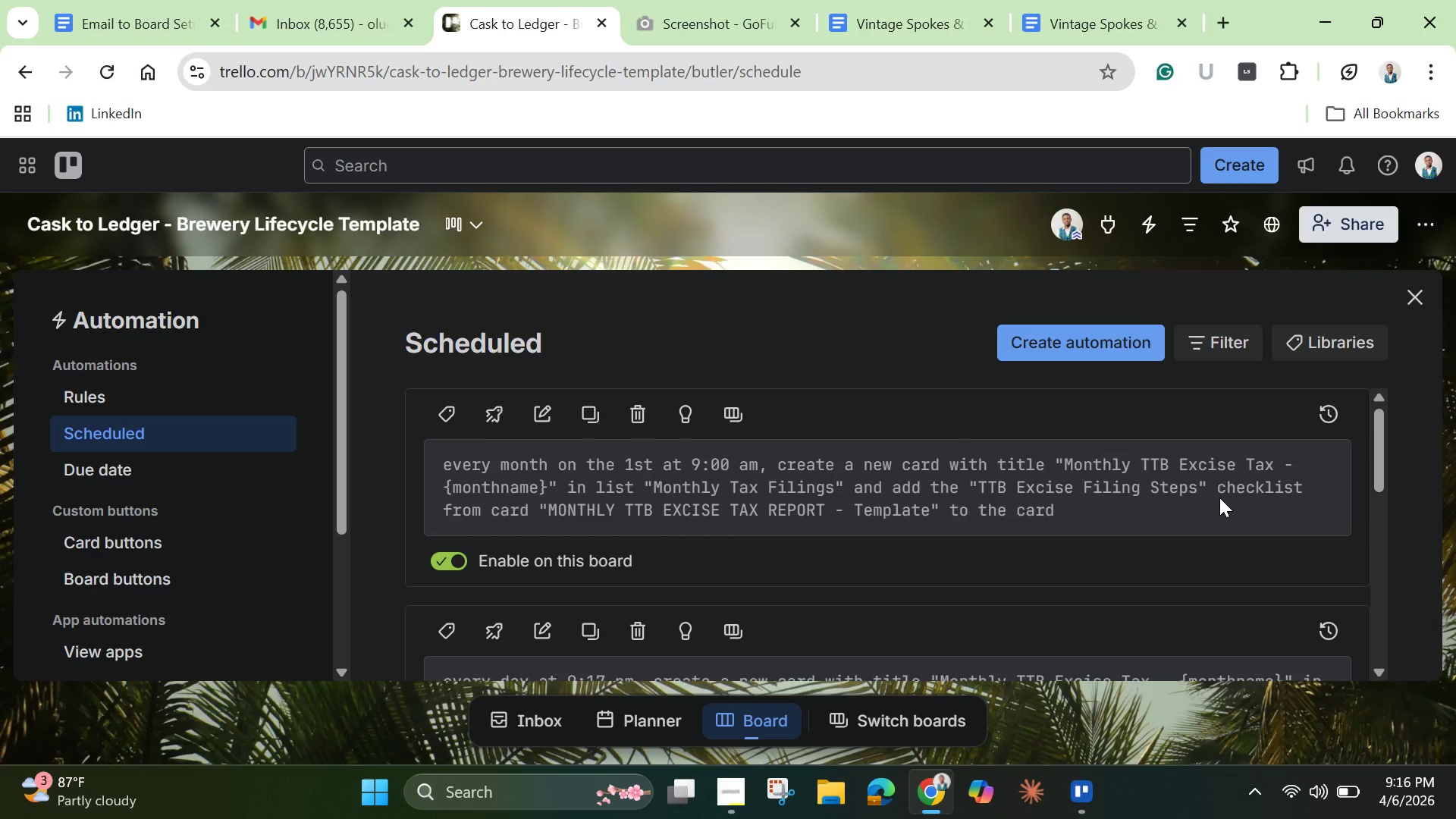 
scroll: coordinate [1219, 497], scroll_direction: down, amount: 2.0
 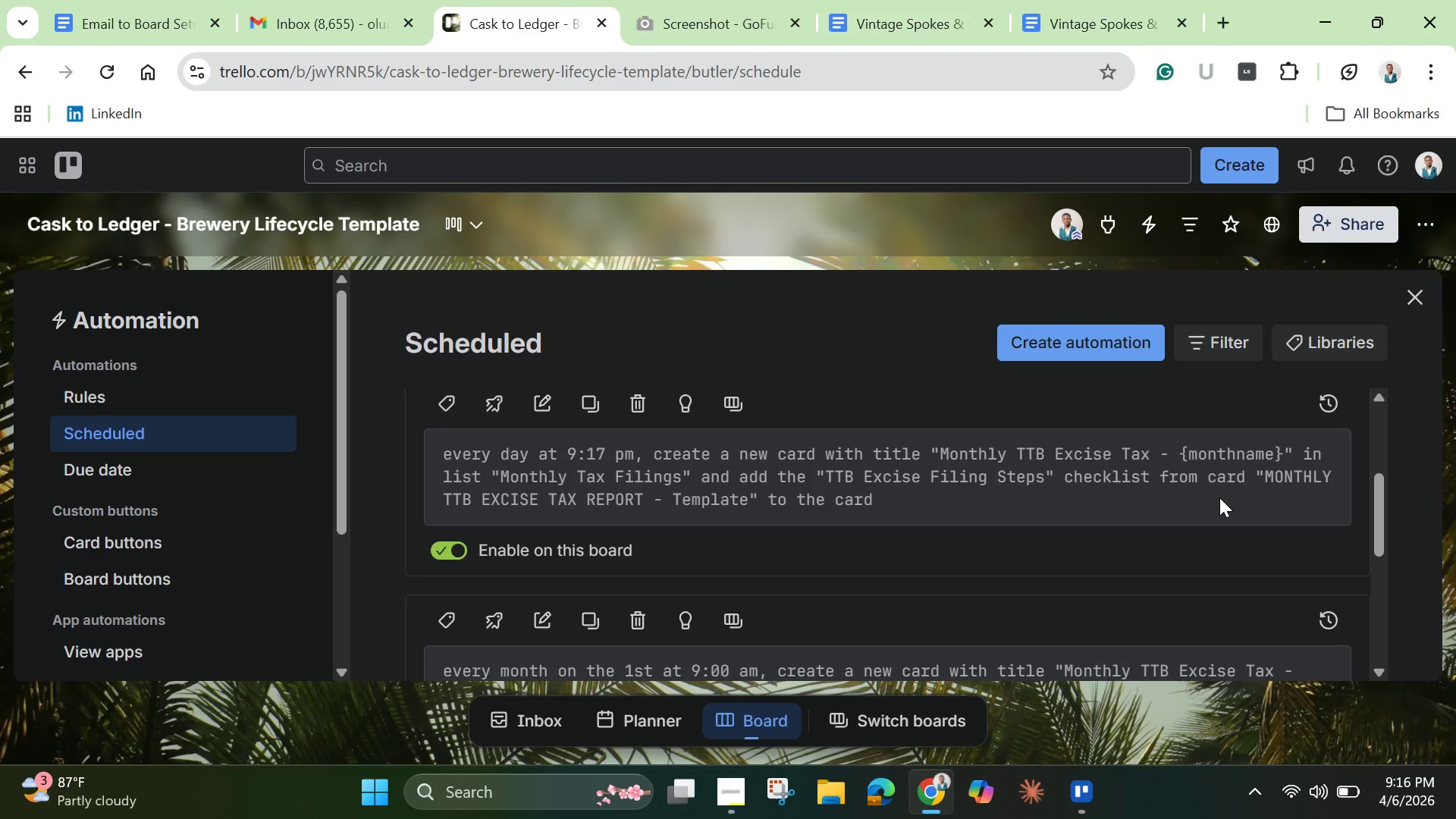 
scroll: coordinate [1219, 497], scroll_direction: none, amount: 0.0
 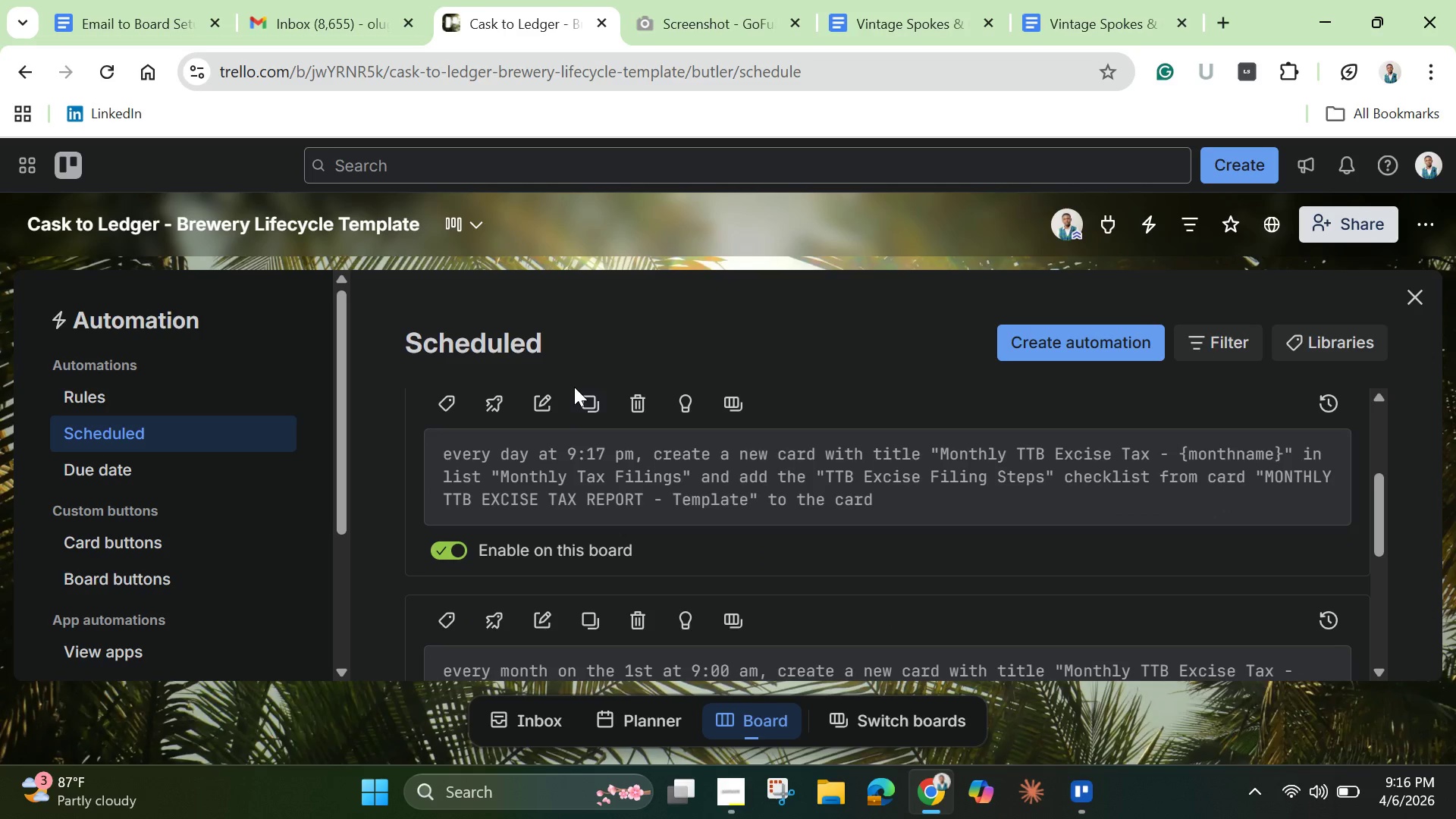 
scroll: coordinate [574, 387], scroll_direction: up, amount: 1.0
 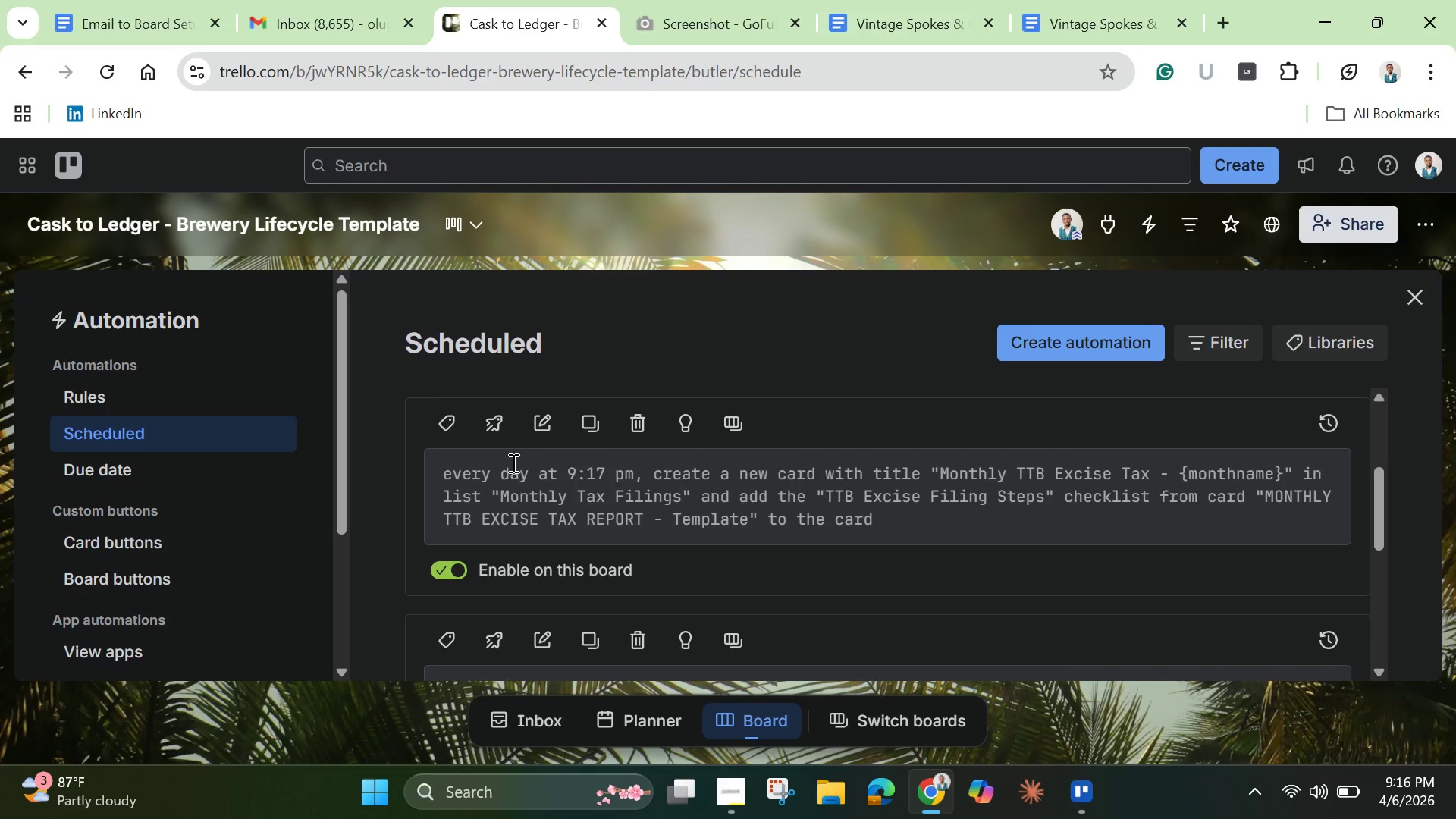 
scroll: coordinate [512, 463], scroll_direction: none, amount: 0.0
 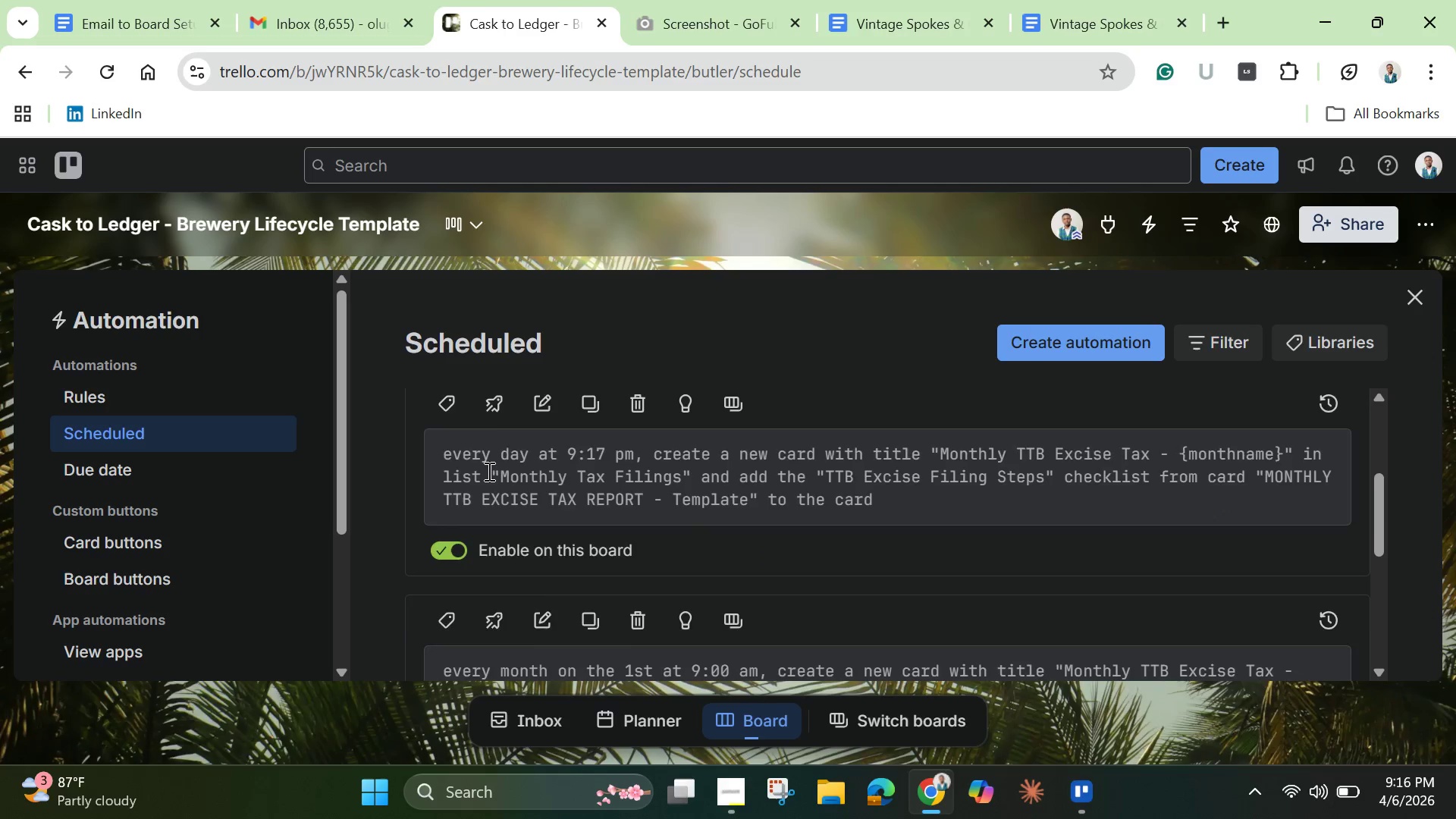 
scroll: coordinate [489, 469], scroll_direction: up, amount: 3.0
 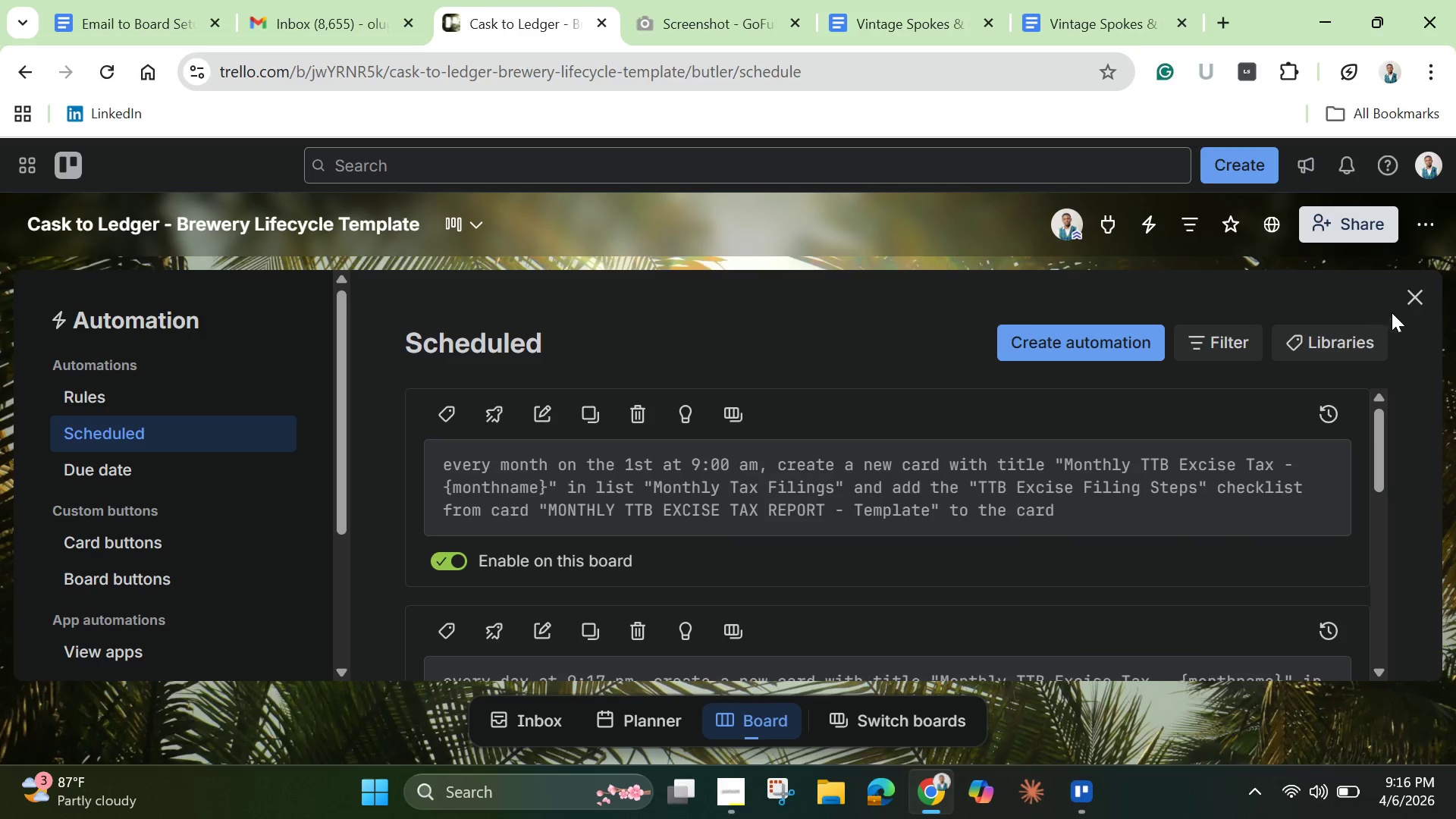 
left_click([1416, 297])
 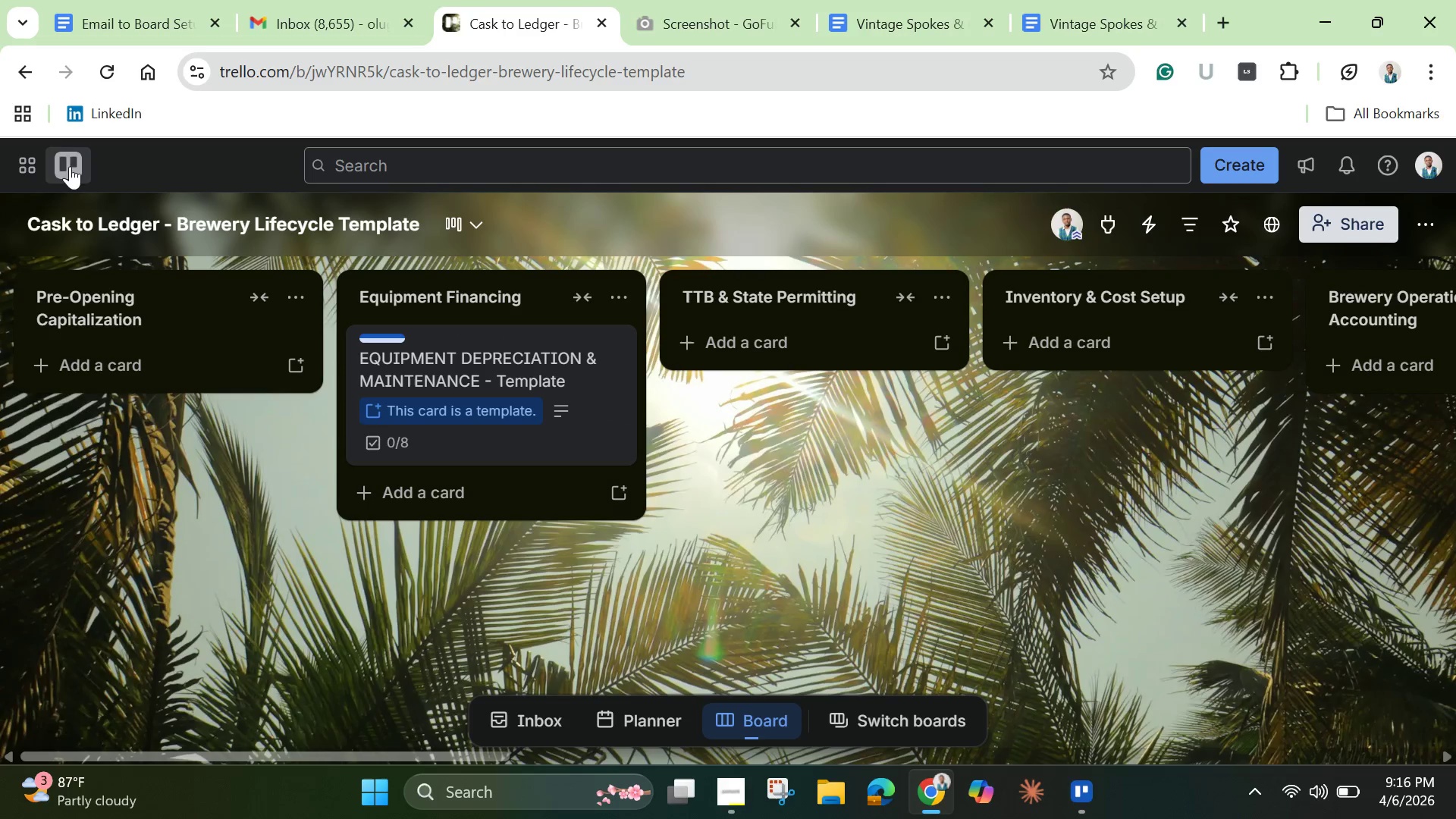 
left_click([118, 74])
 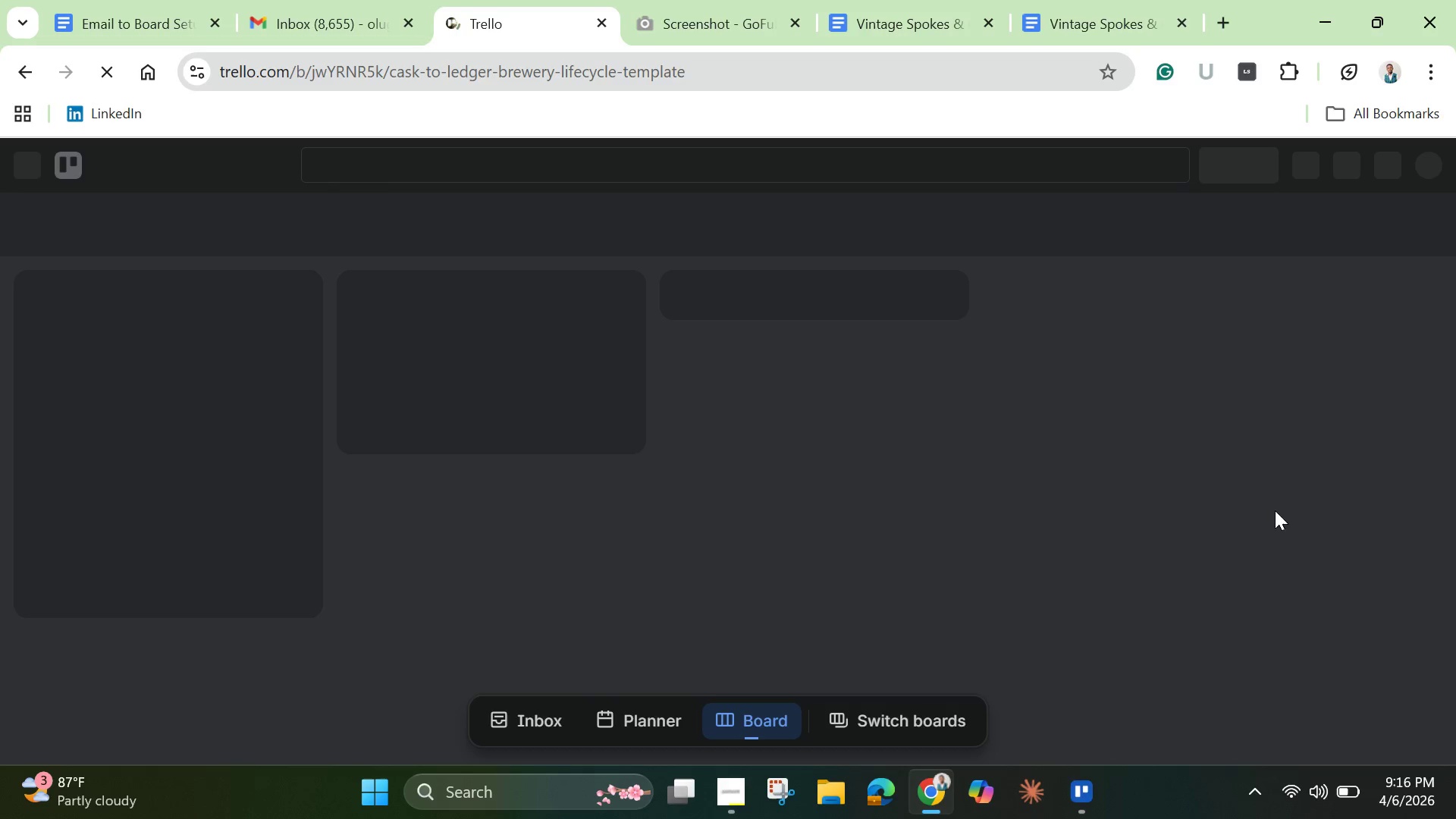 
mouse_move([743, 746])
 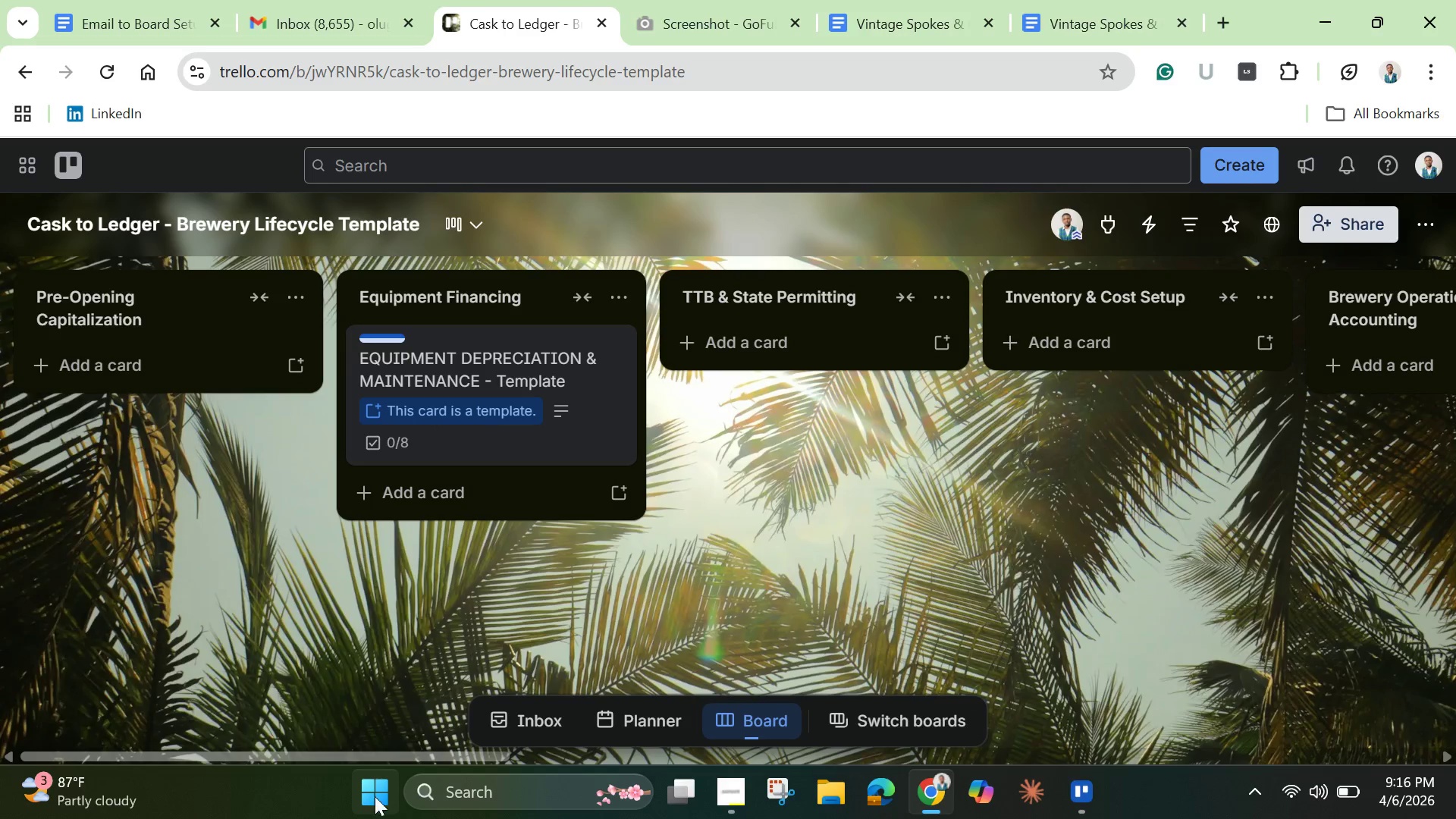 
left_click_drag(start_coordinate=[466, 751], to_coordinate=[1090, 716])
 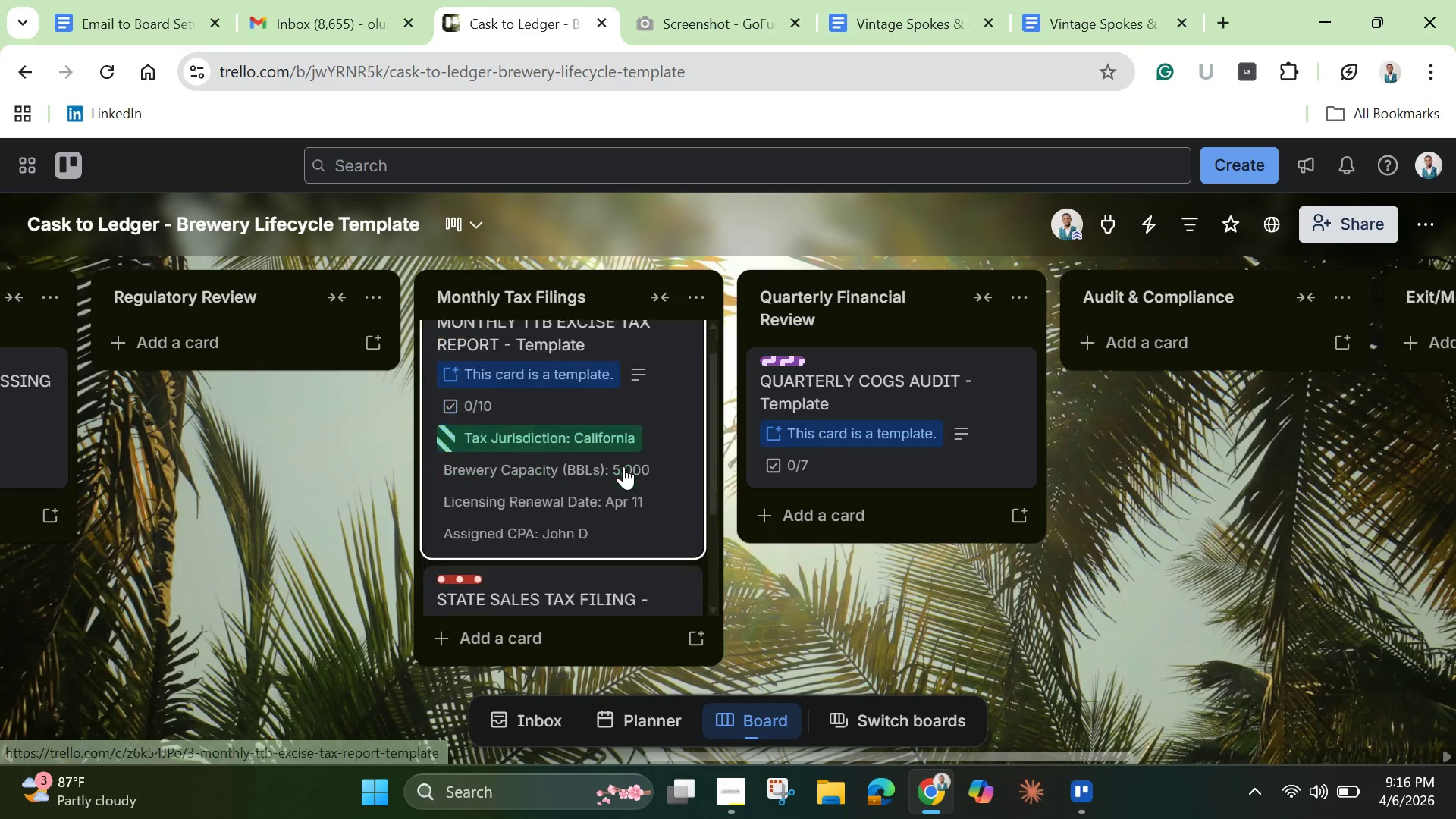 
scroll: coordinate [623, 466], scroll_direction: up, amount: 2.0
 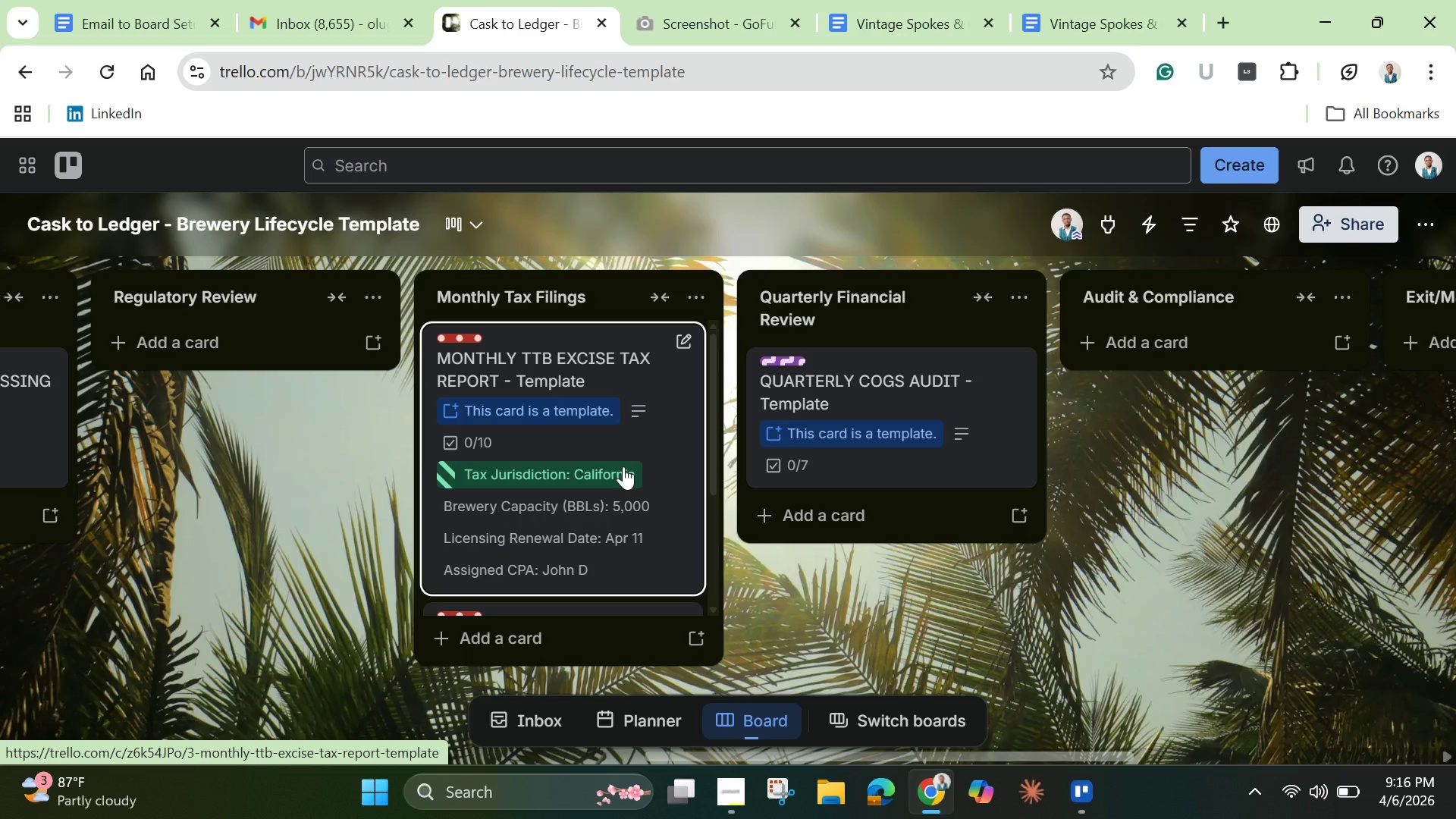 
scroll: coordinate [623, 466], scroll_direction: none, amount: 0.0
 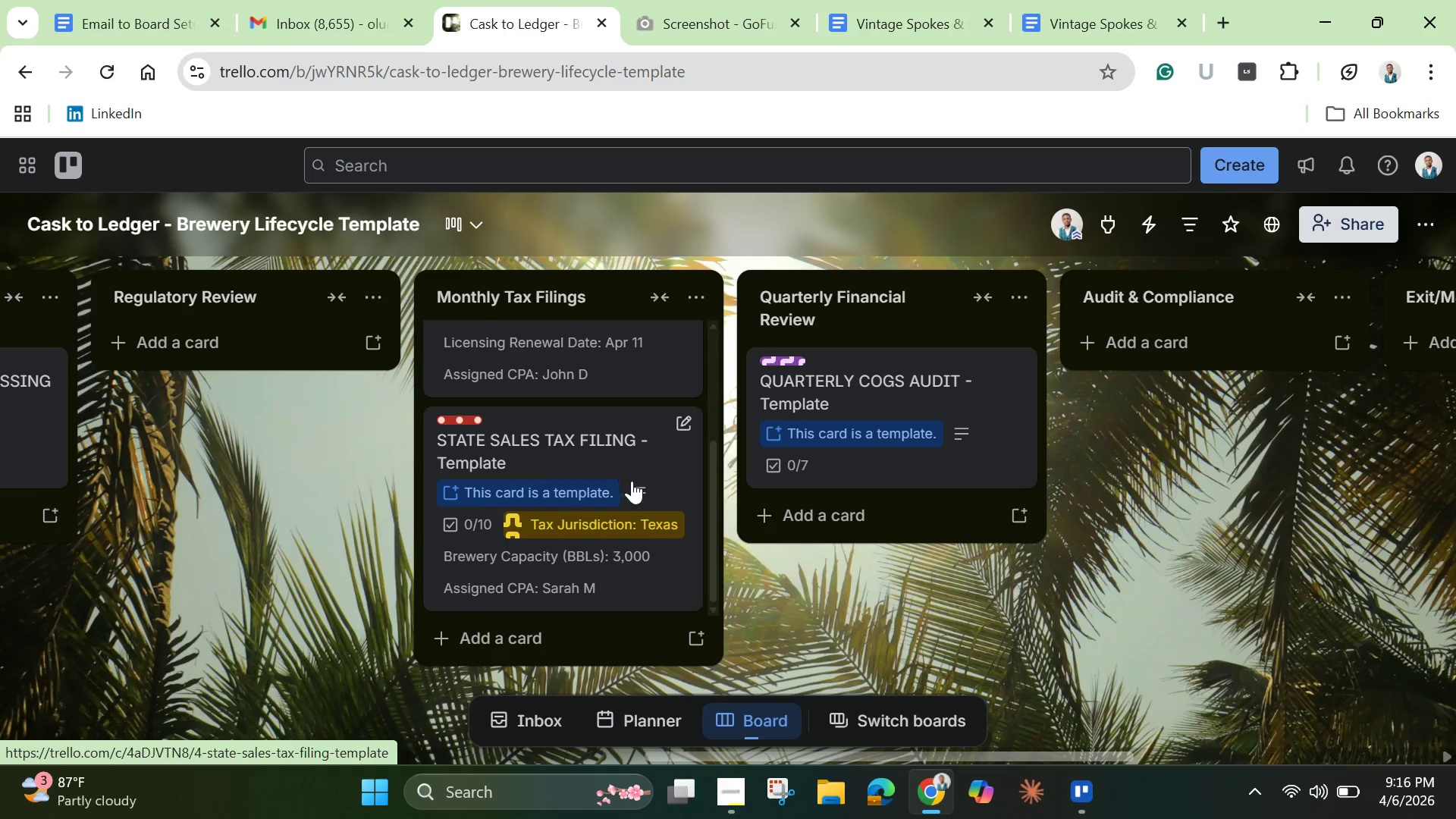 
scroll: coordinate [633, 485], scroll_direction: down, amount: 2.0
 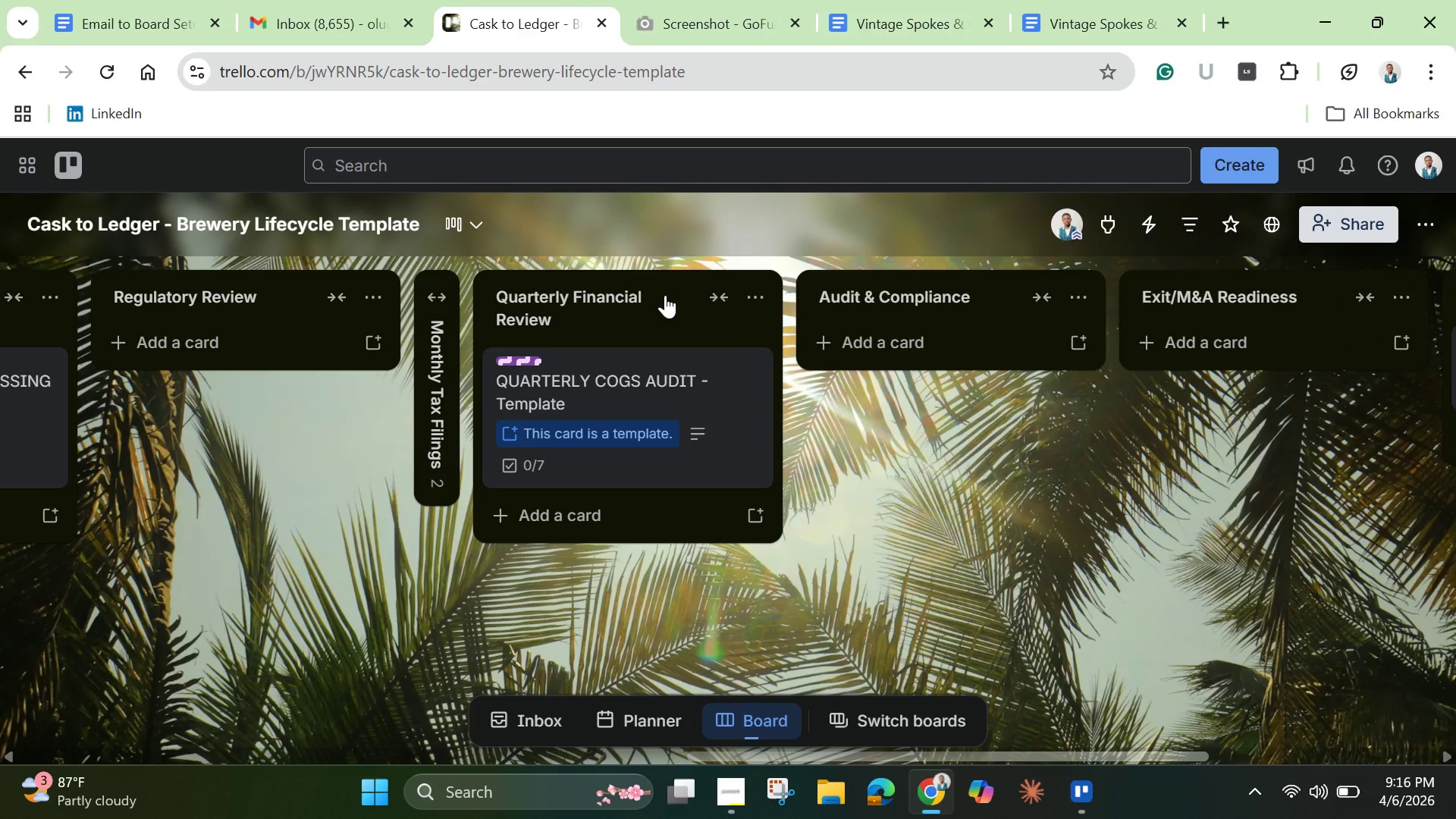 
left_click([439, 293])
 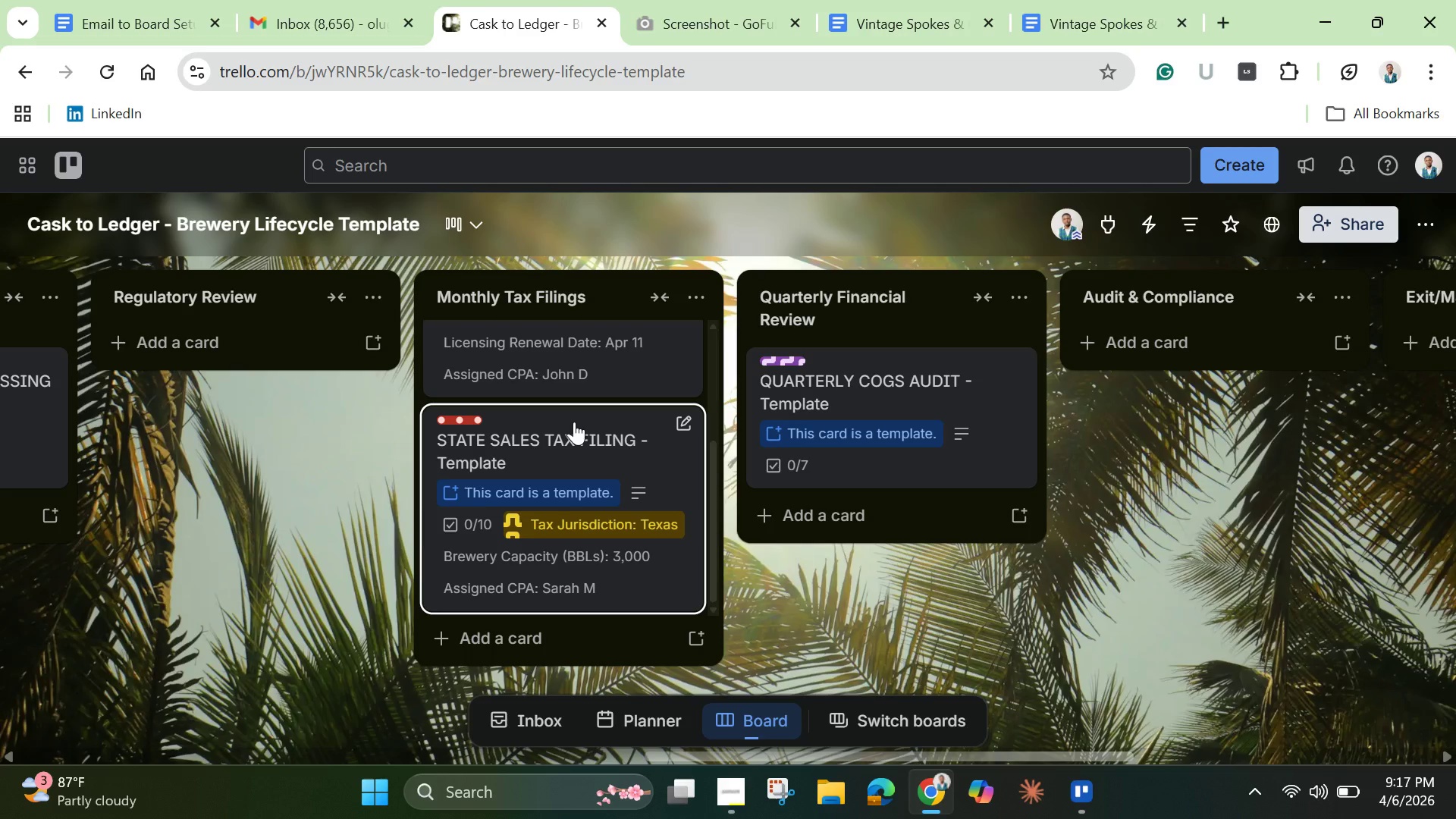 
wait(23.0)
 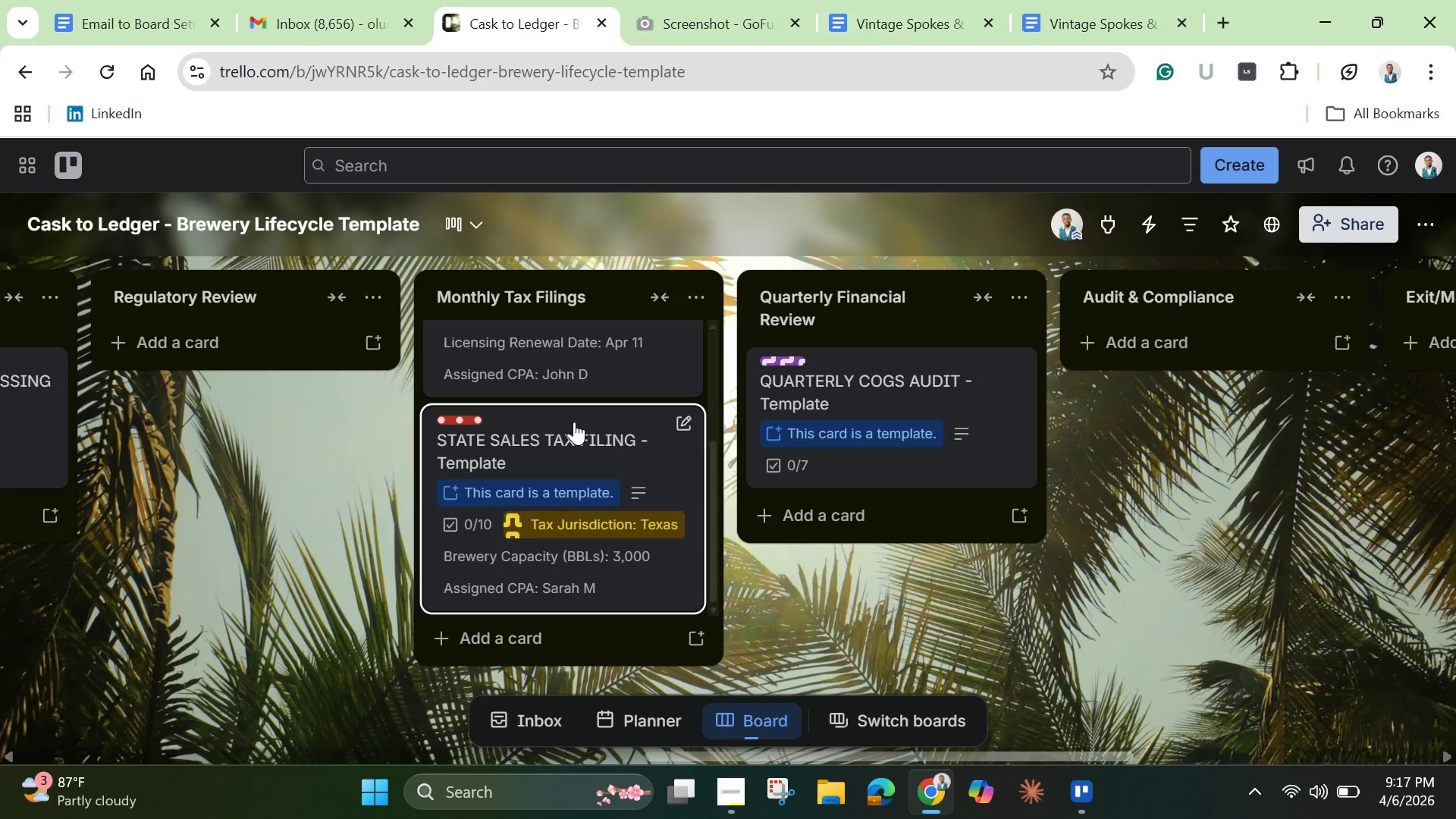 
left_click([328, 497])
 